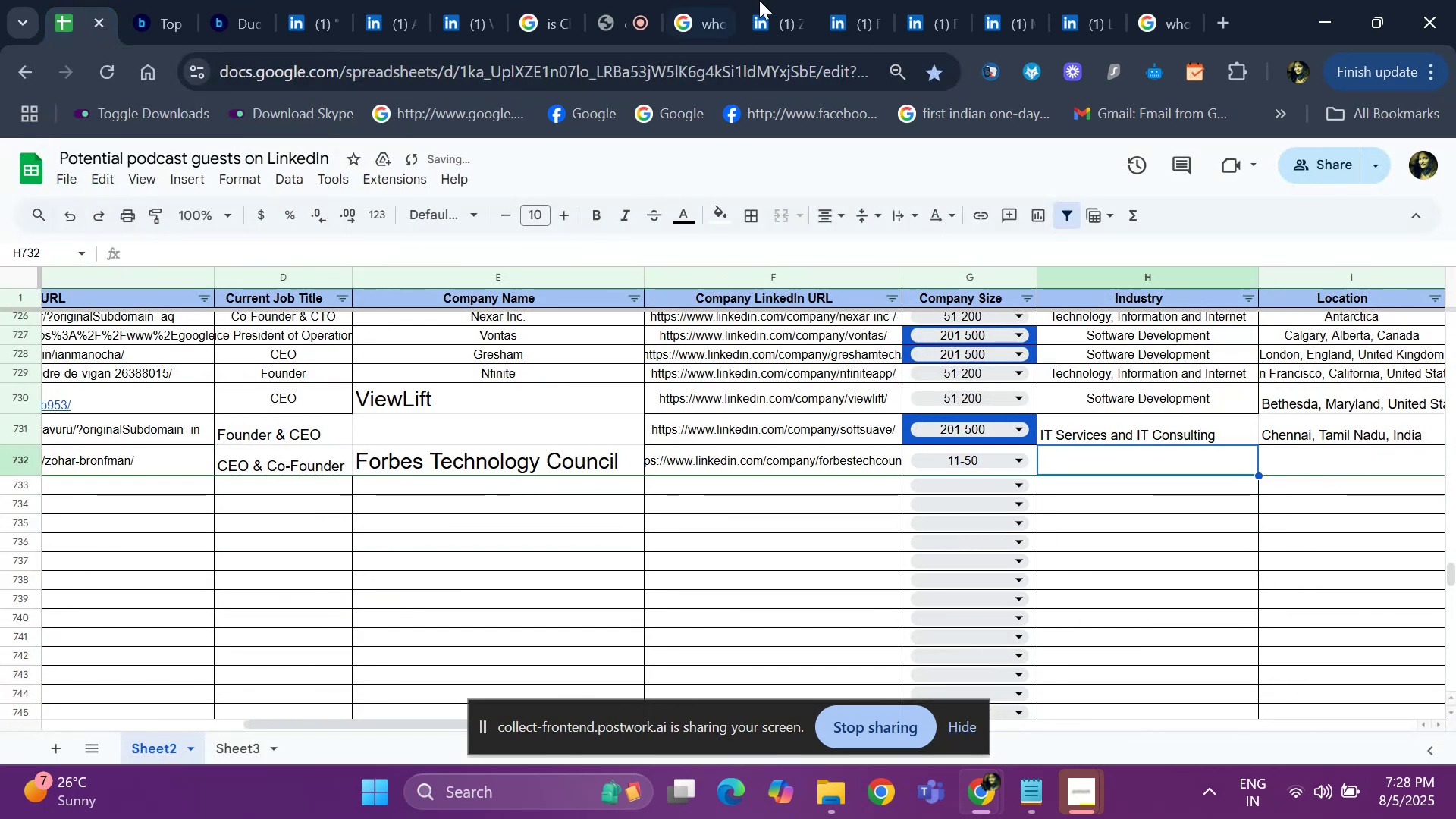 
left_click([862, 5])
 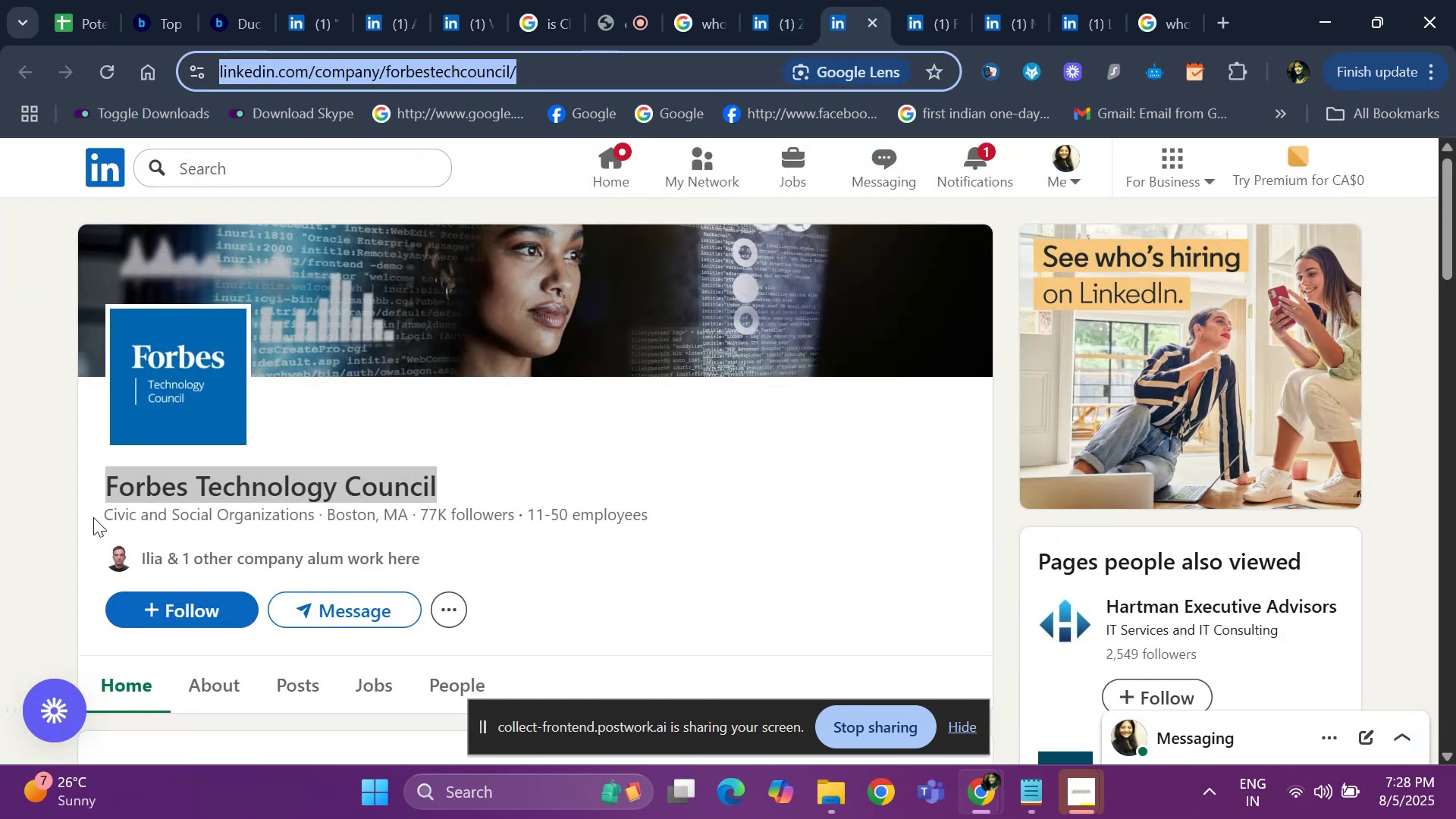 
left_click_drag(start_coordinate=[90, 520], to_coordinate=[315, 515])
 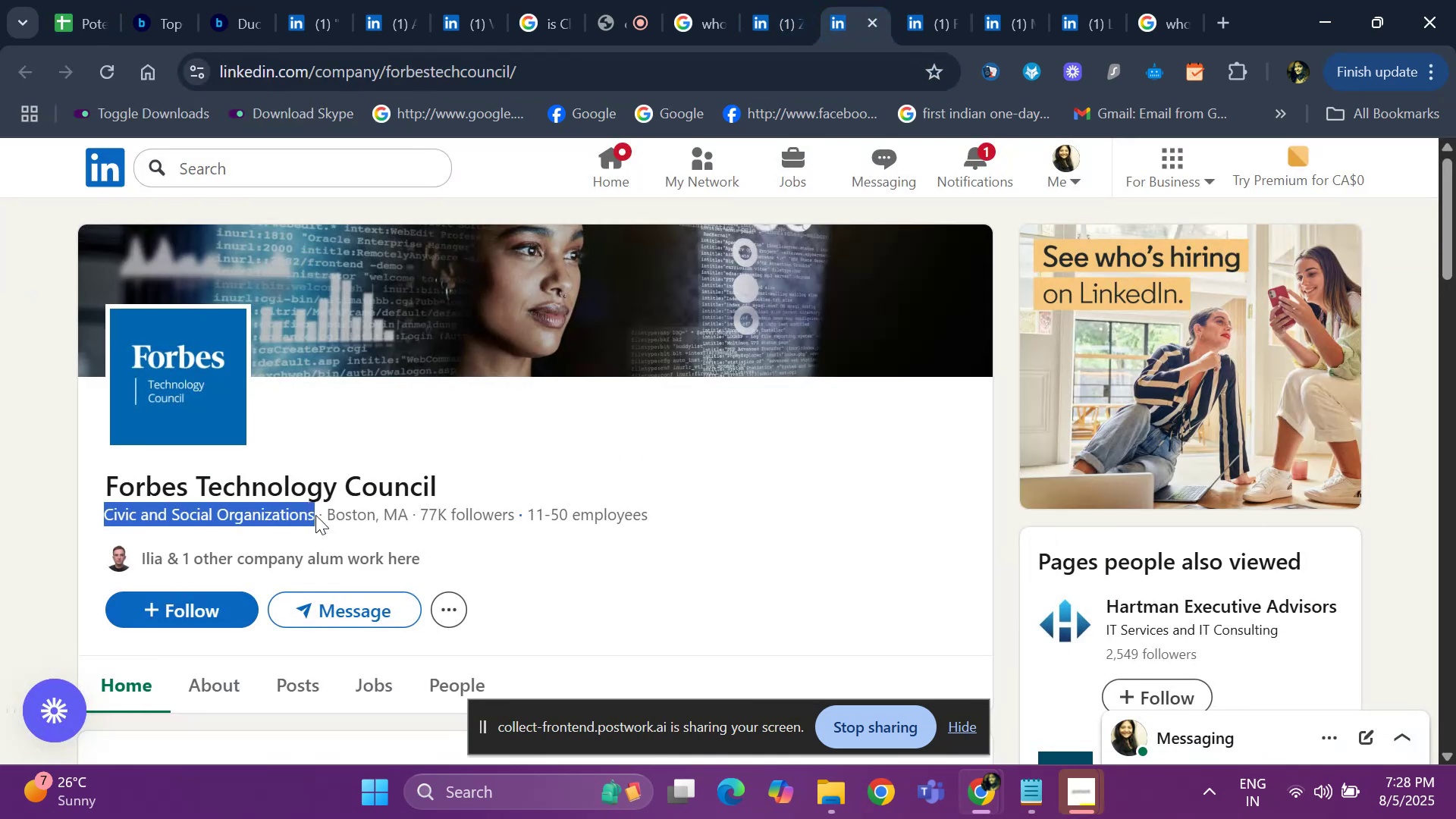 
key(Control+C)
 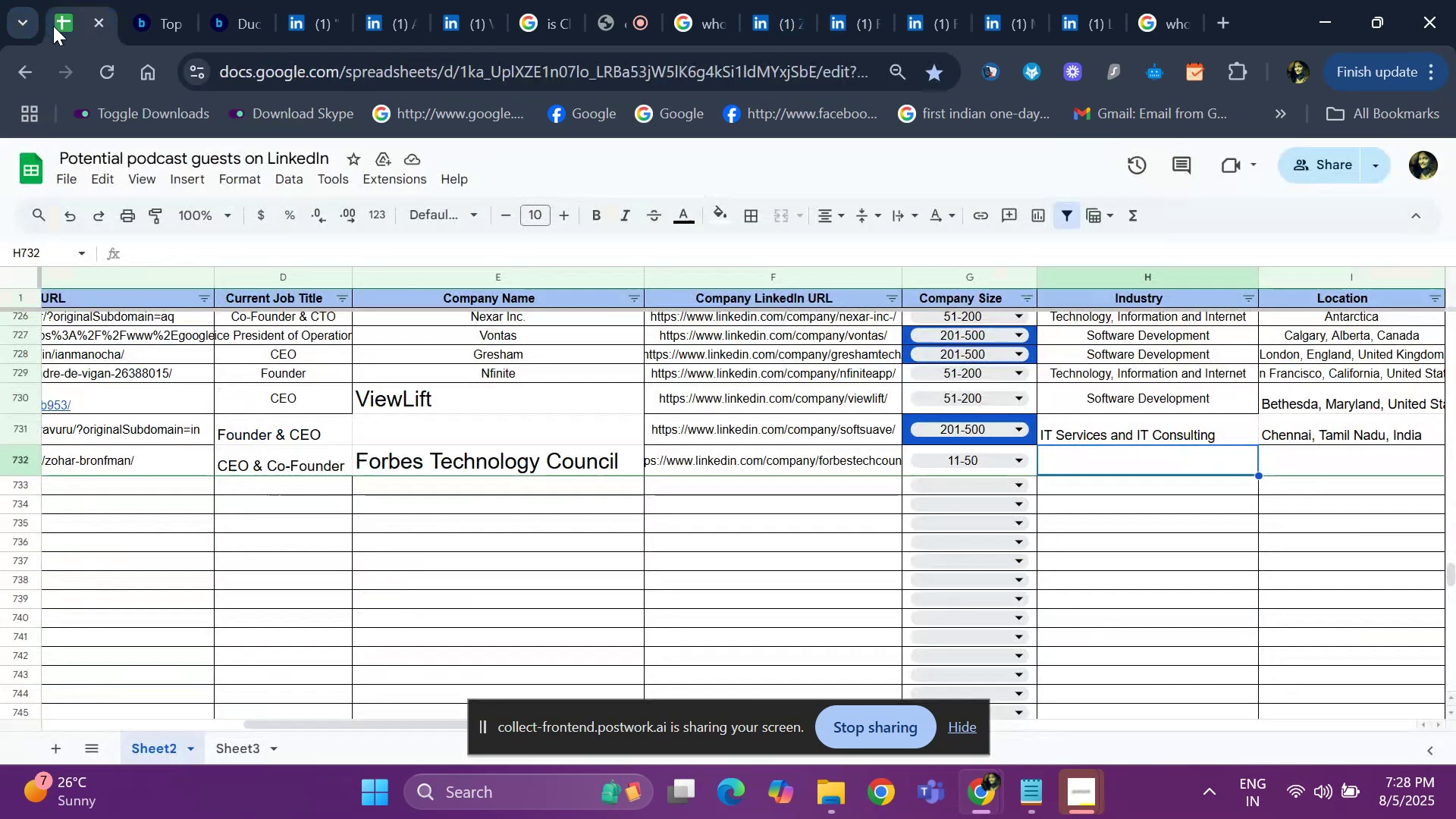 
key(Control+V)
 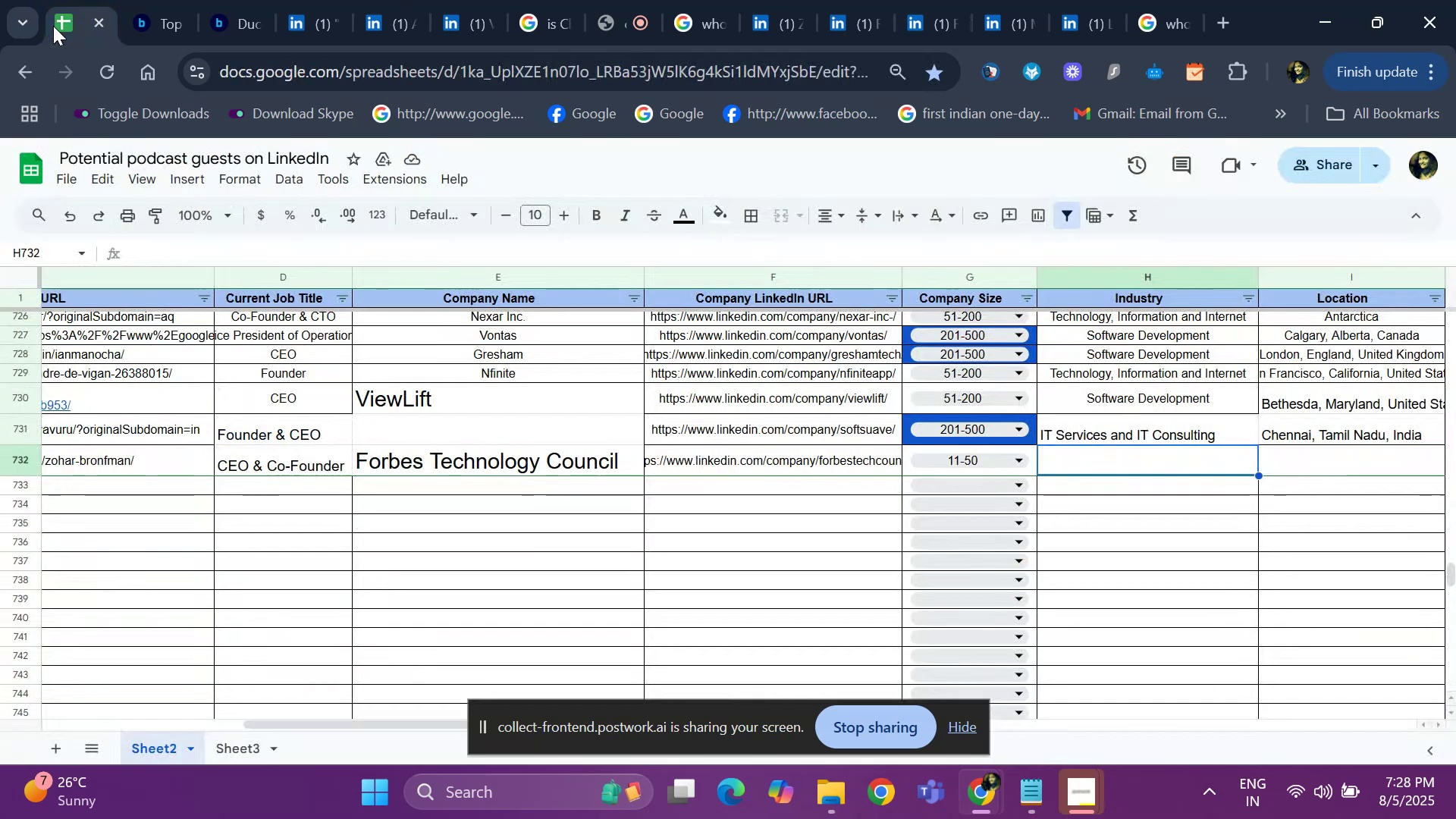 
key(ArrowRight)
 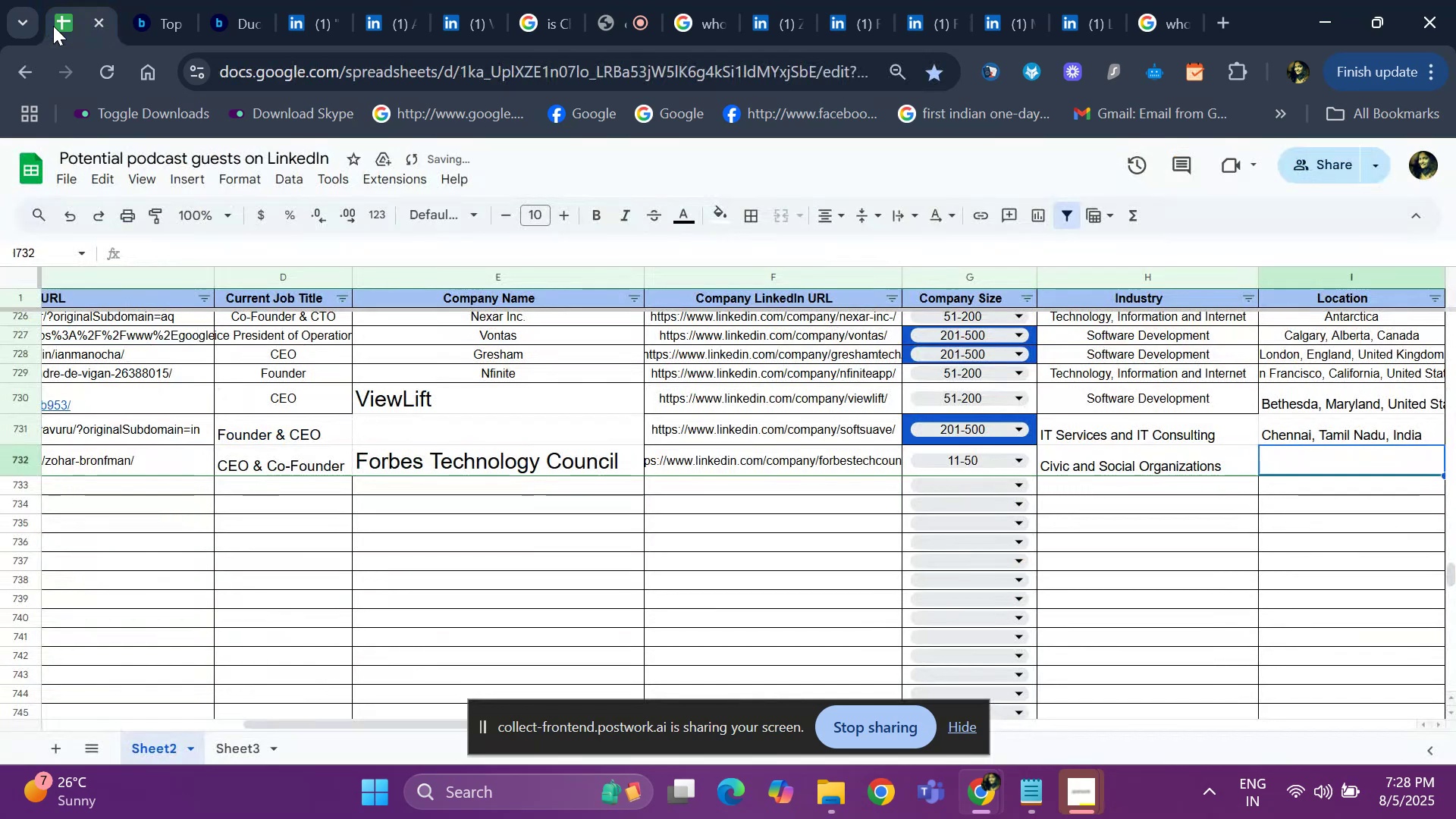 
key(ArrowRight)
 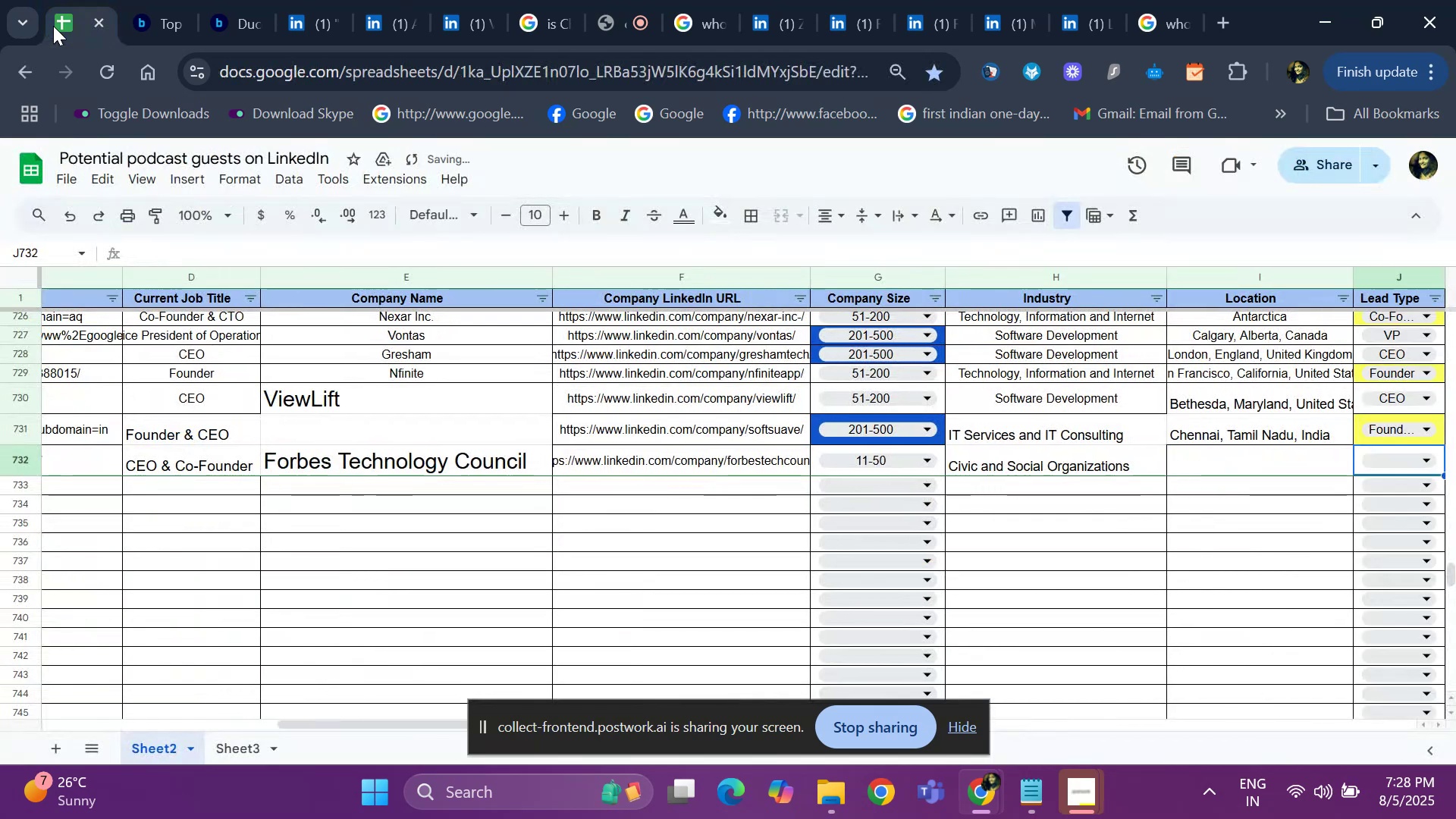 
key(ArrowLeft)
 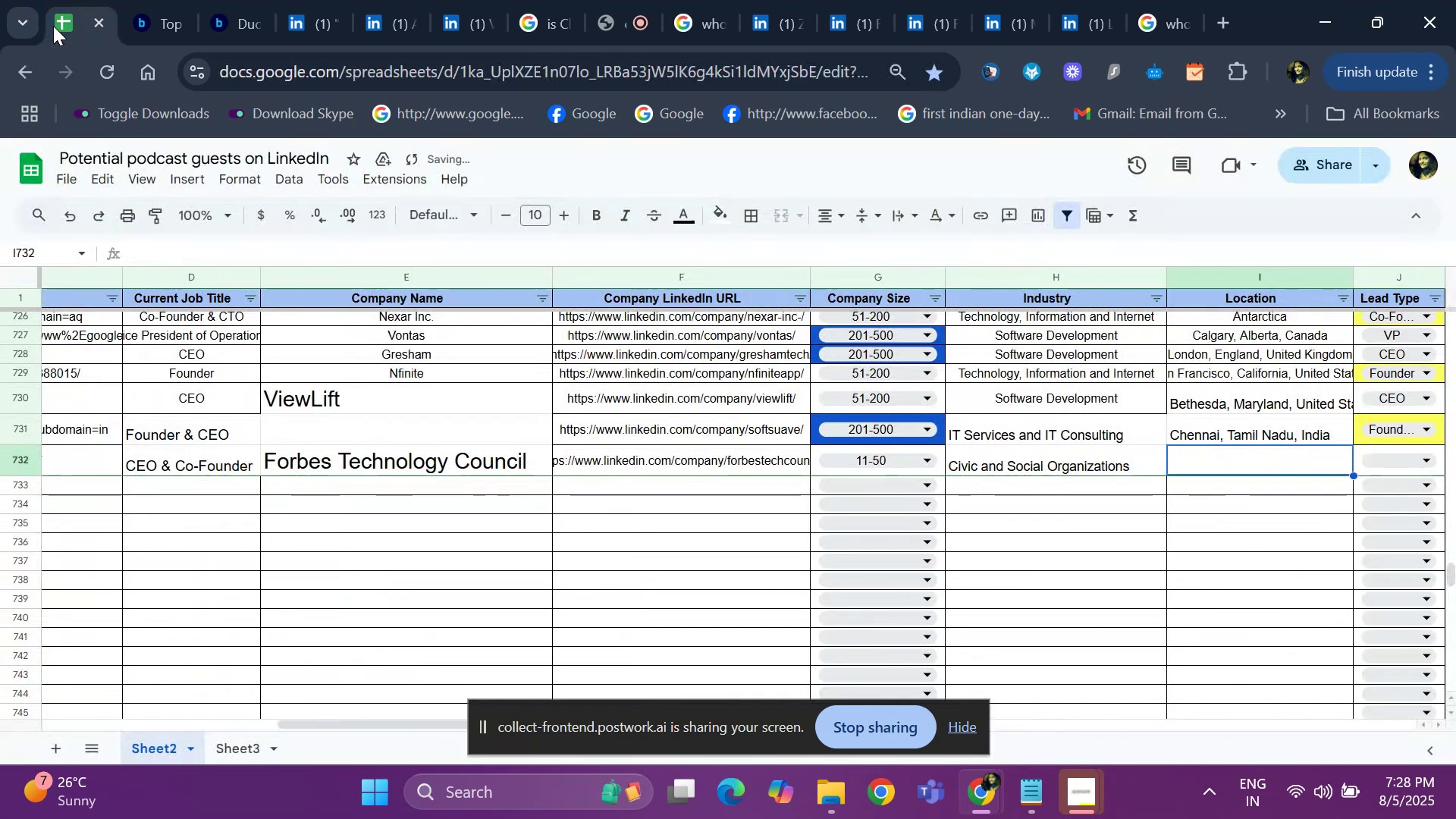 
key(ArrowLeft)
 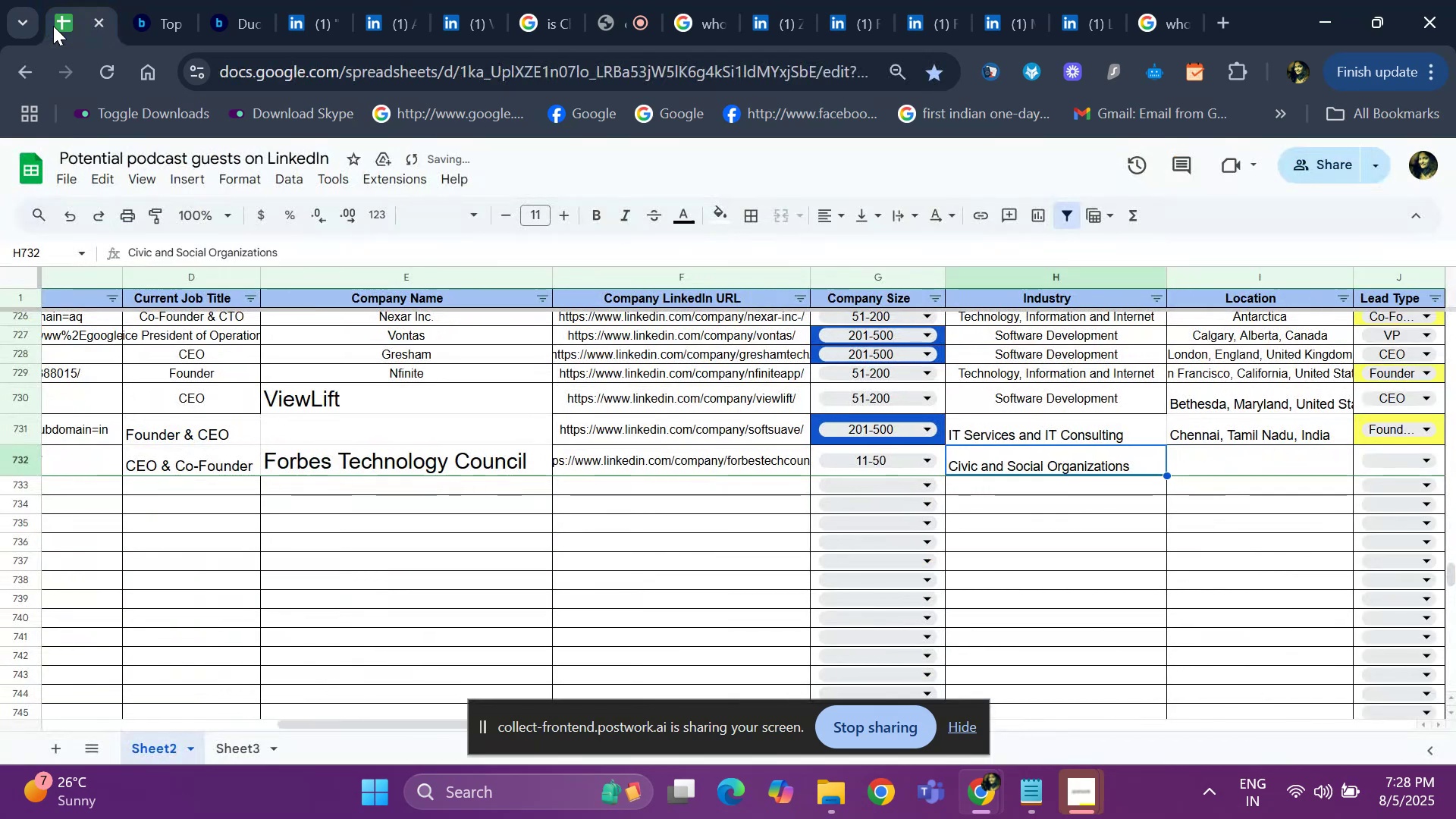 
key(ArrowRight)
 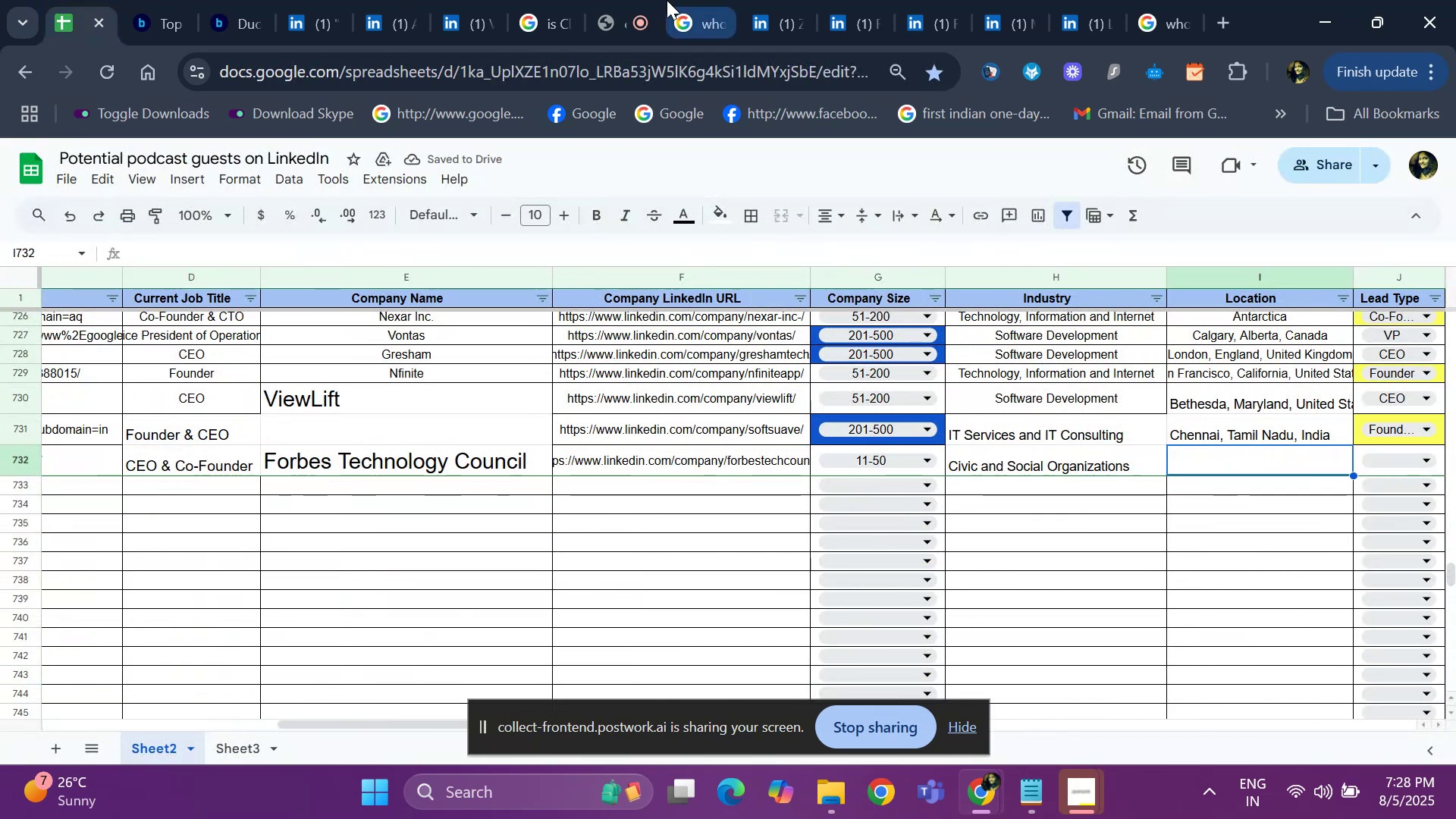 
left_click([773, 3])
 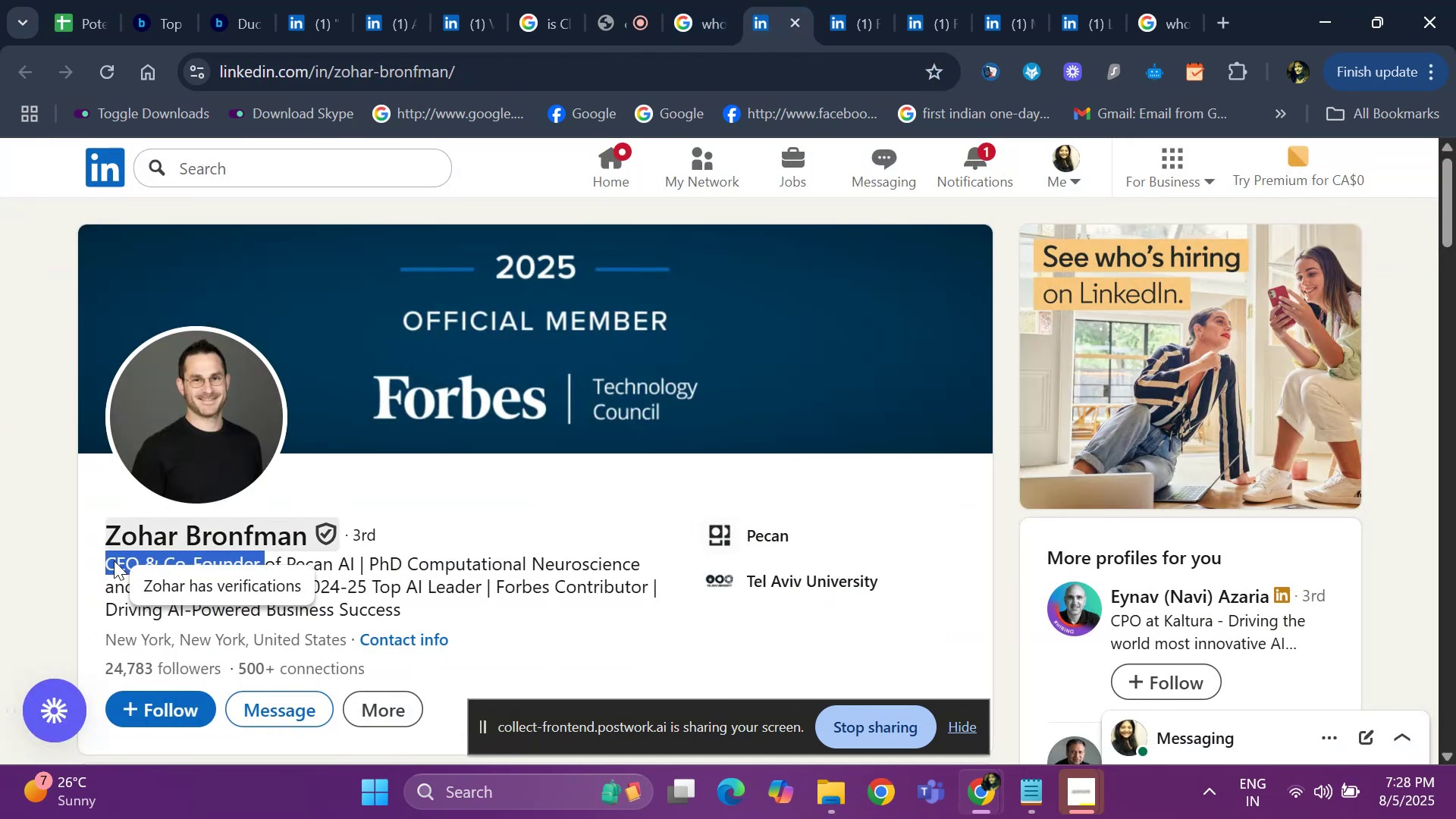 
left_click_drag(start_coordinate=[86, 640], to_coordinate=[347, 642])
 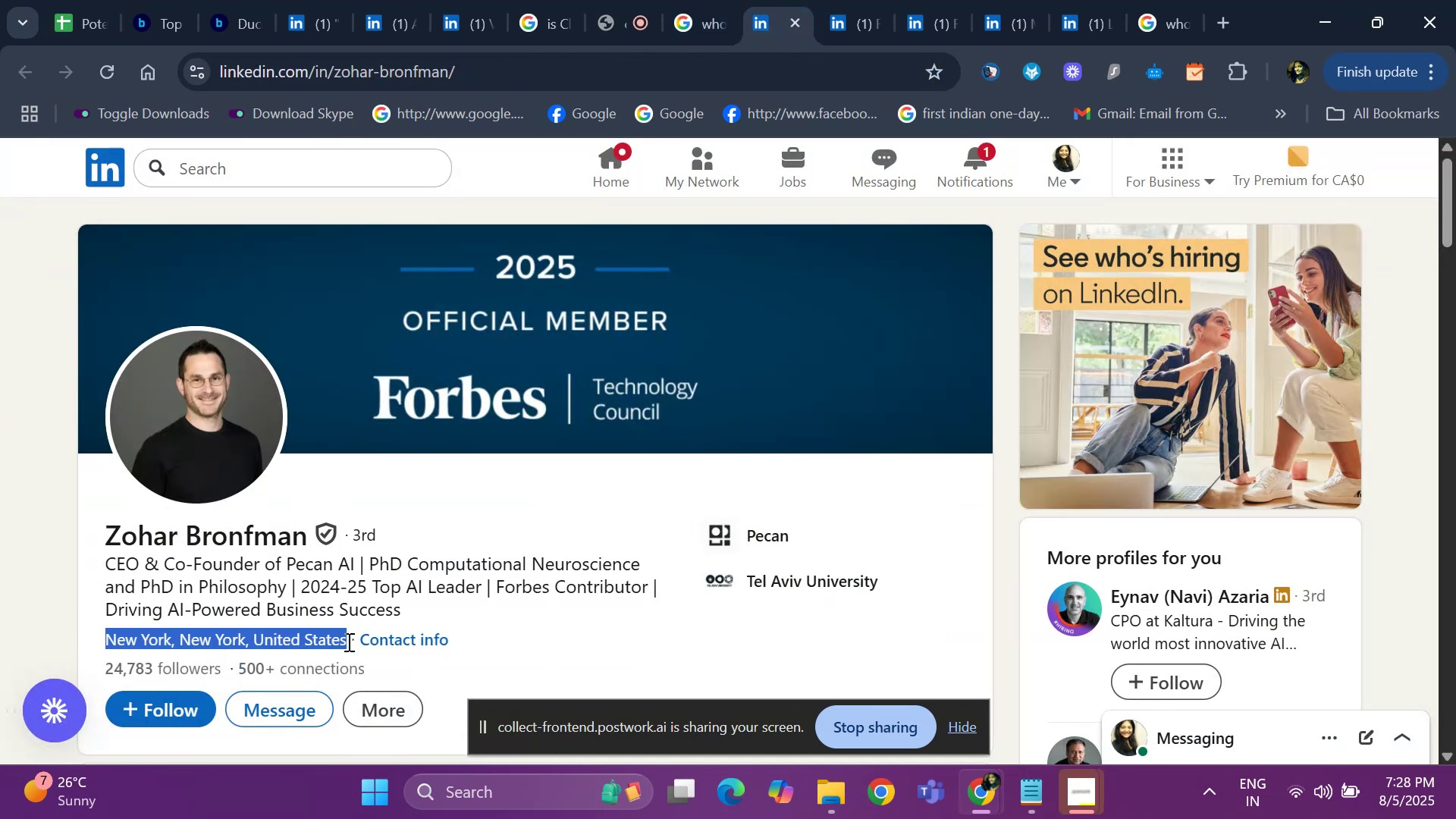 
key(Control+ControlLeft)
 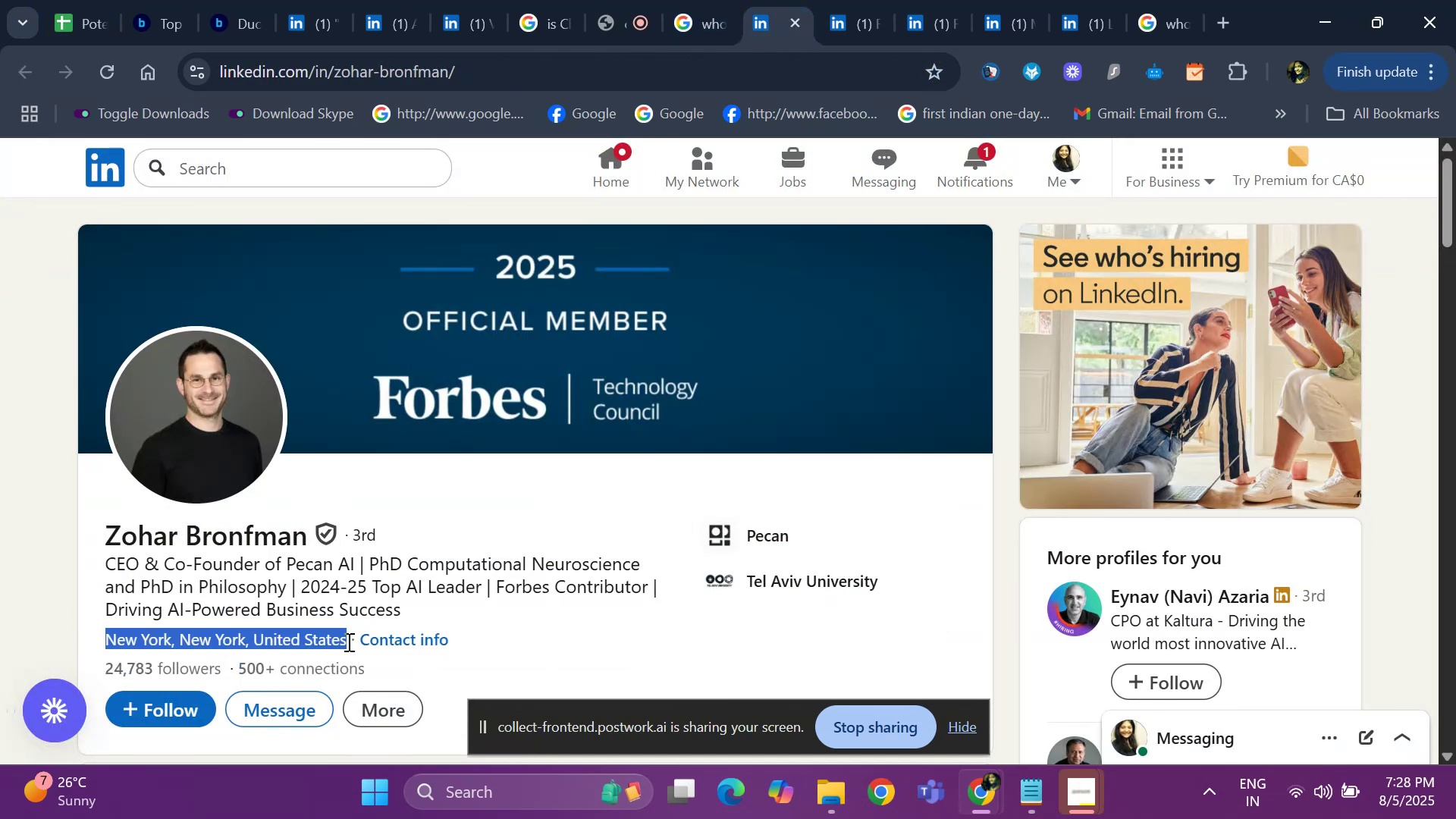 
key(Control+C)
 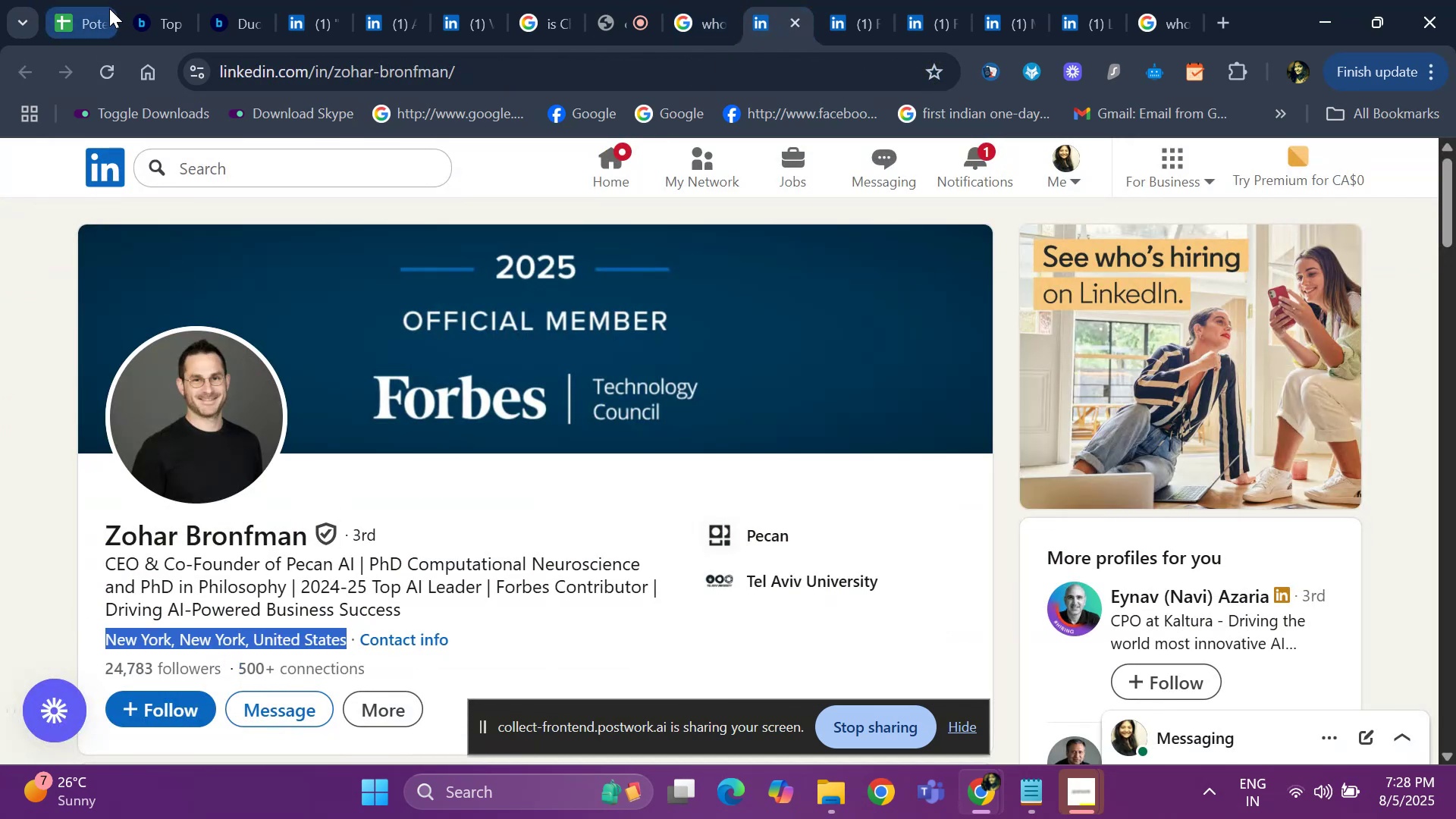 
left_click([80, 26])
 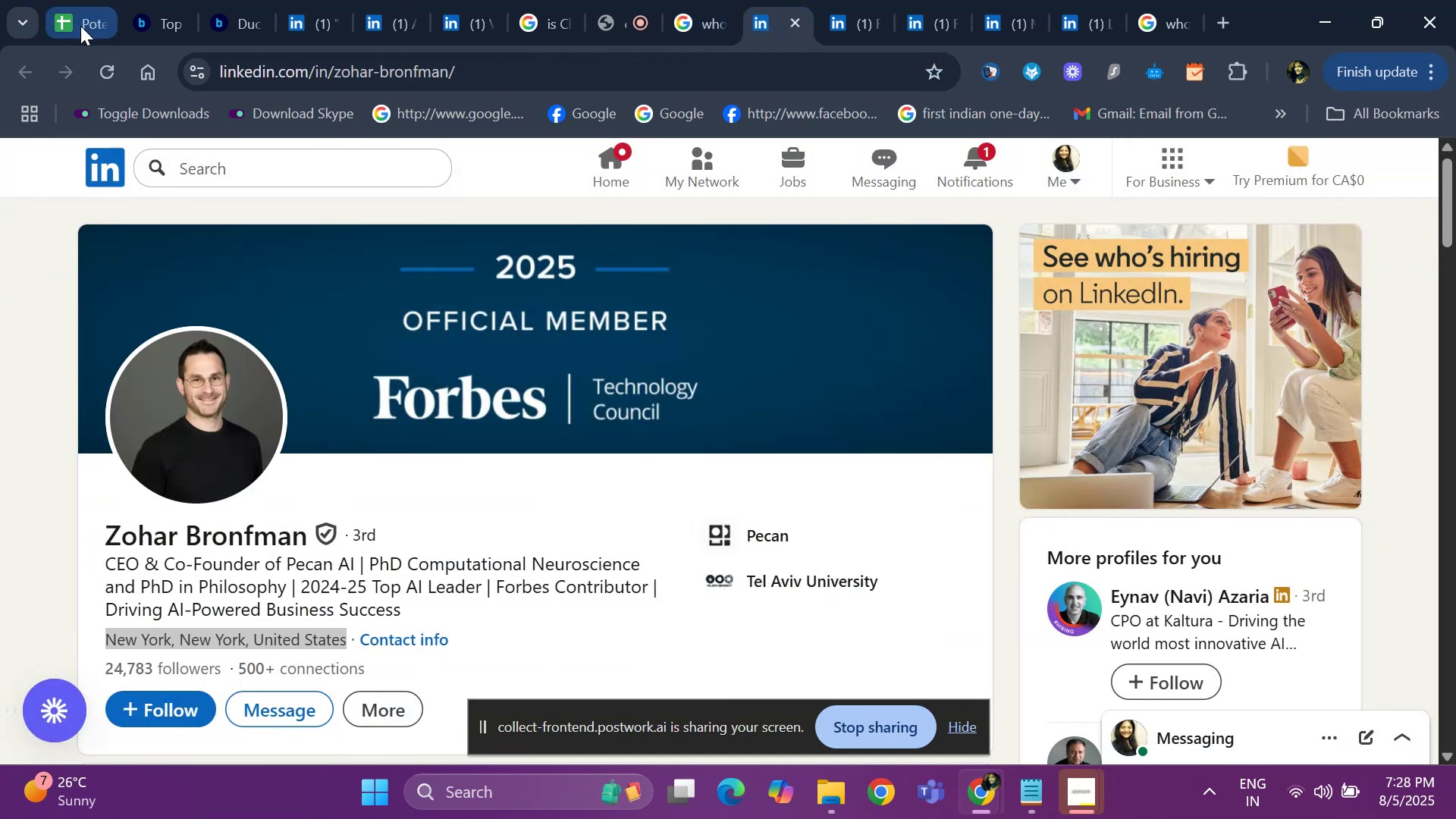 
key(Control+V)
 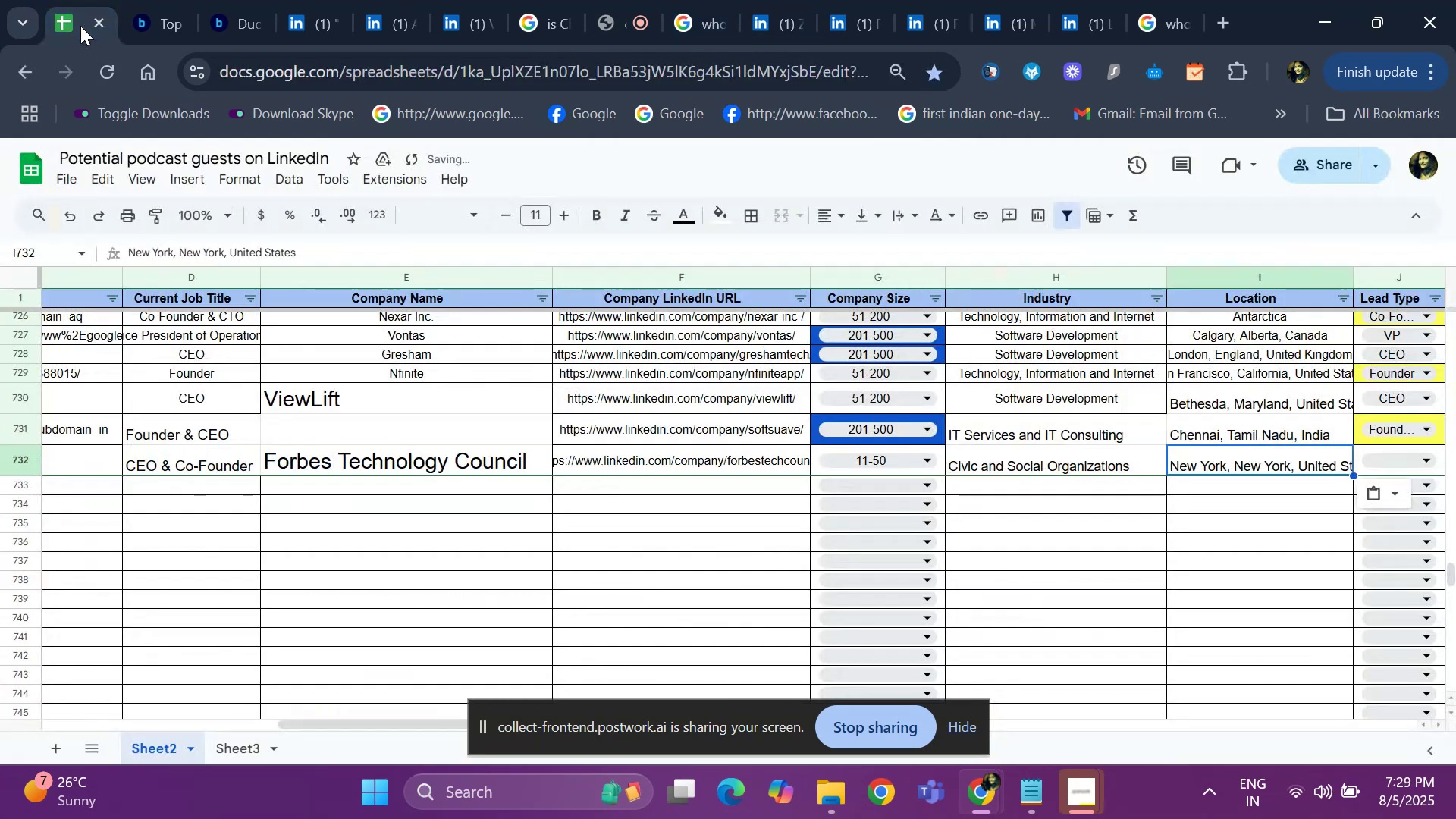 
key(ArrowRight)
 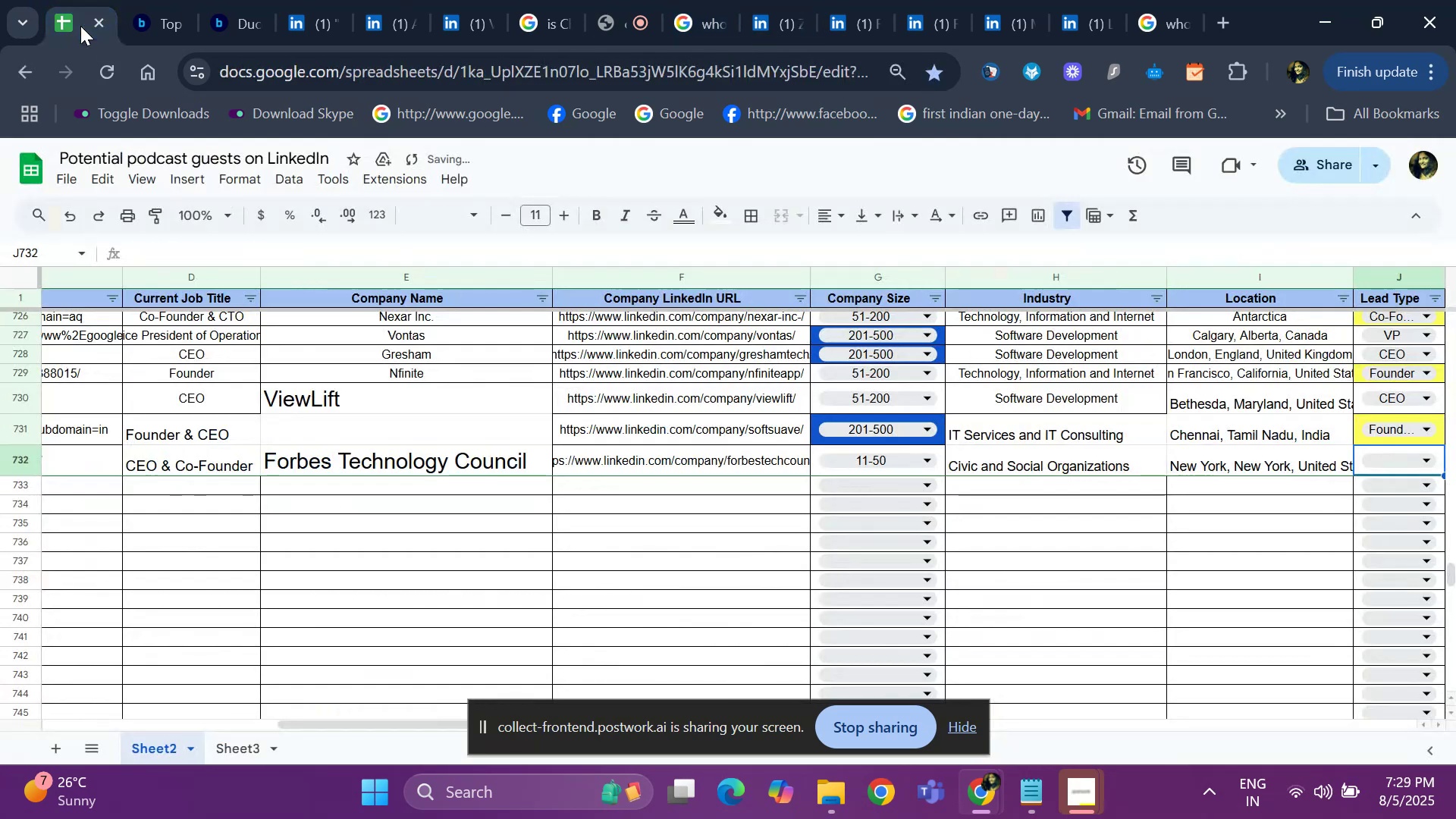 
key(ArrowRight)
 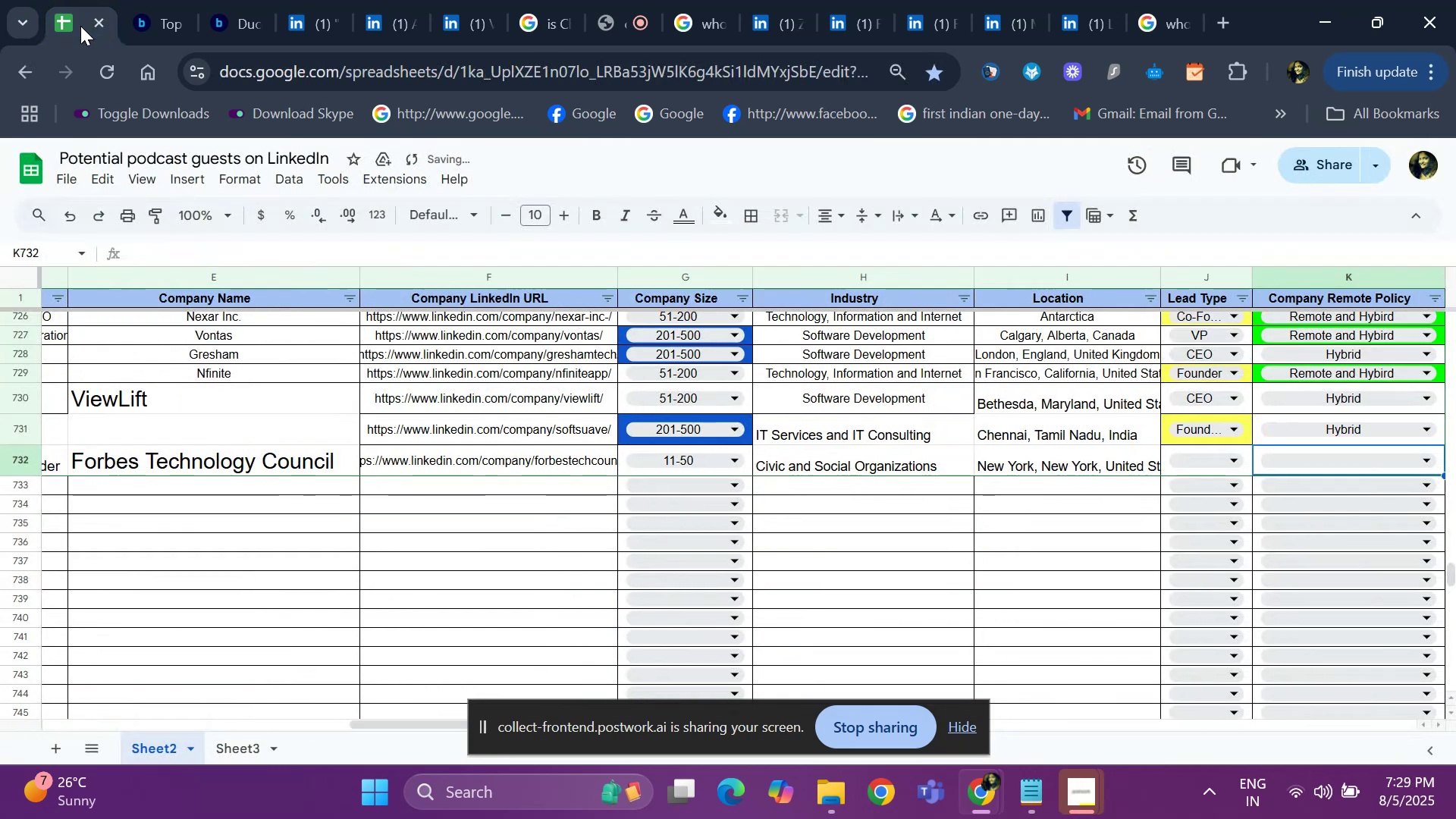 
key(ArrowLeft)
 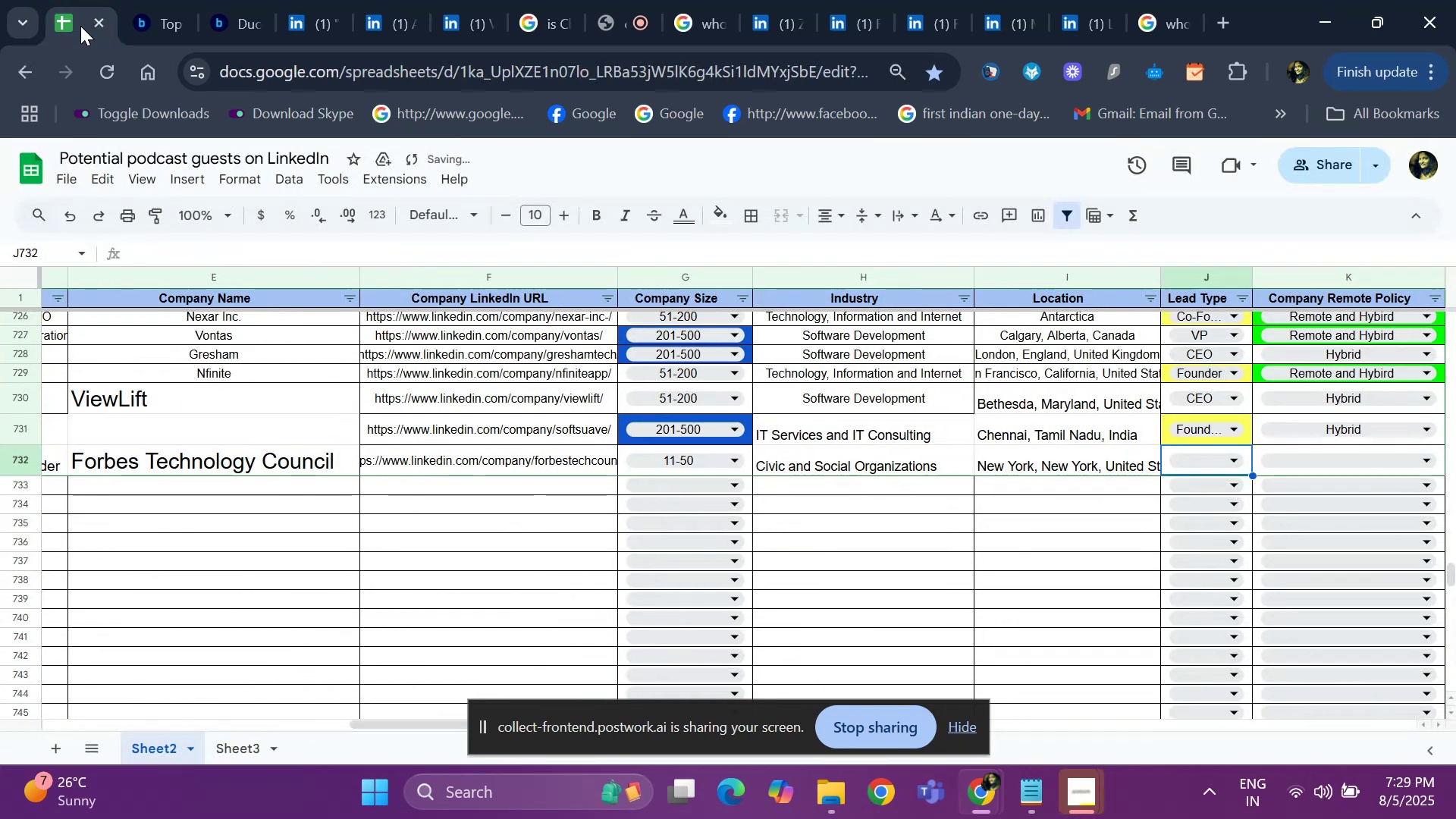 
key(ArrowLeft)
 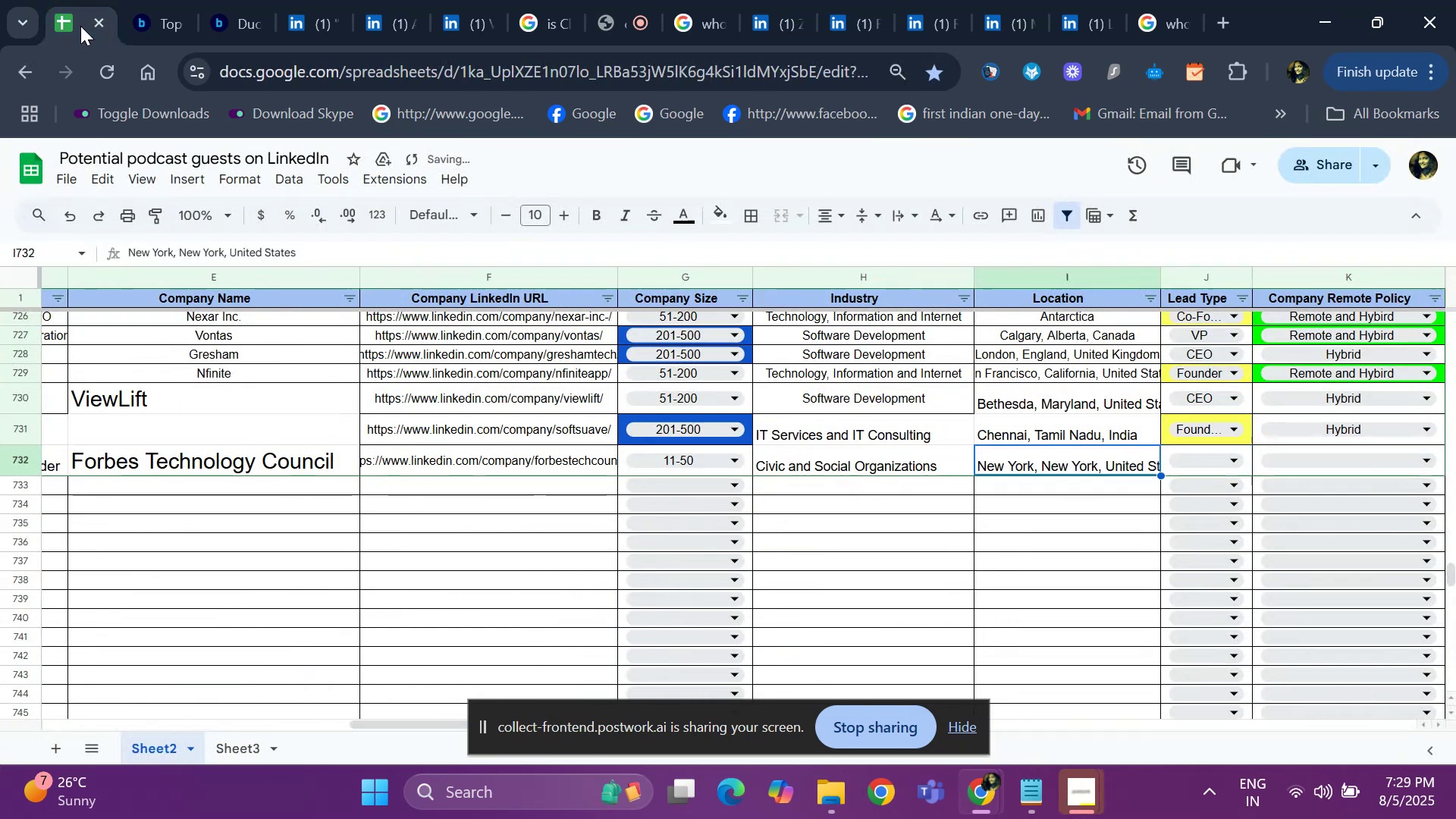 
key(ArrowRight)
 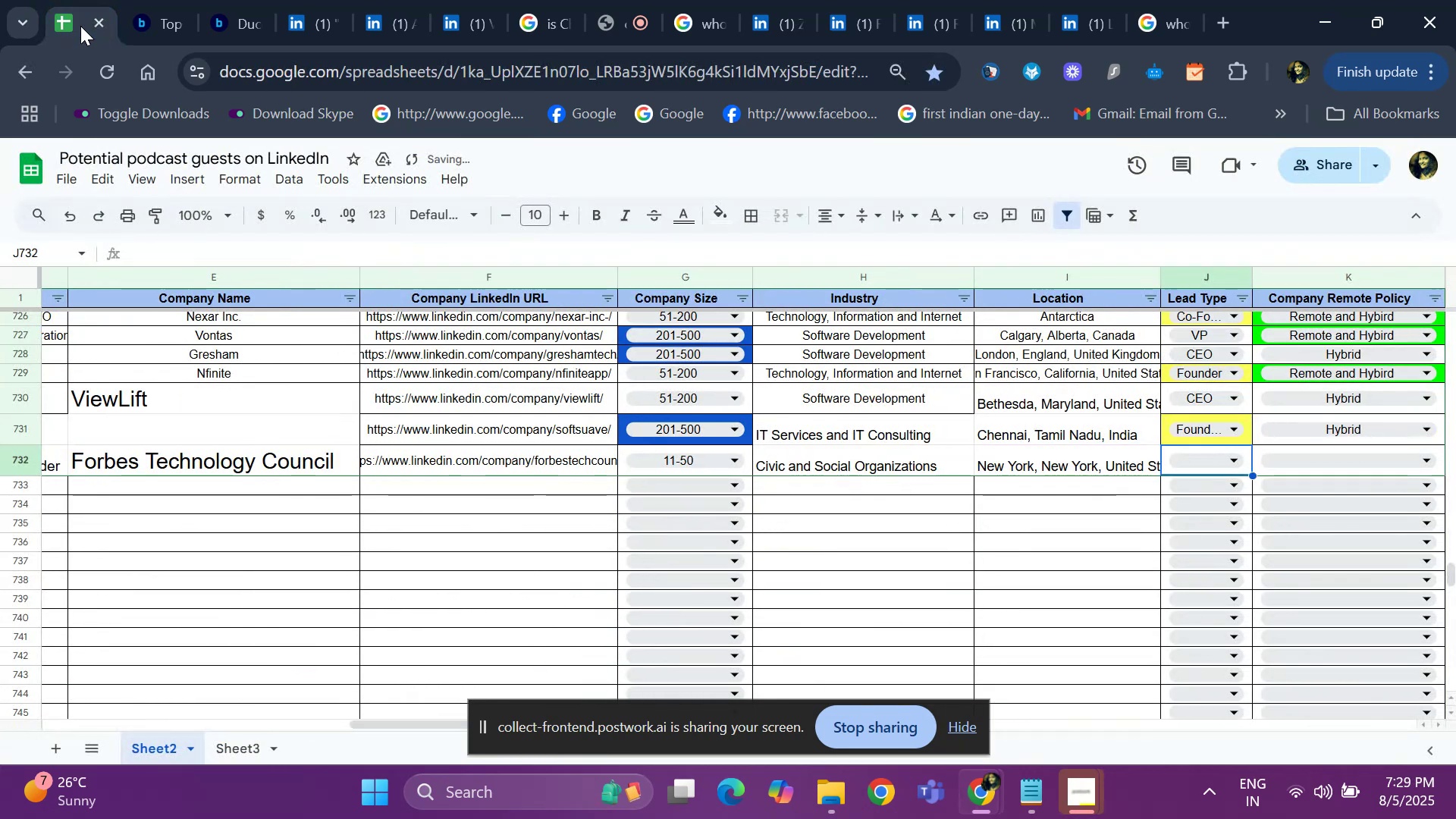 
key(ArrowRight)
 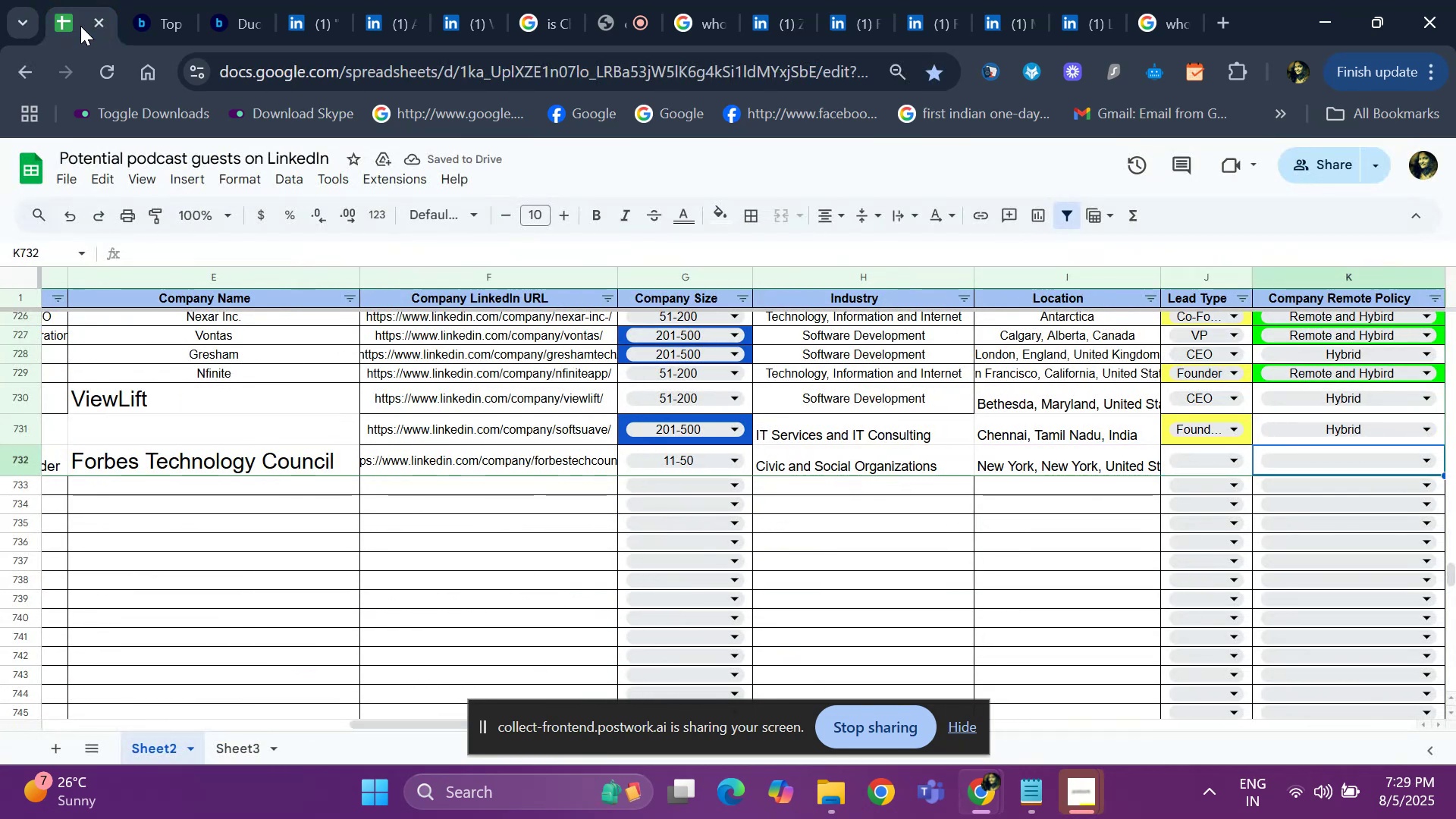 
hold_key(key=ArrowLeft, duration=0.72)
 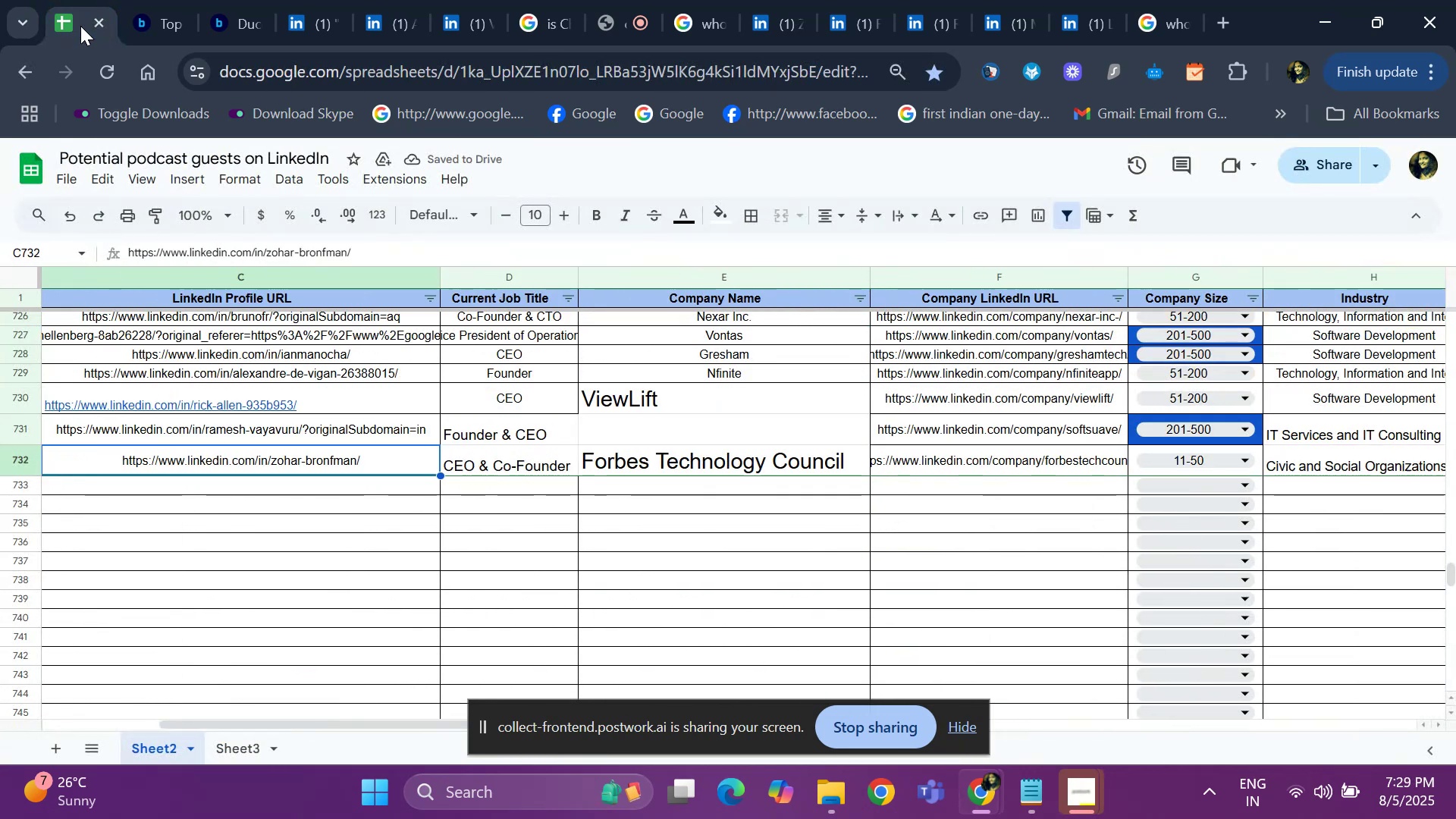 
key(ArrowRight)
 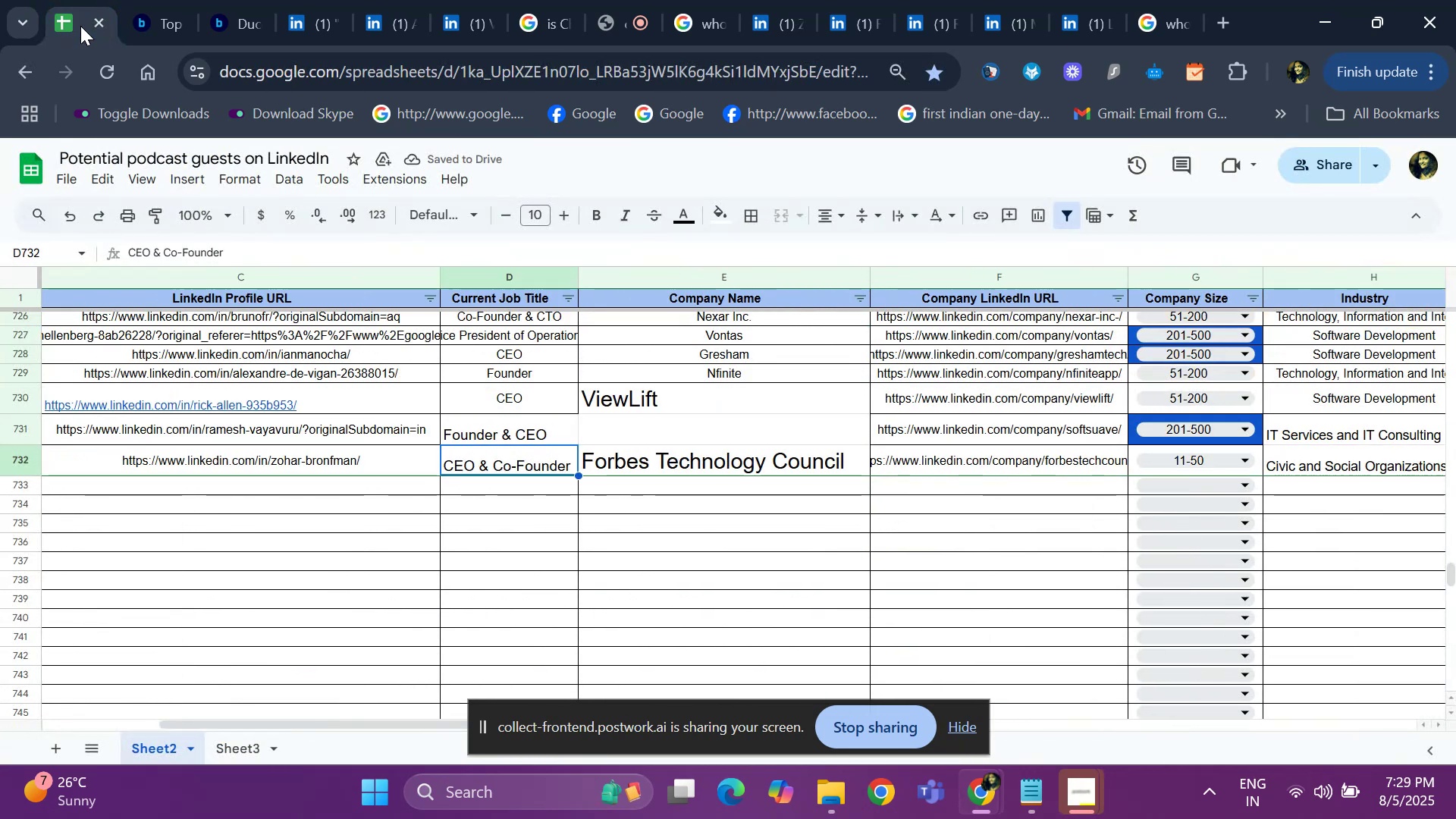 
key(ArrowRight)
 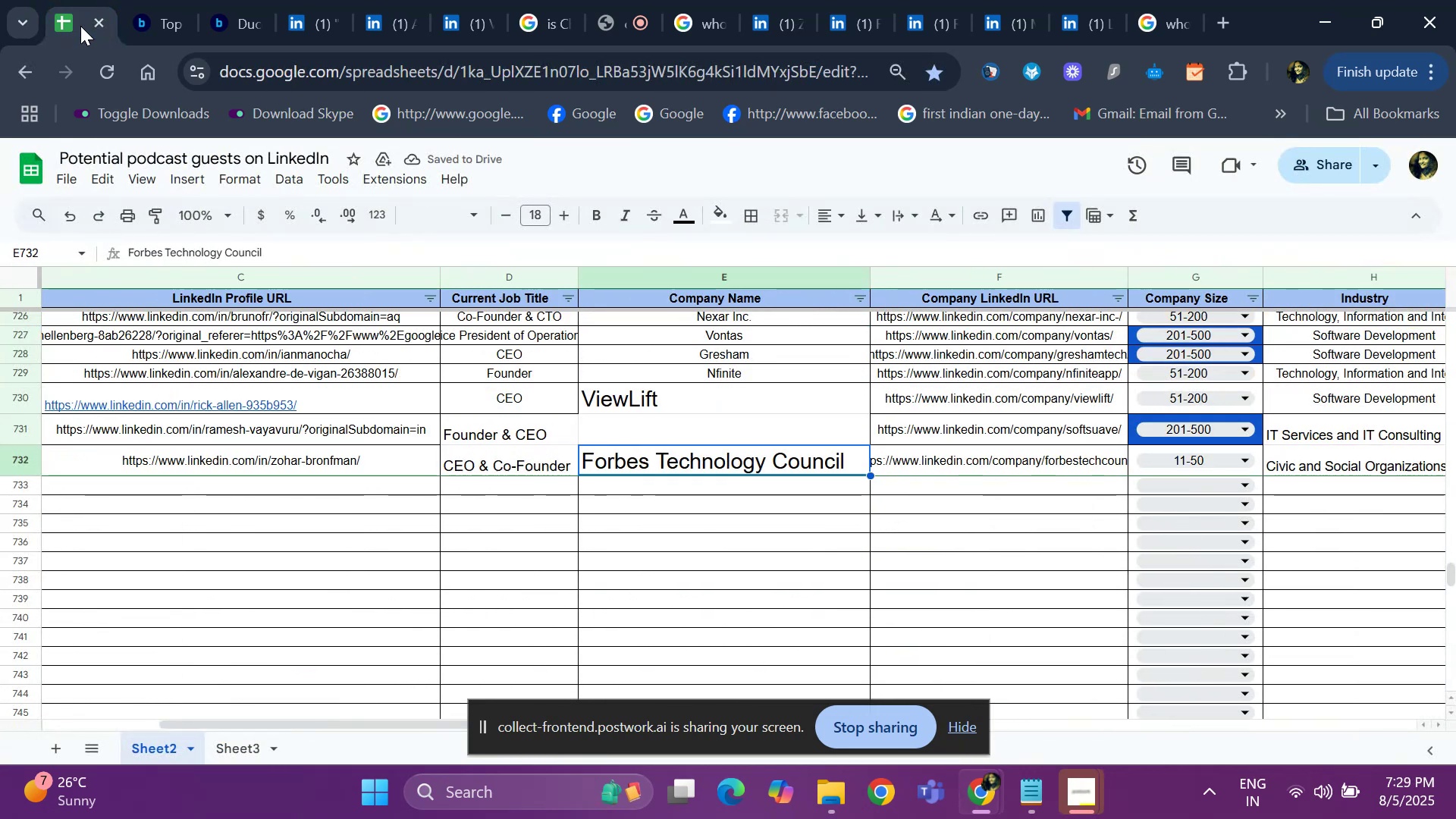 
key(ArrowRight)
 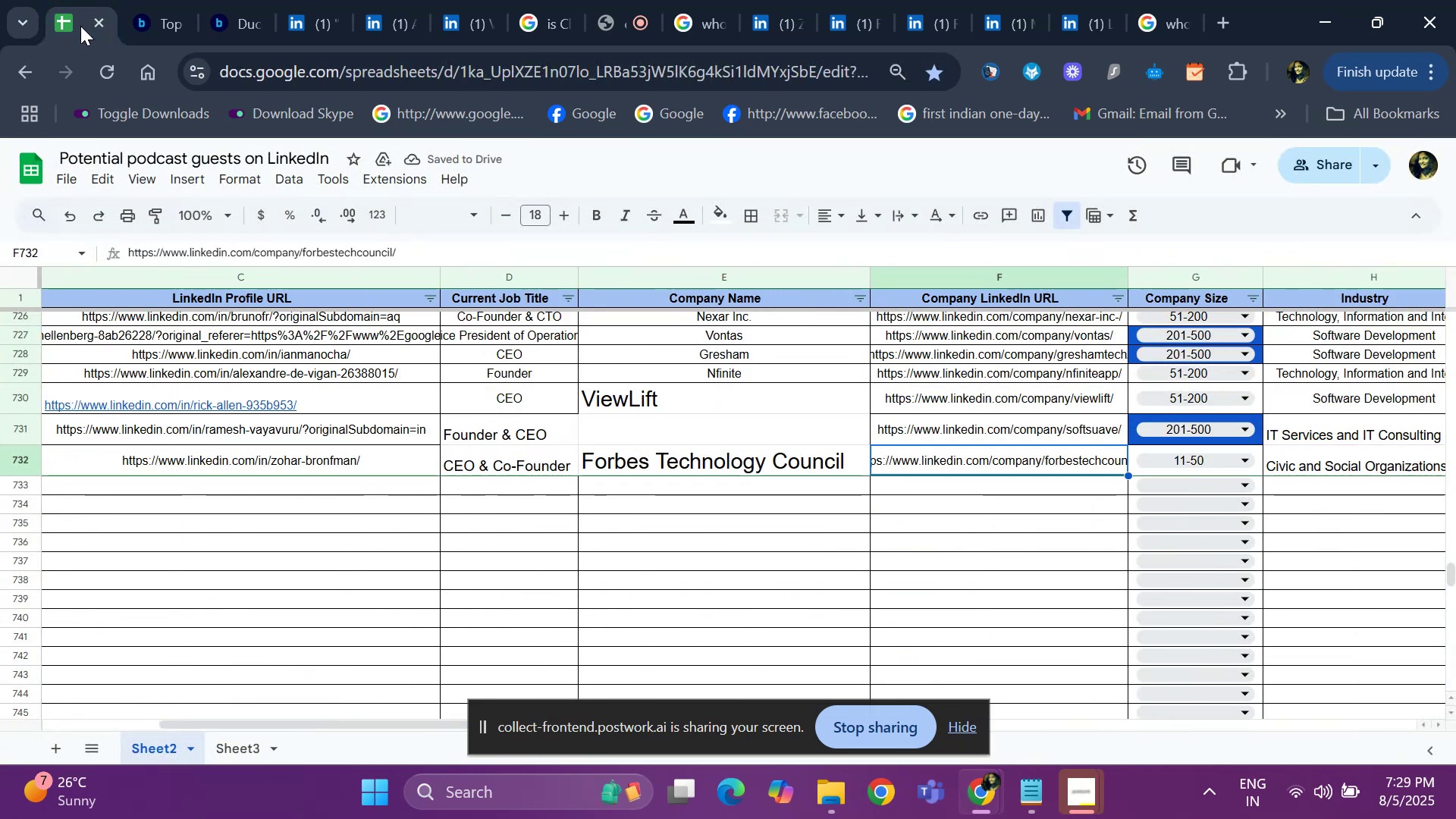 
key(ArrowRight)
 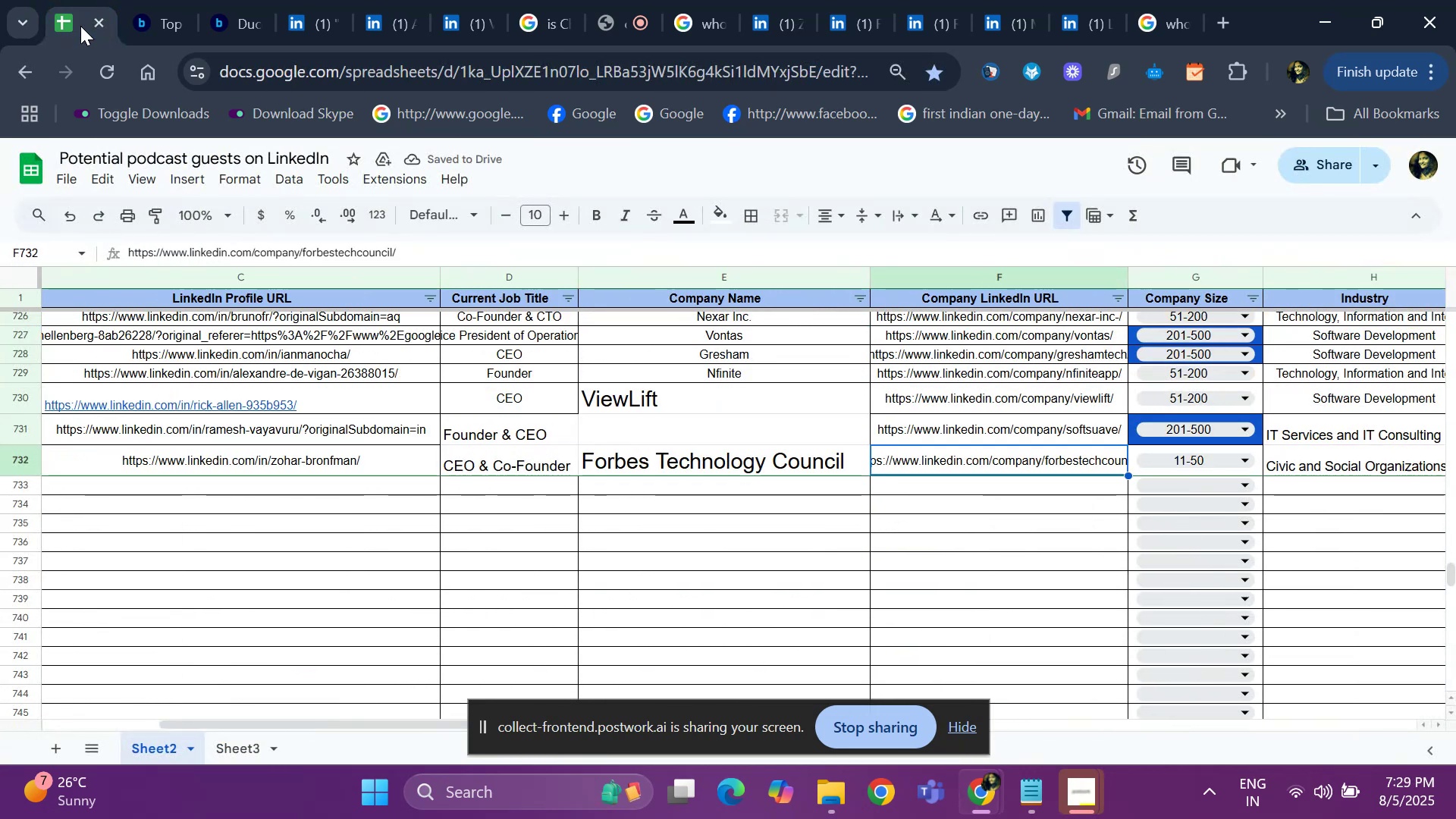 
key(ArrowRight)
 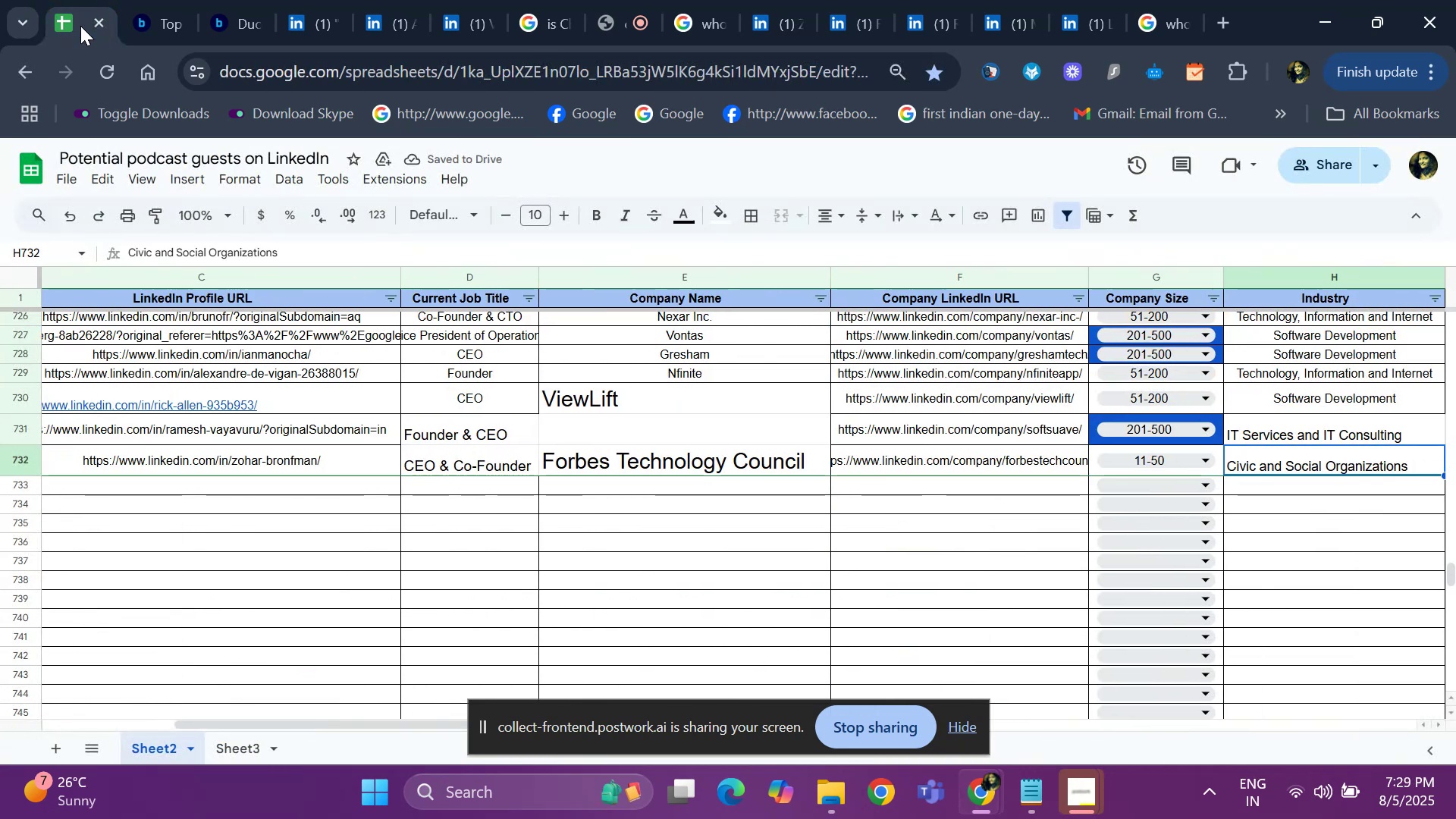 
key(ArrowRight)
 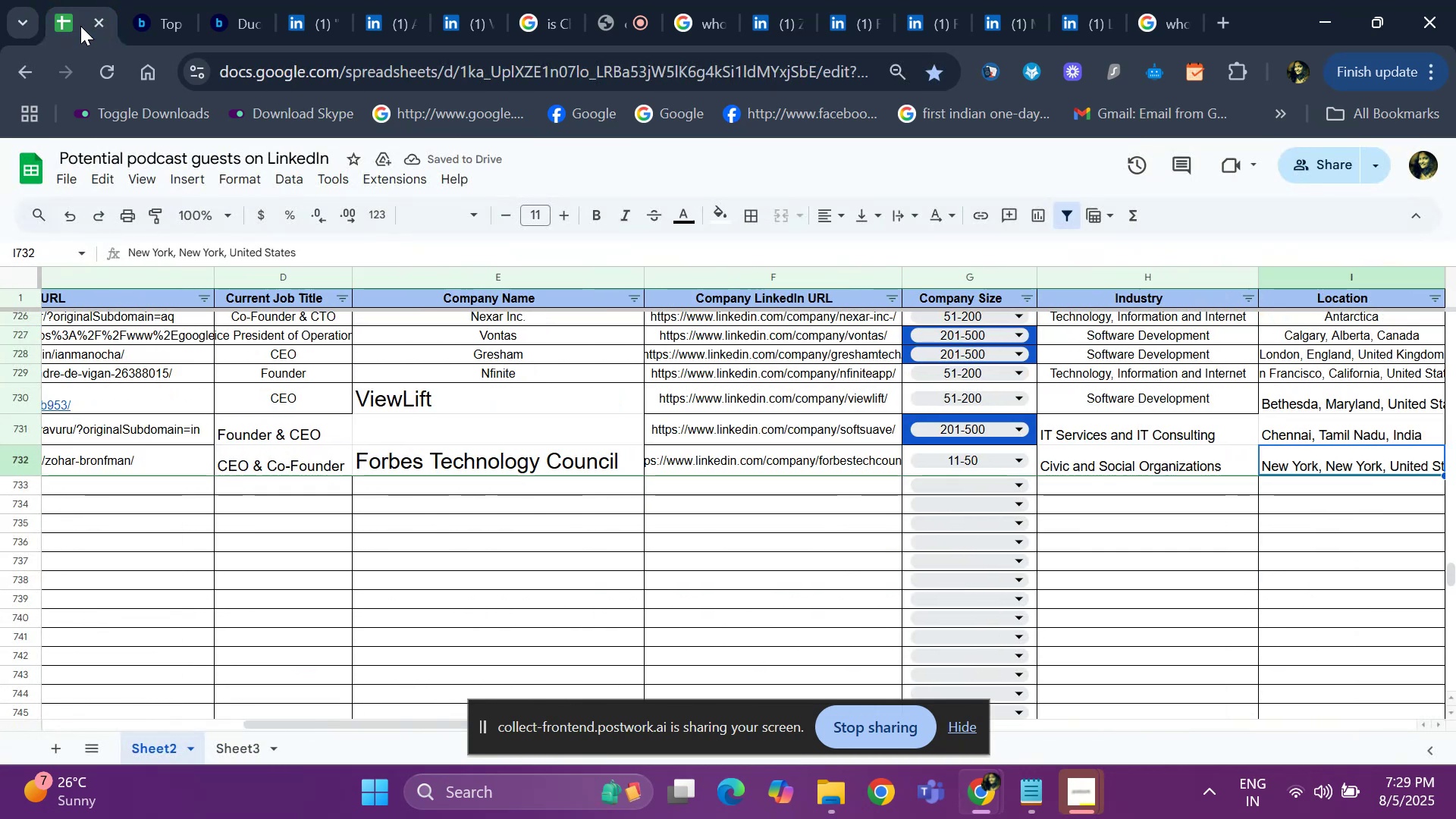 
key(ArrowRight)
 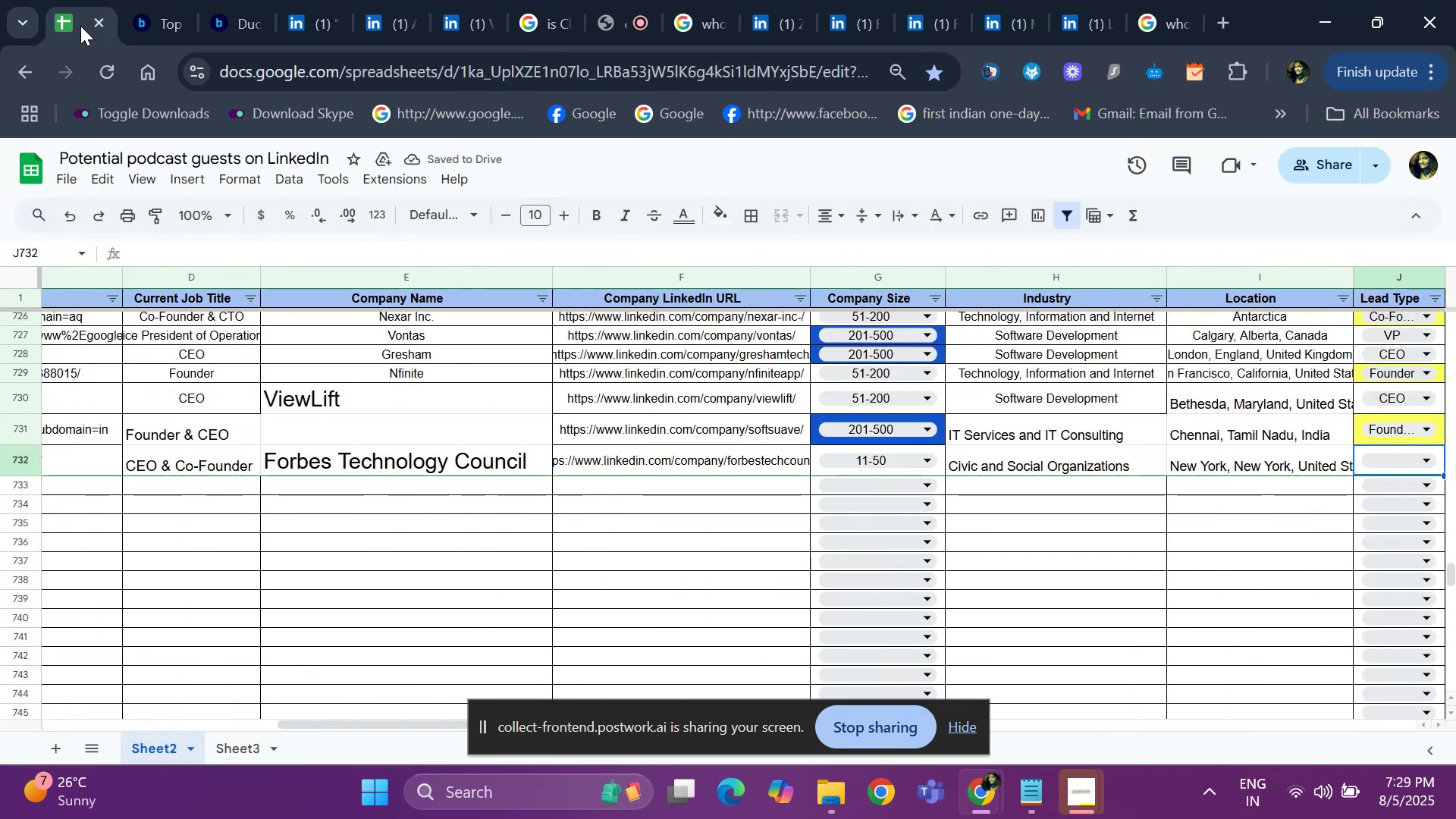 
key(ArrowRight)
 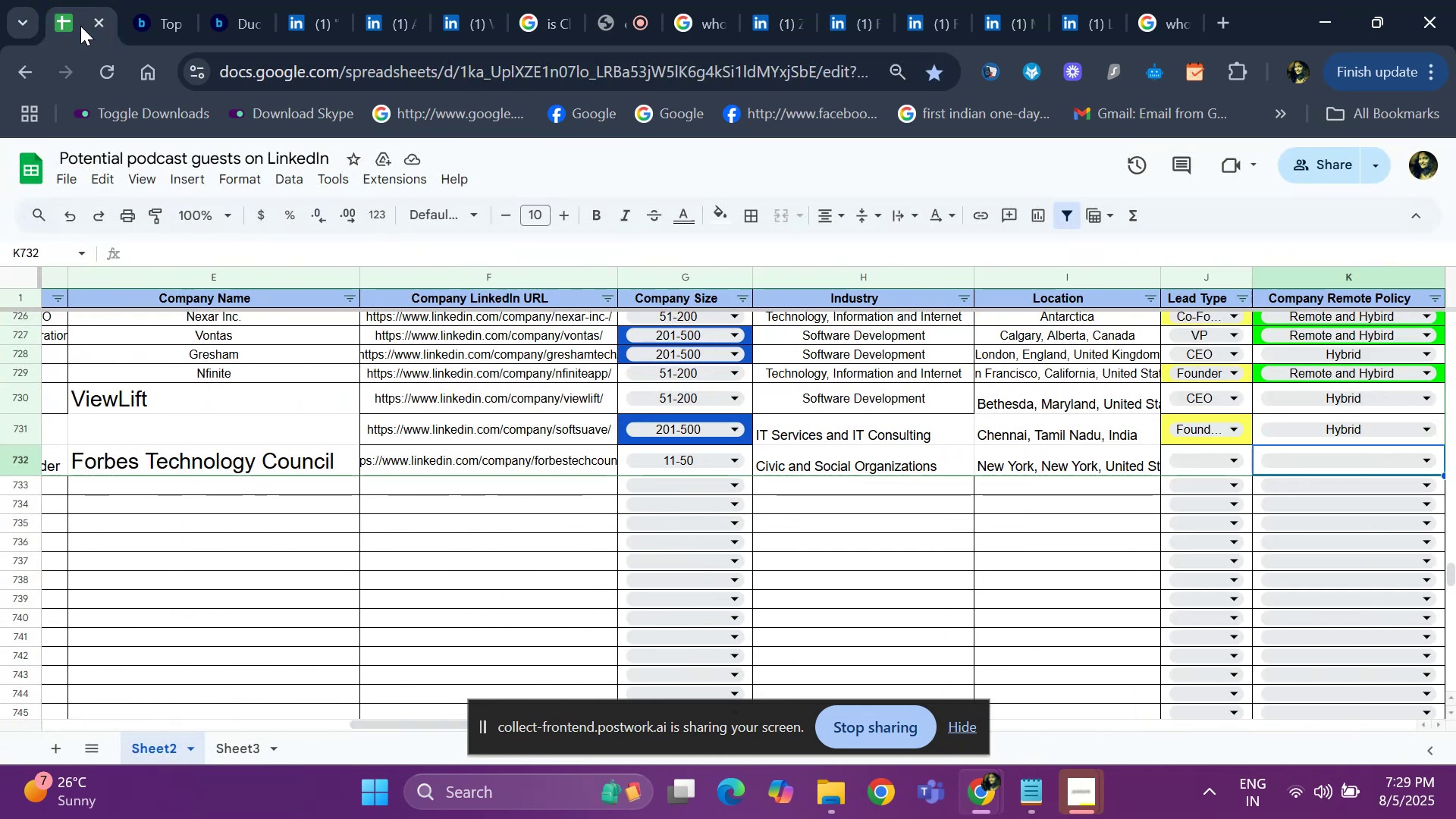 
key(ArrowLeft)
 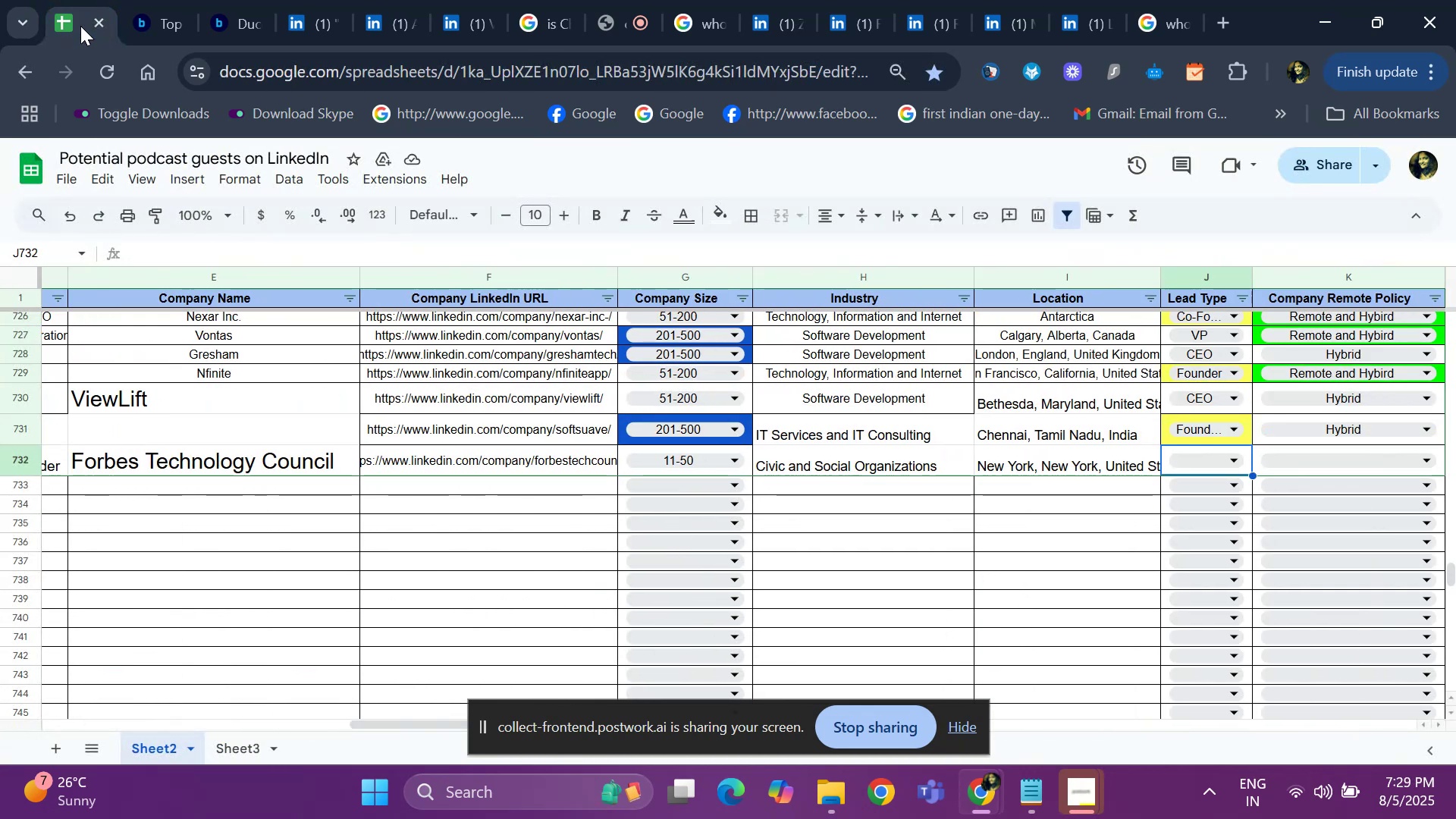 
key(Enter)
 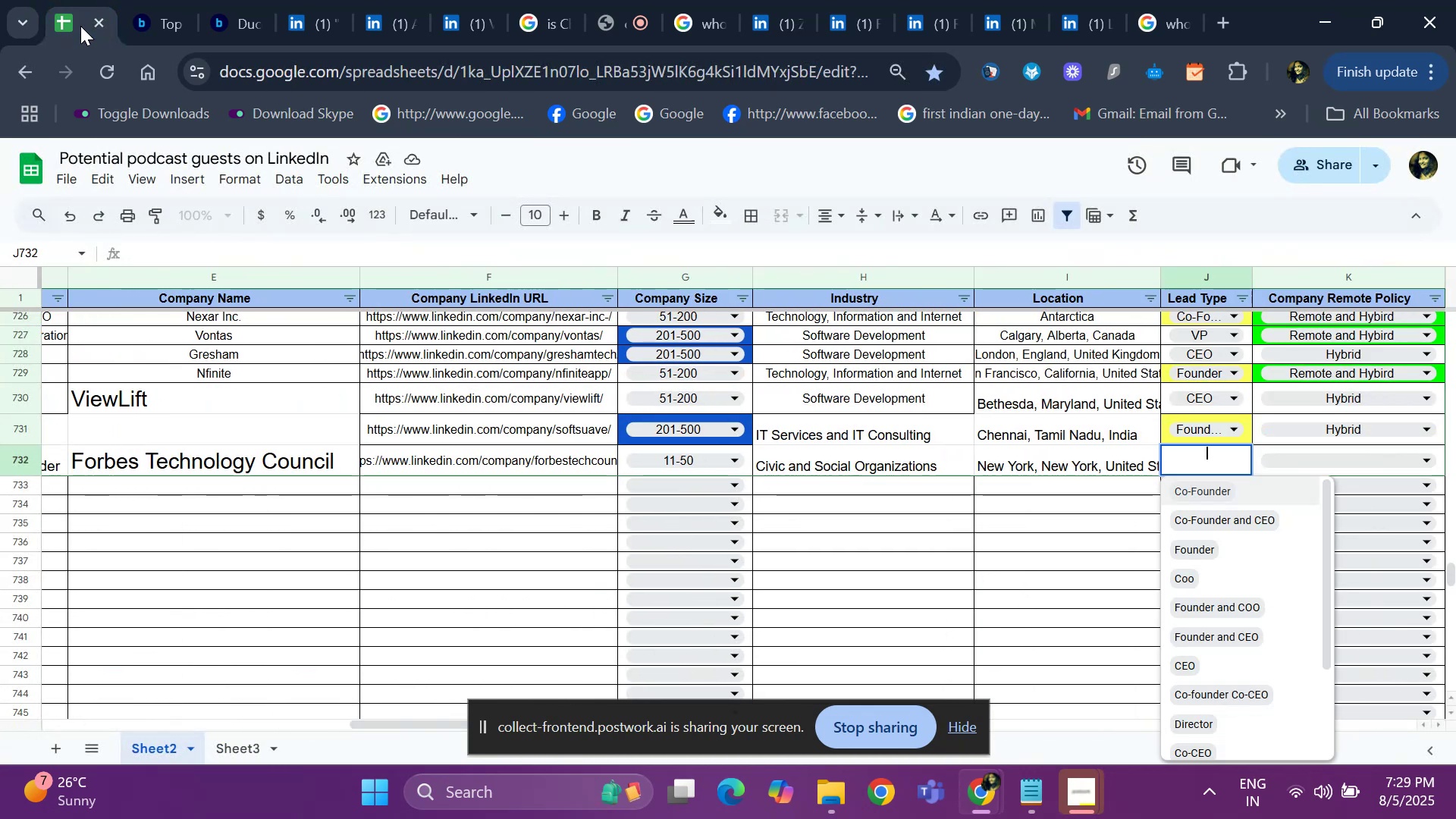 
key(ArrowDown)
 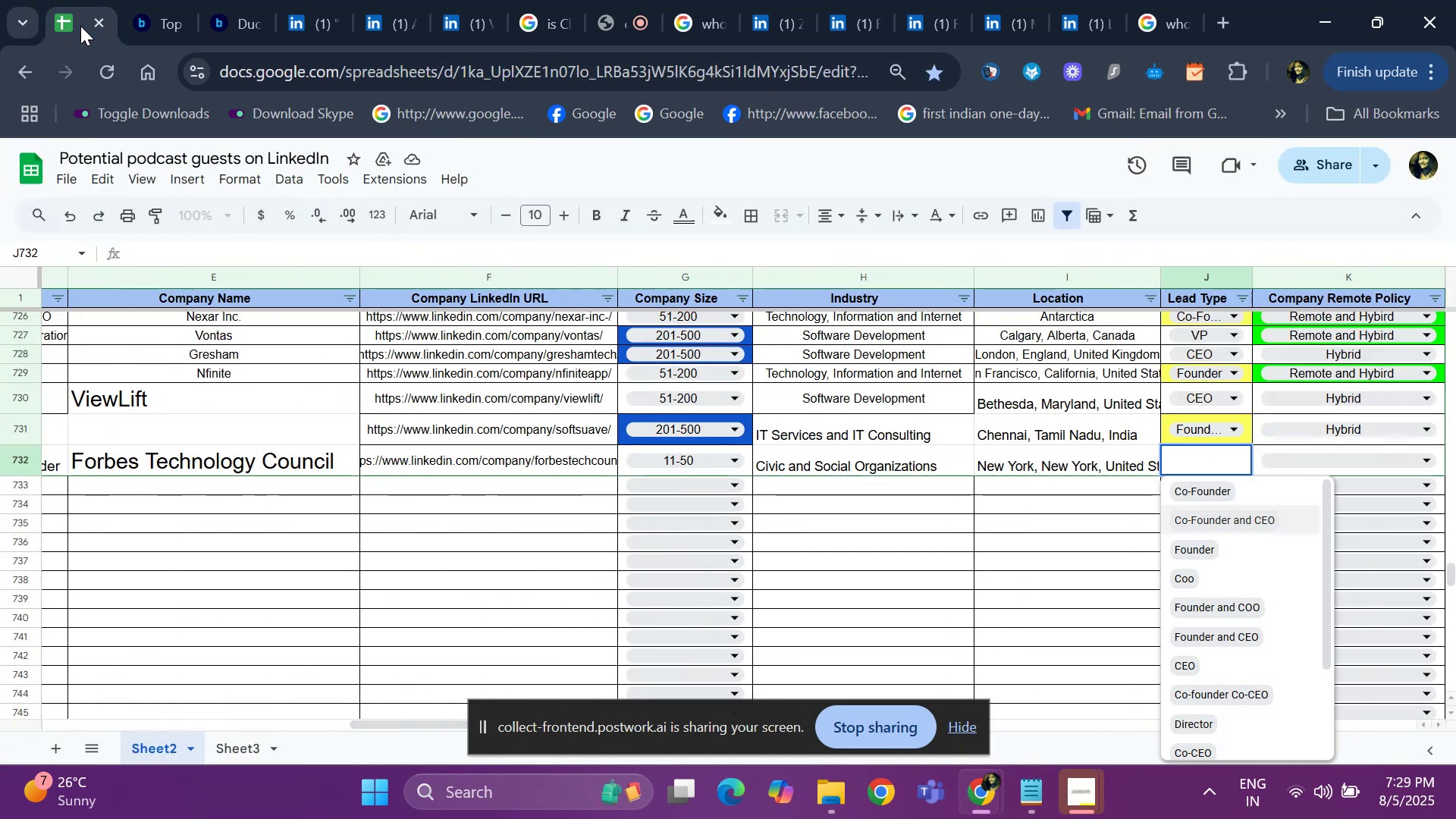 
key(ArrowUp)
 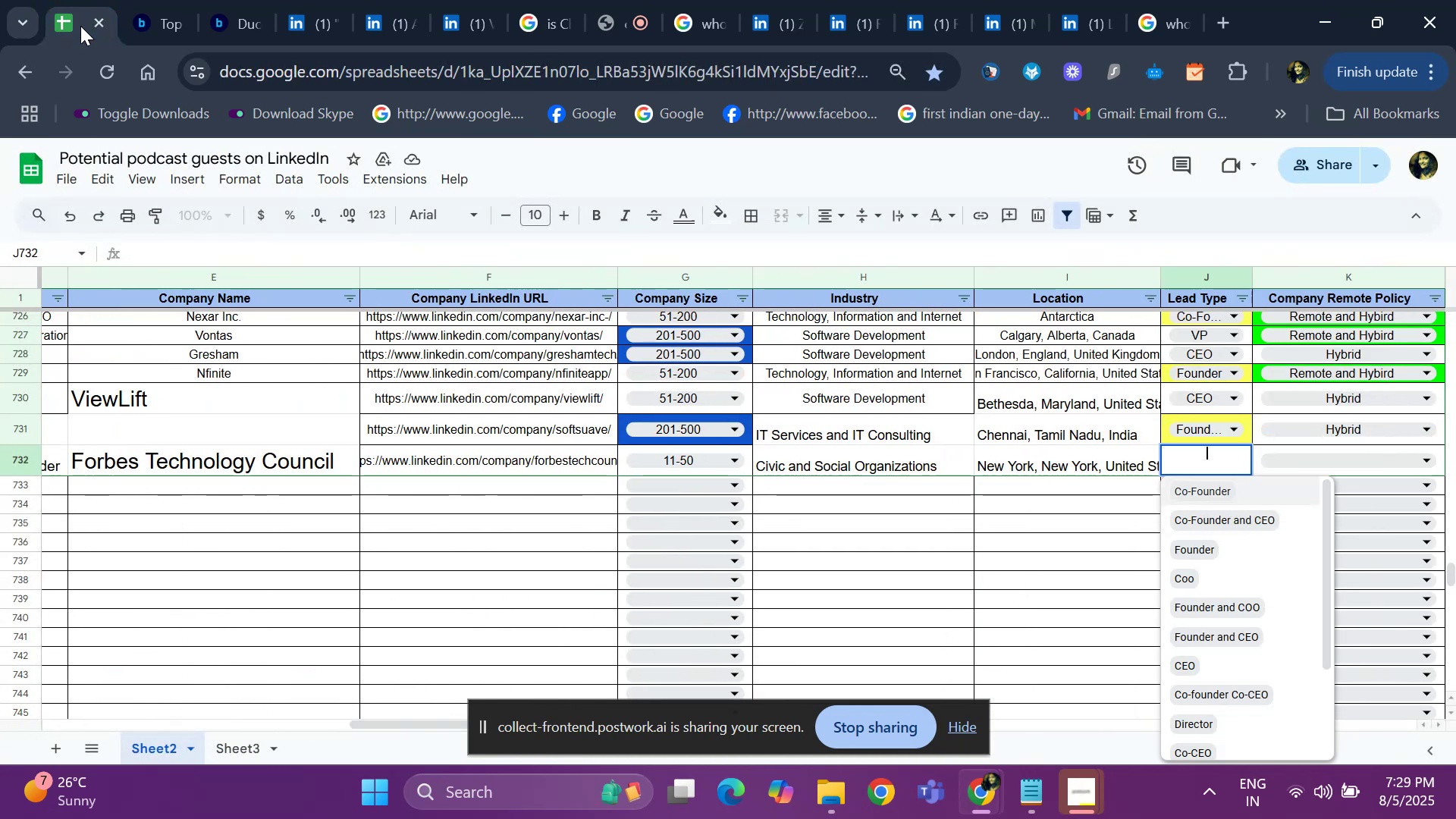 
key(Enter)
 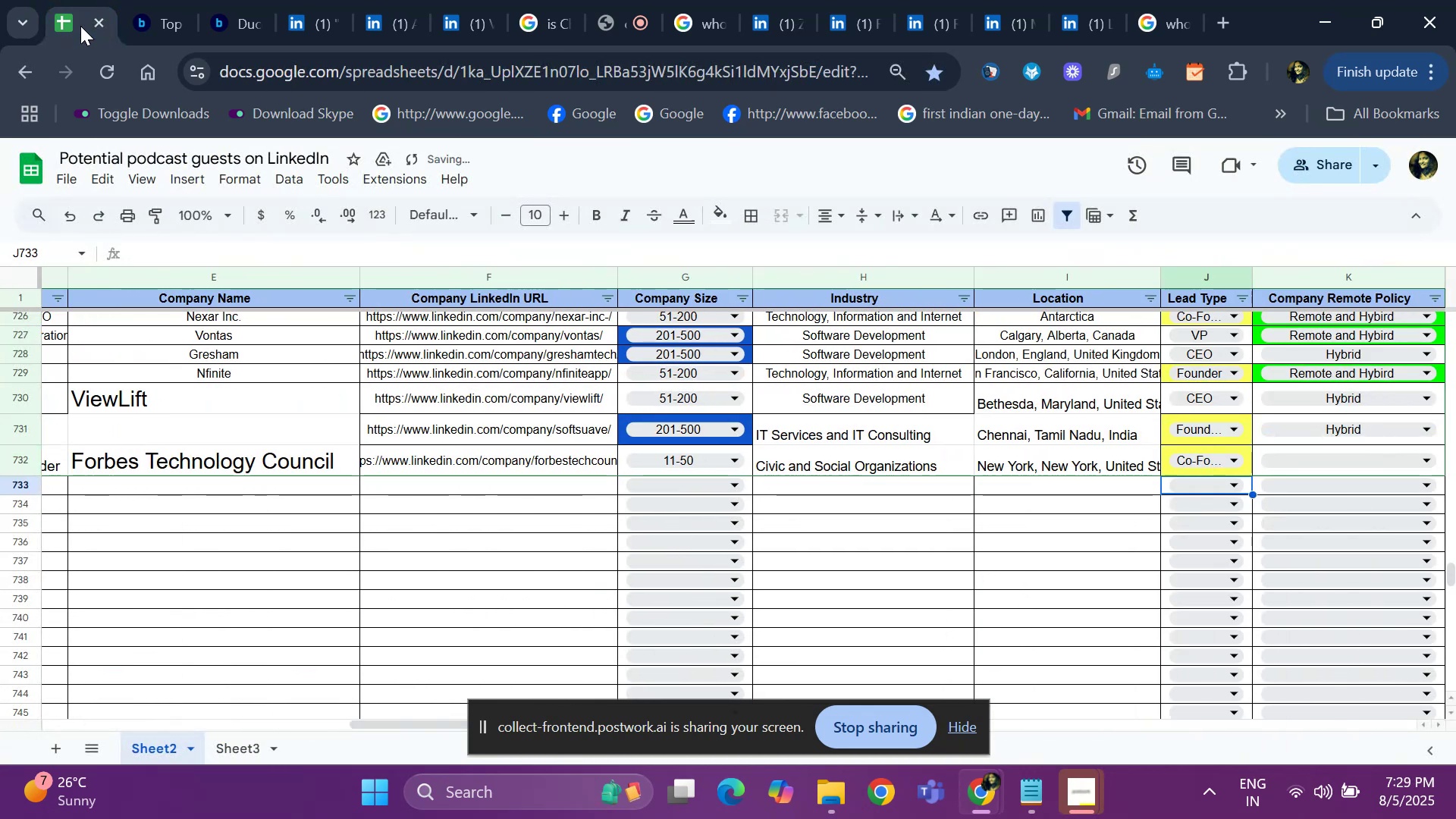 
hold_key(key=ArrowLeft, duration=0.69)
 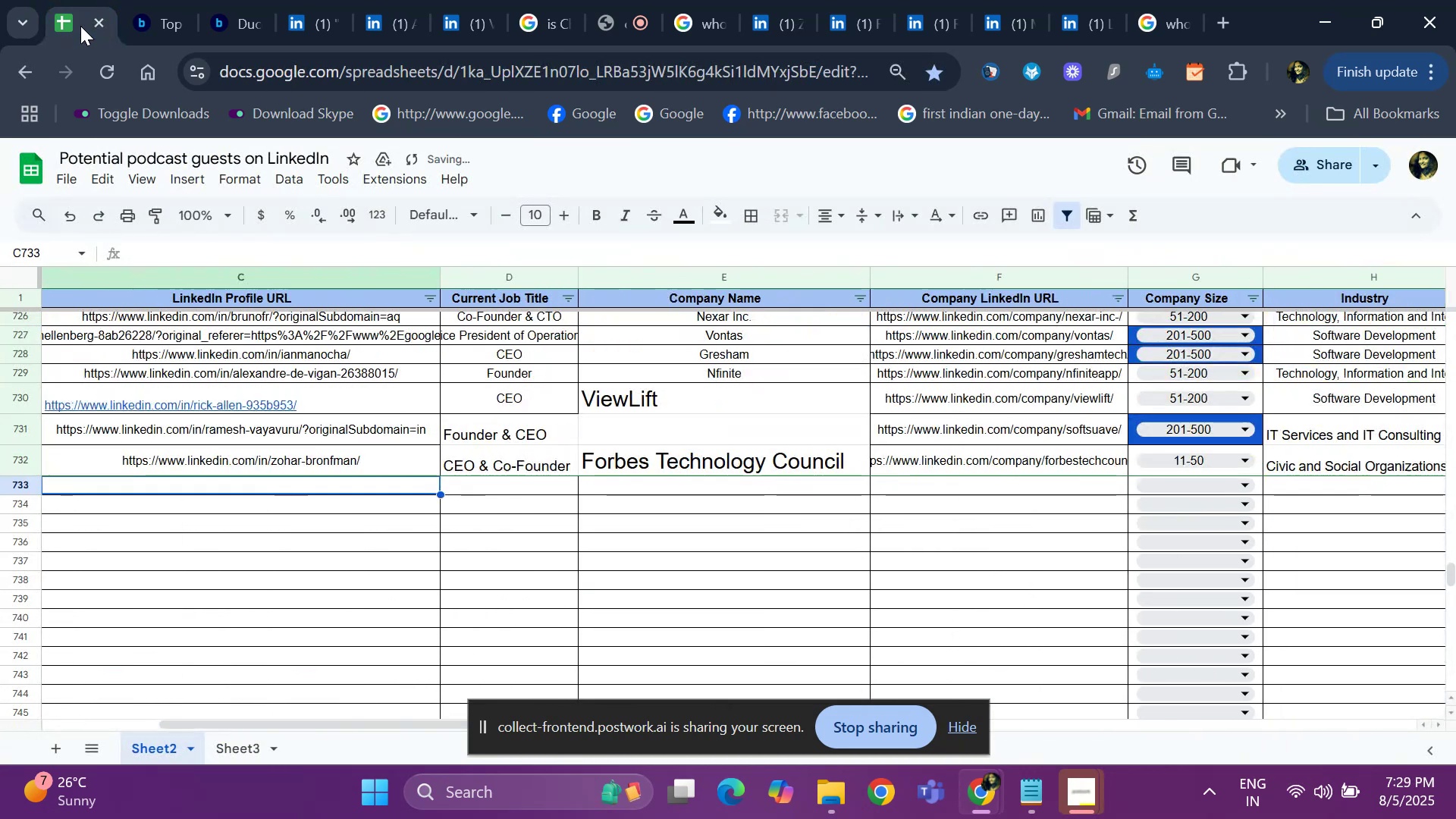 
key(ArrowUp)
 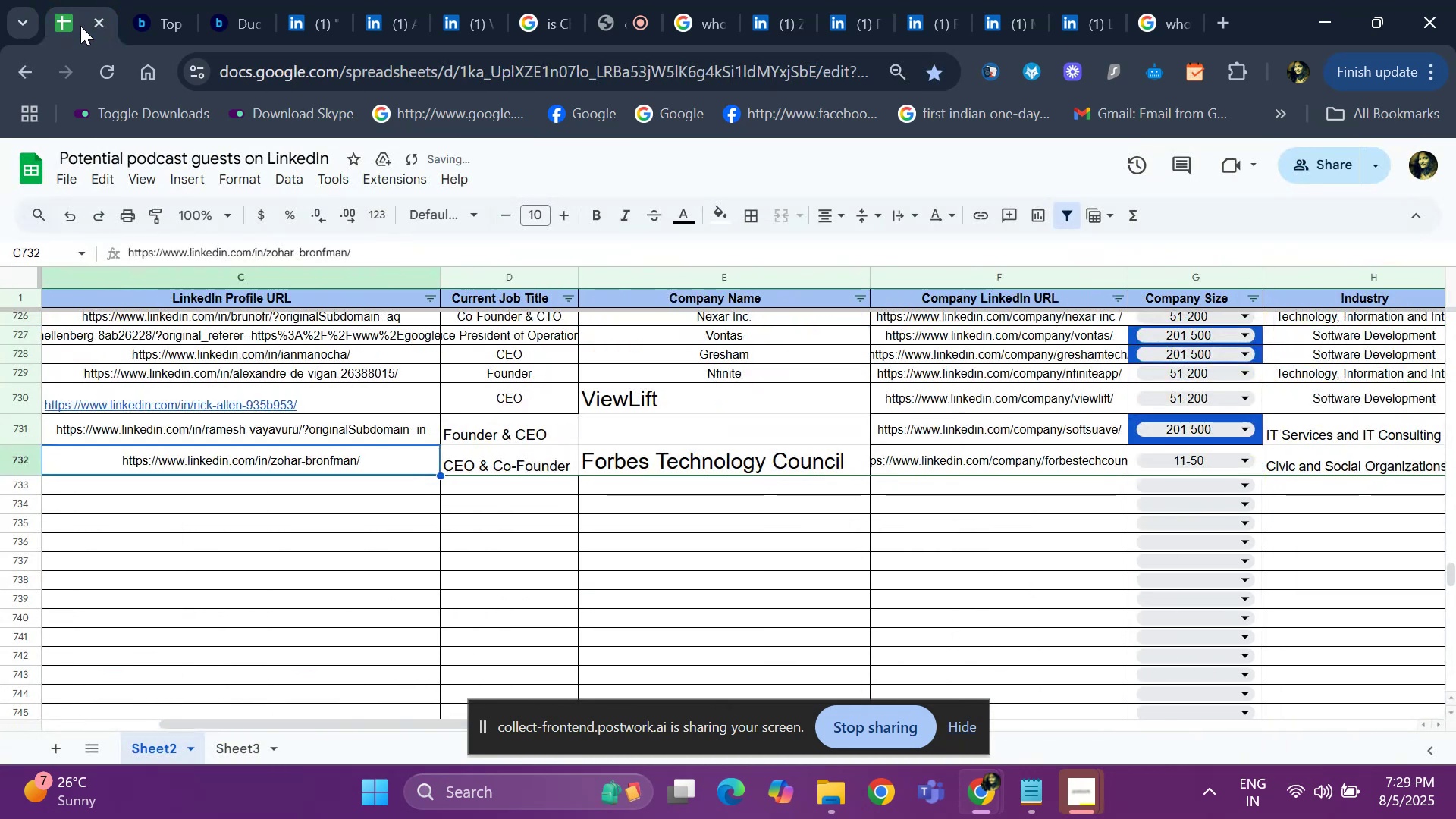 
key(ArrowRight)
 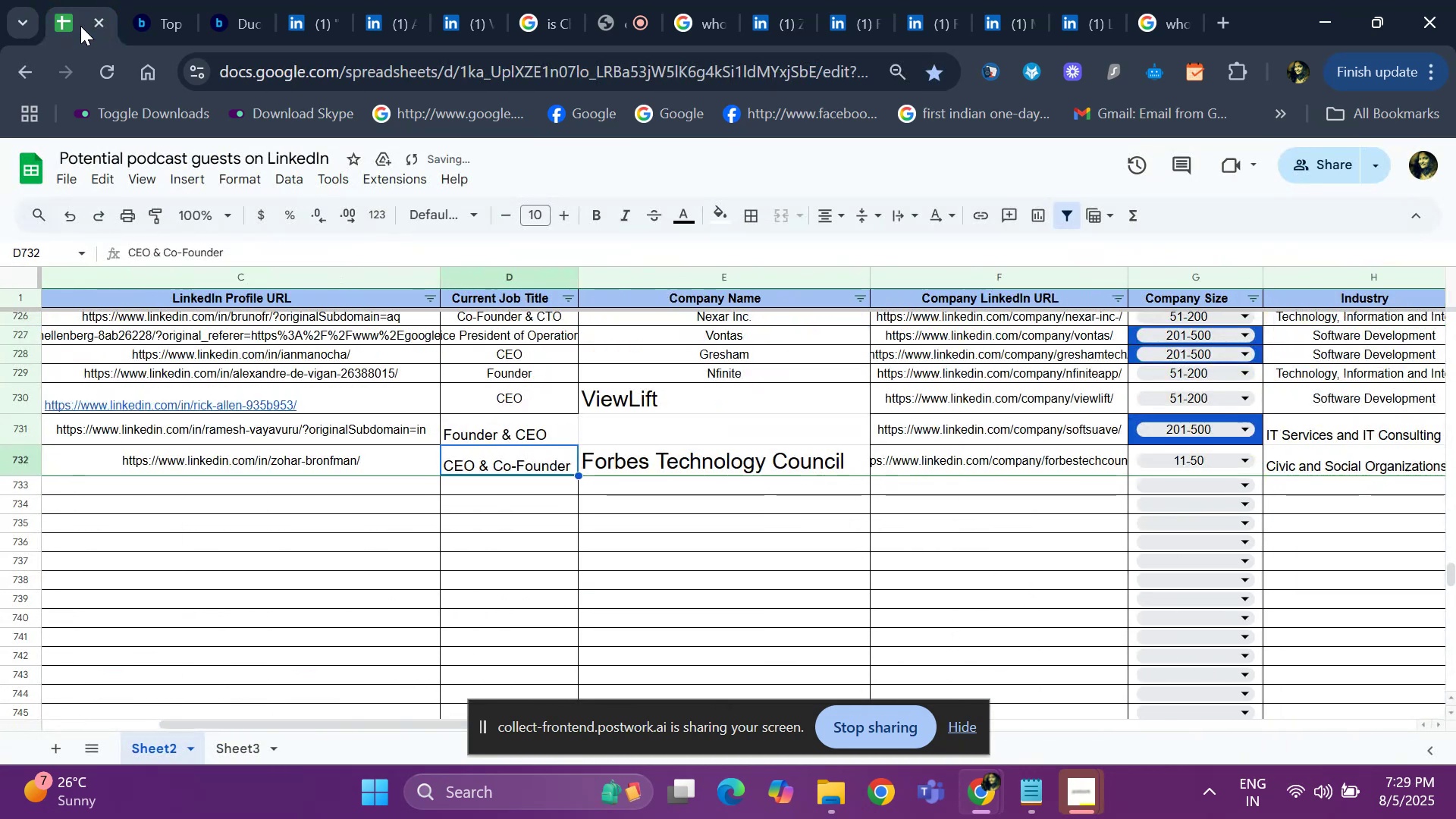 
key(ArrowRight)
 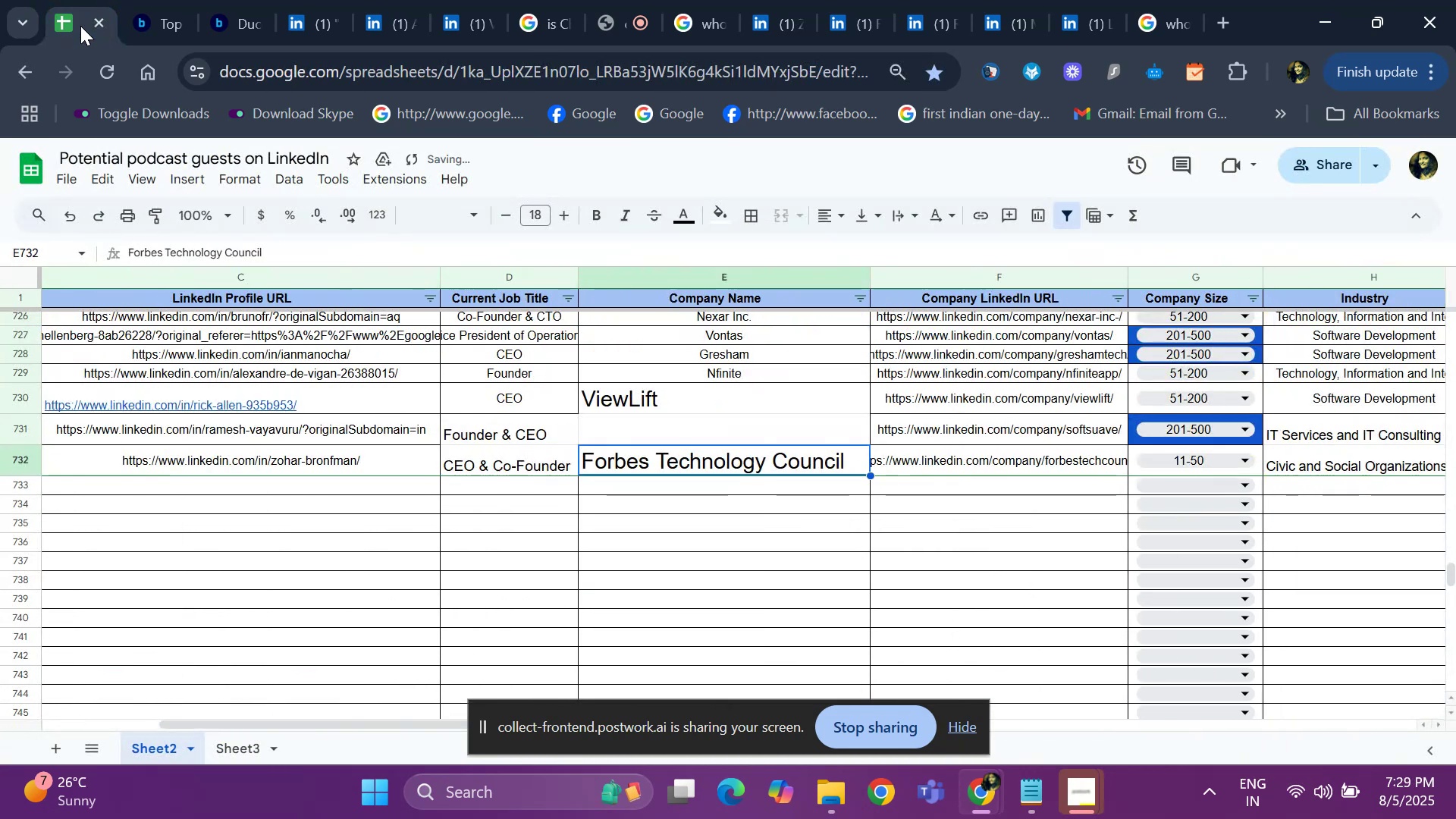 
key(Control+ControlLeft)
 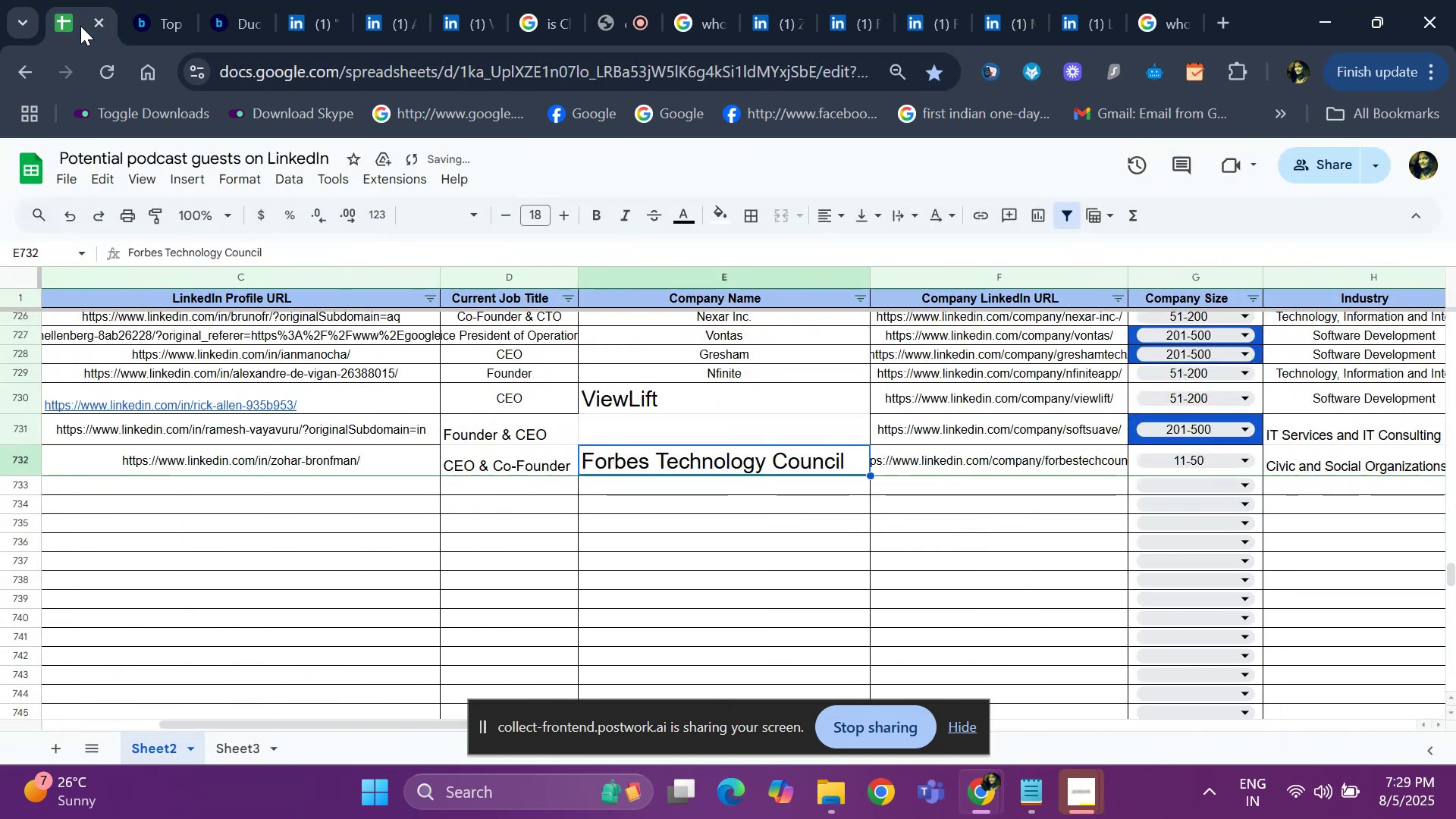 
key(Control+C)
 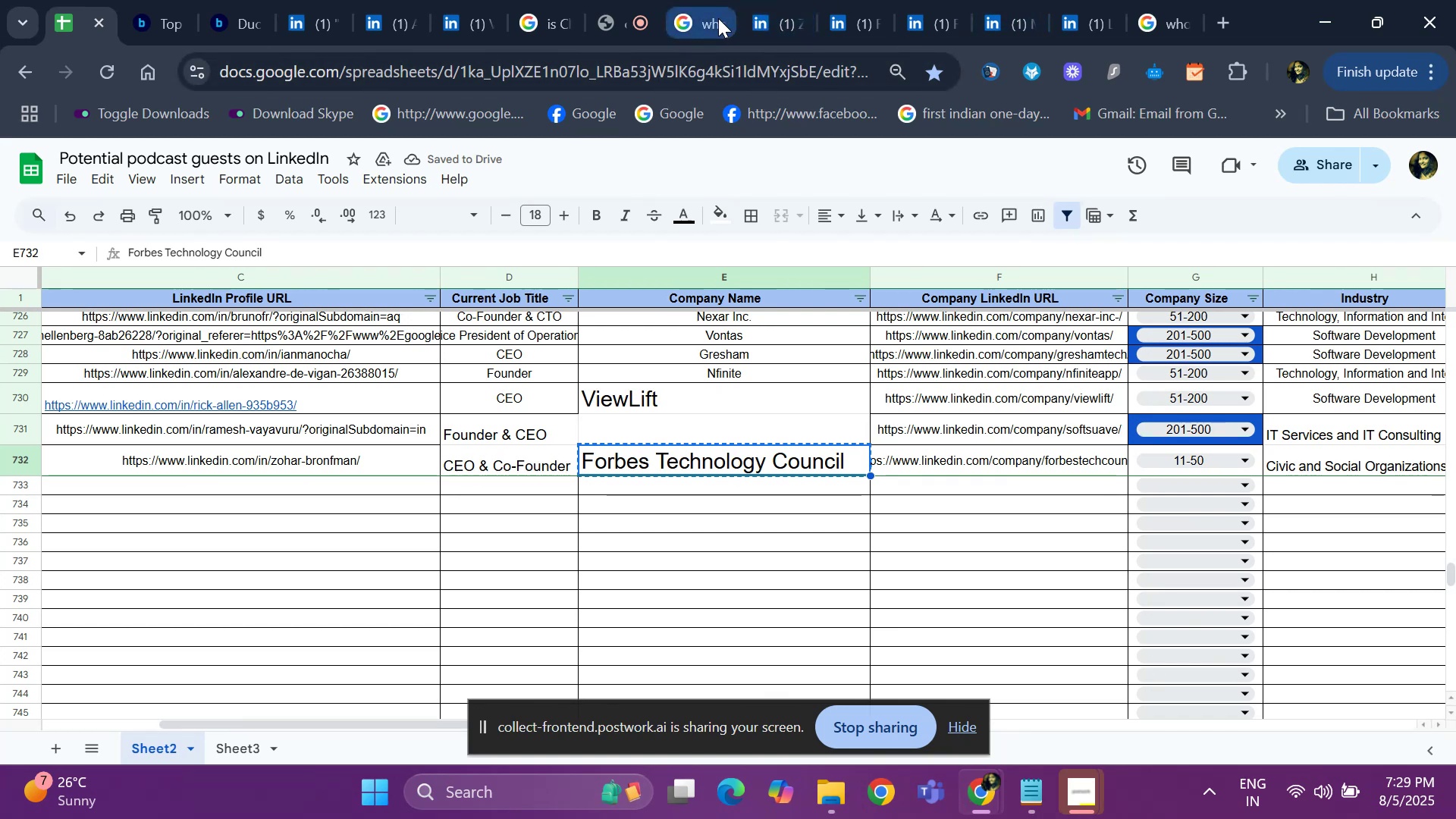 
left_click([545, 4])
 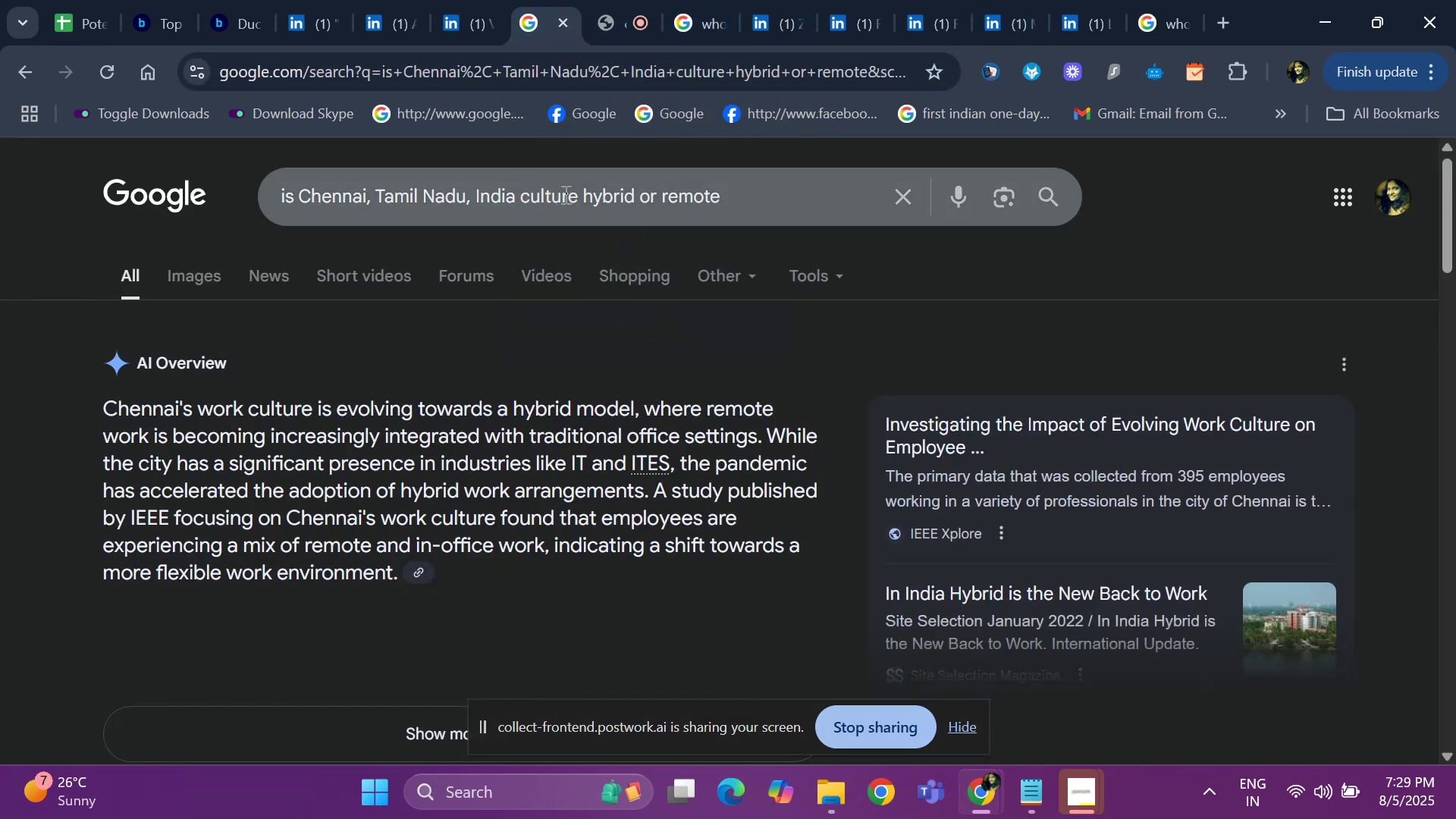 
left_click([569, 193])
 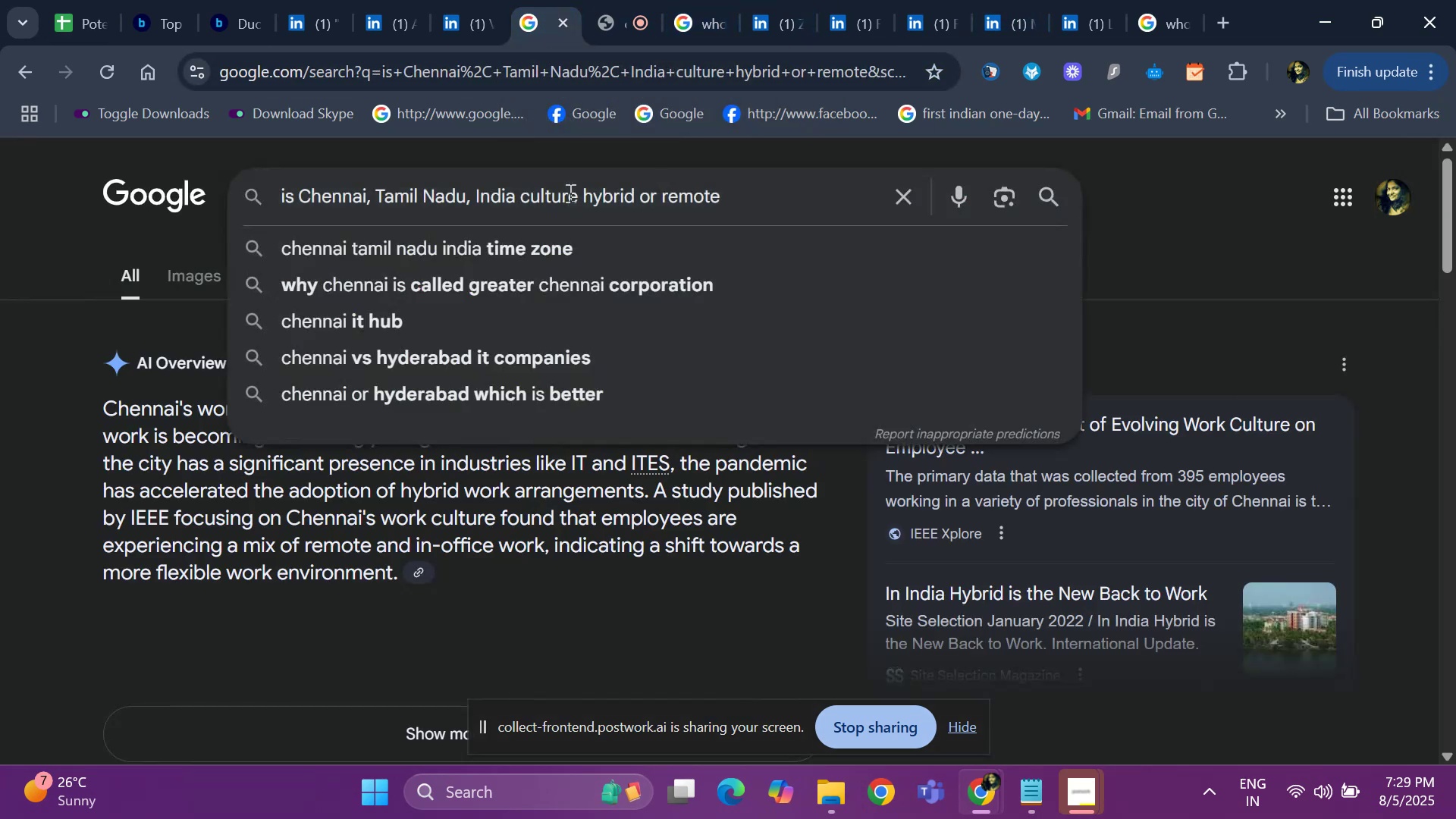 
key(ArrowRight)
 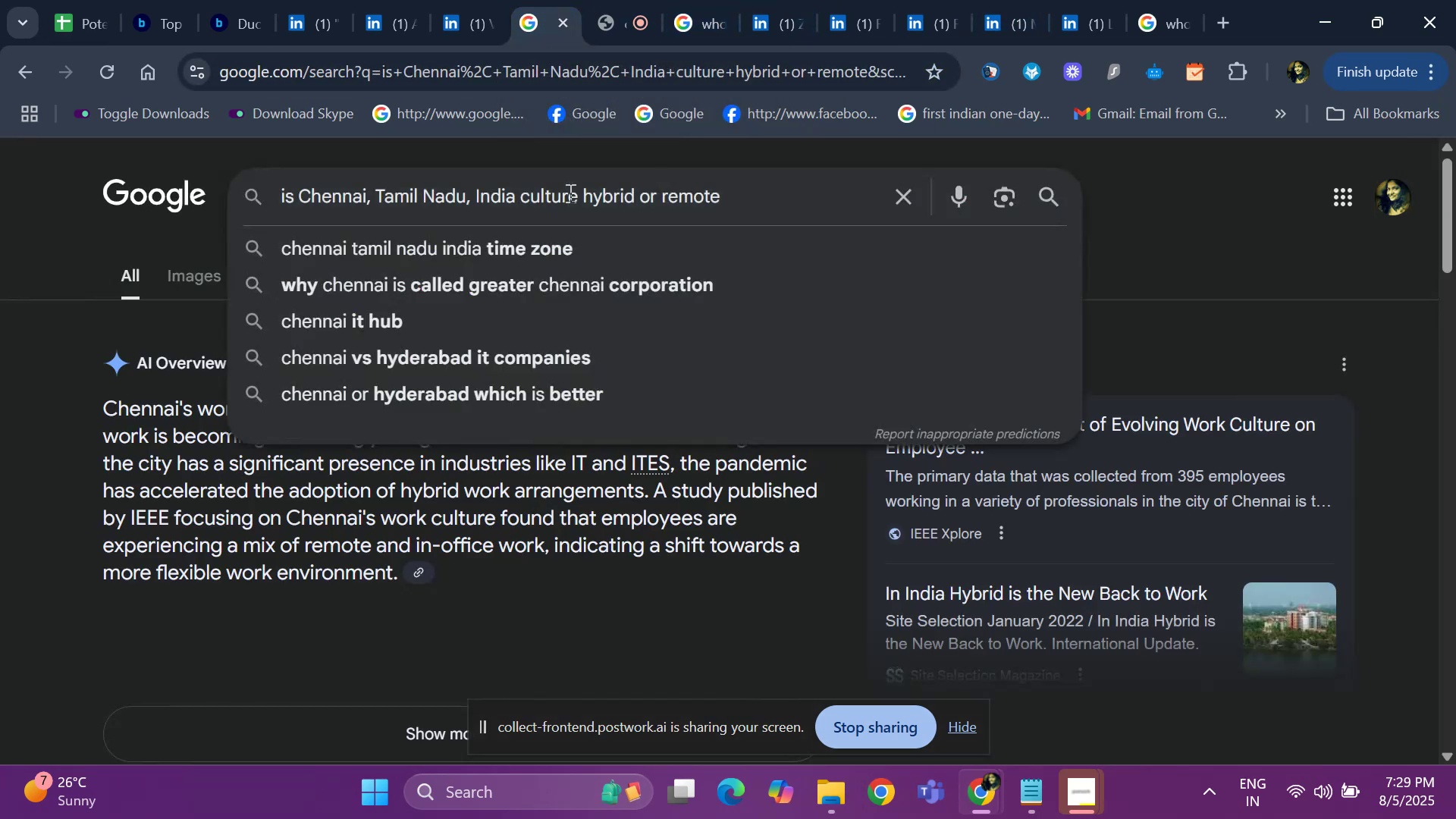 
hold_key(key=Backspace, duration=1.38)
 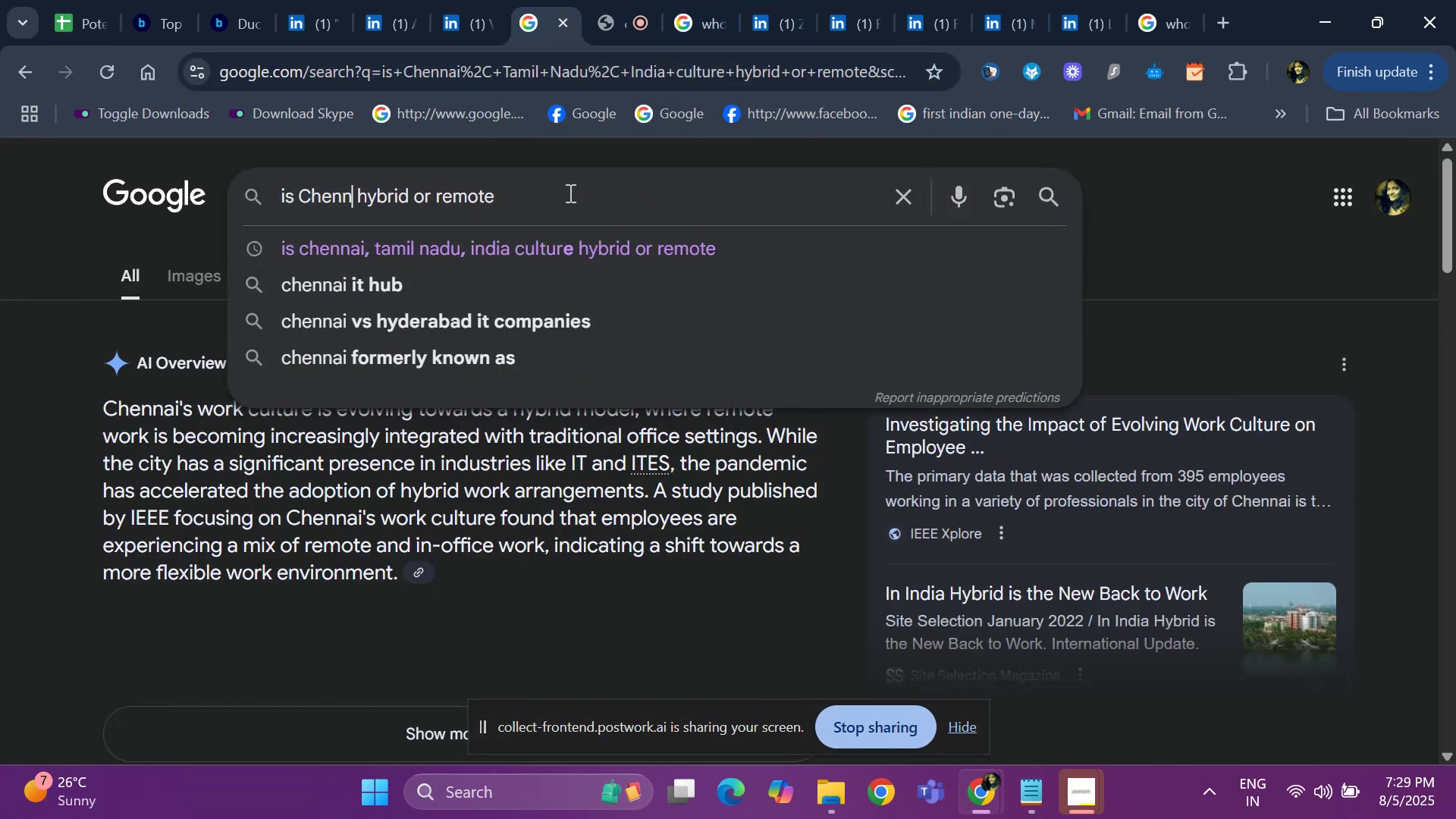 
key(Backspace)
 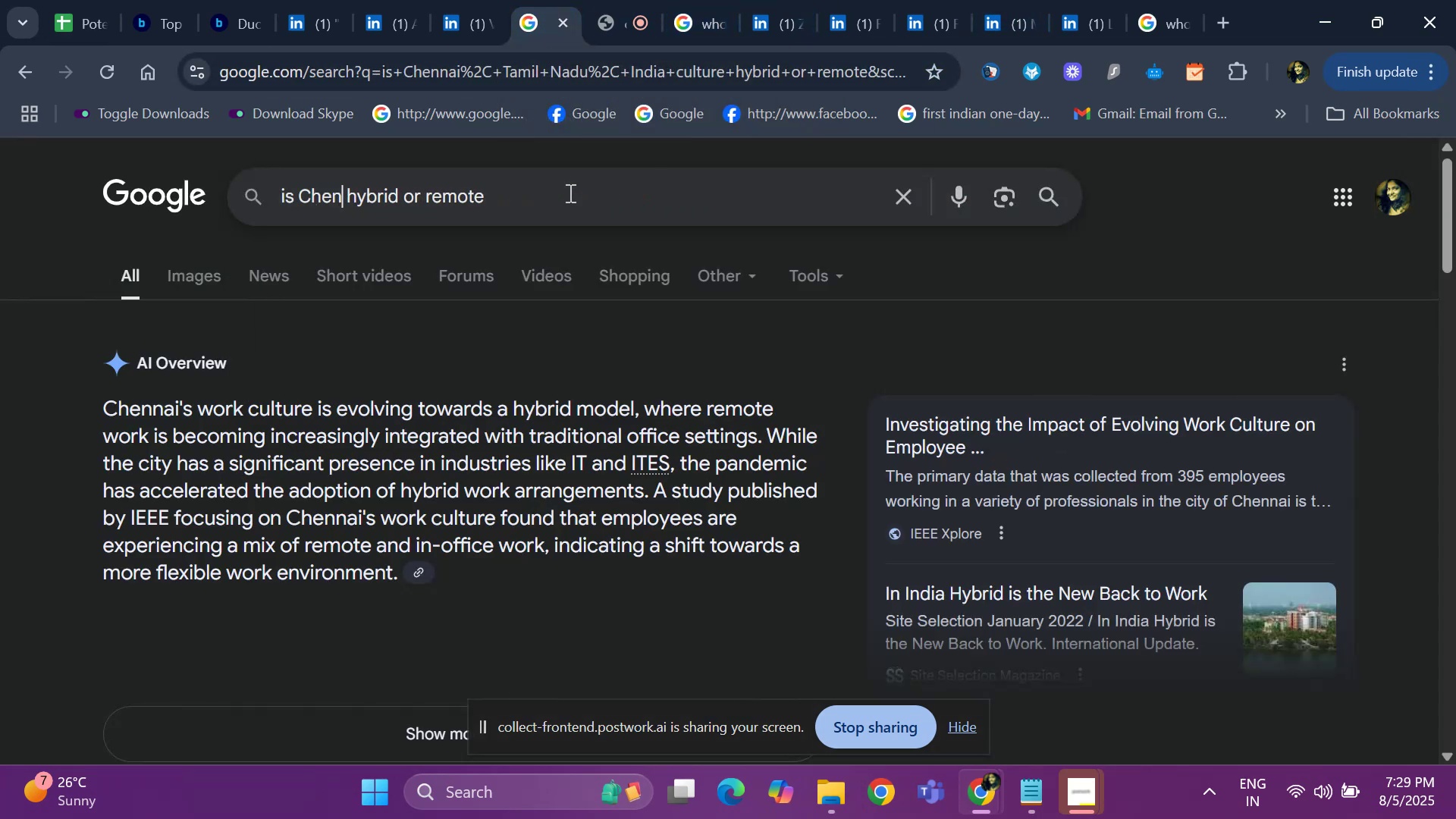 
key(Backspace)
 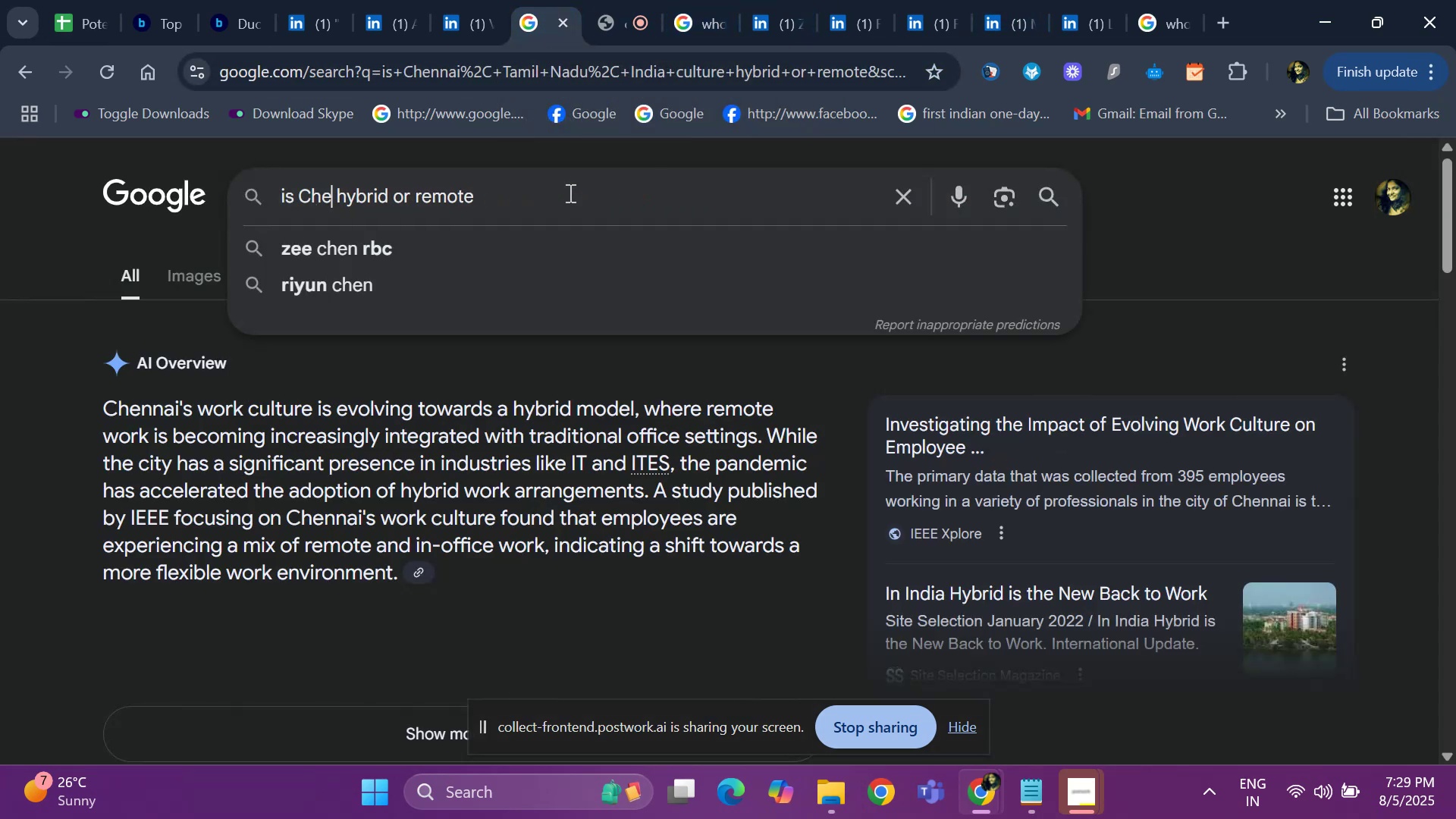 
key(Backspace)
 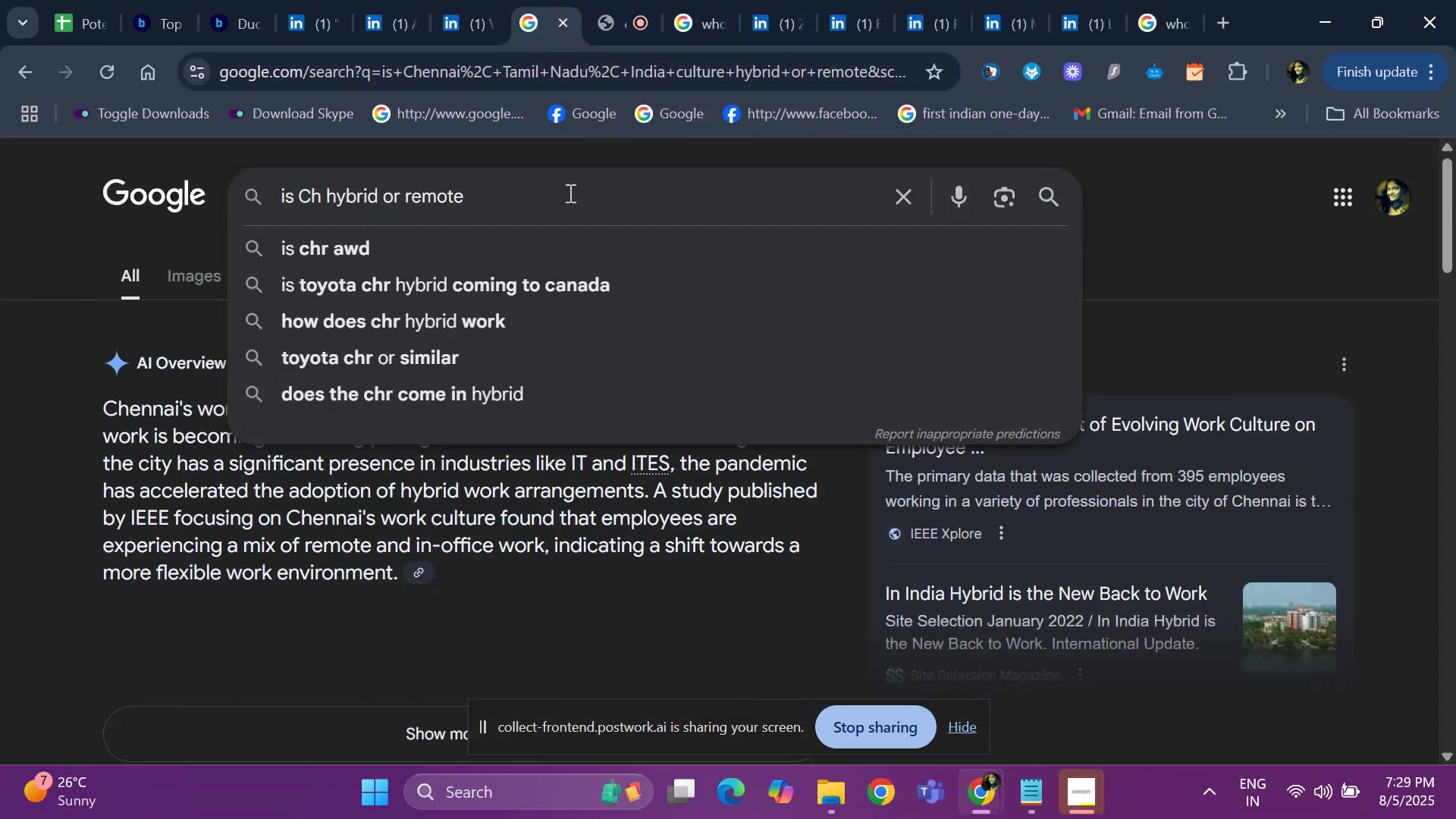 
key(Backspace)
 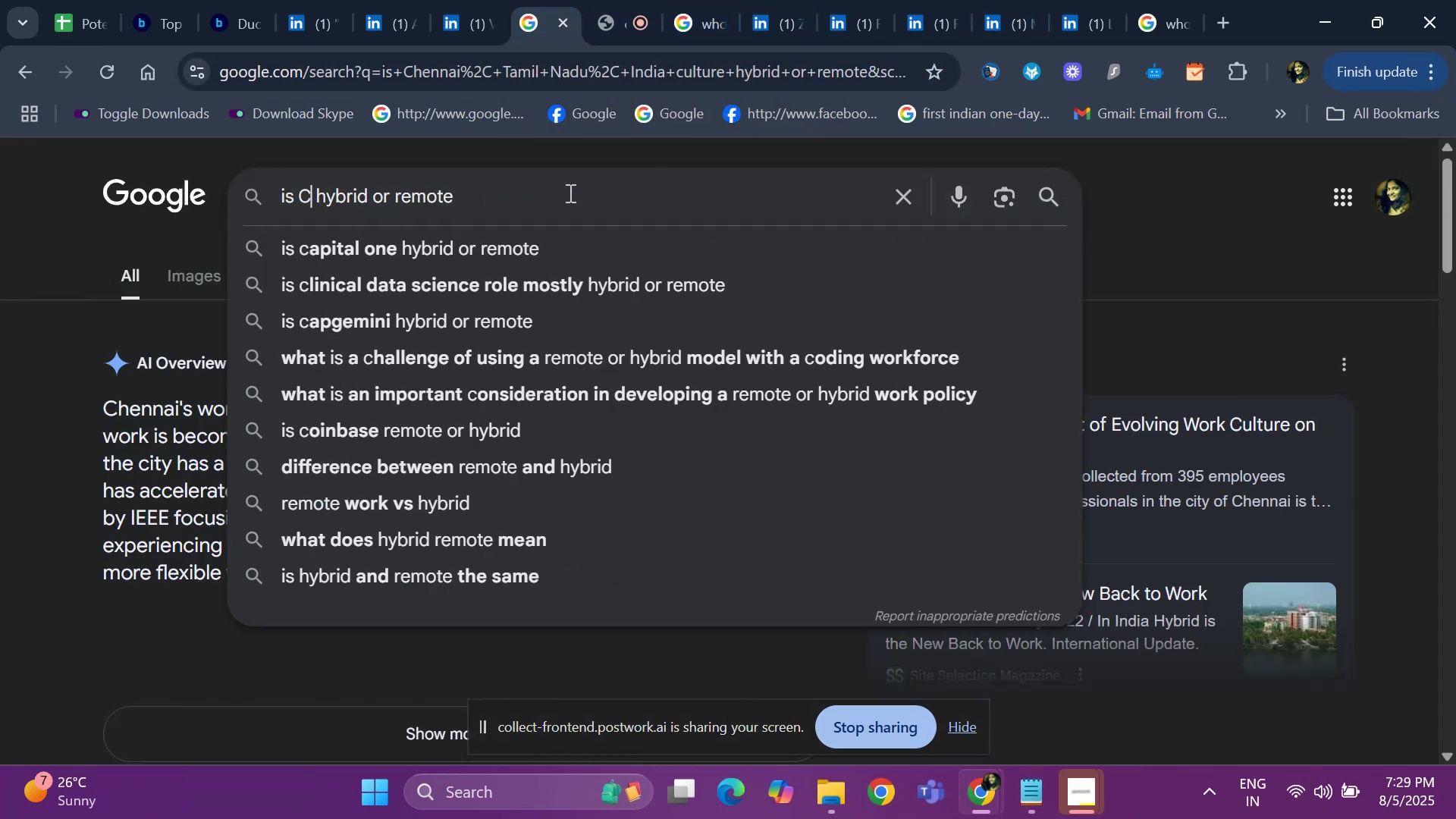 
key(Backspace)
 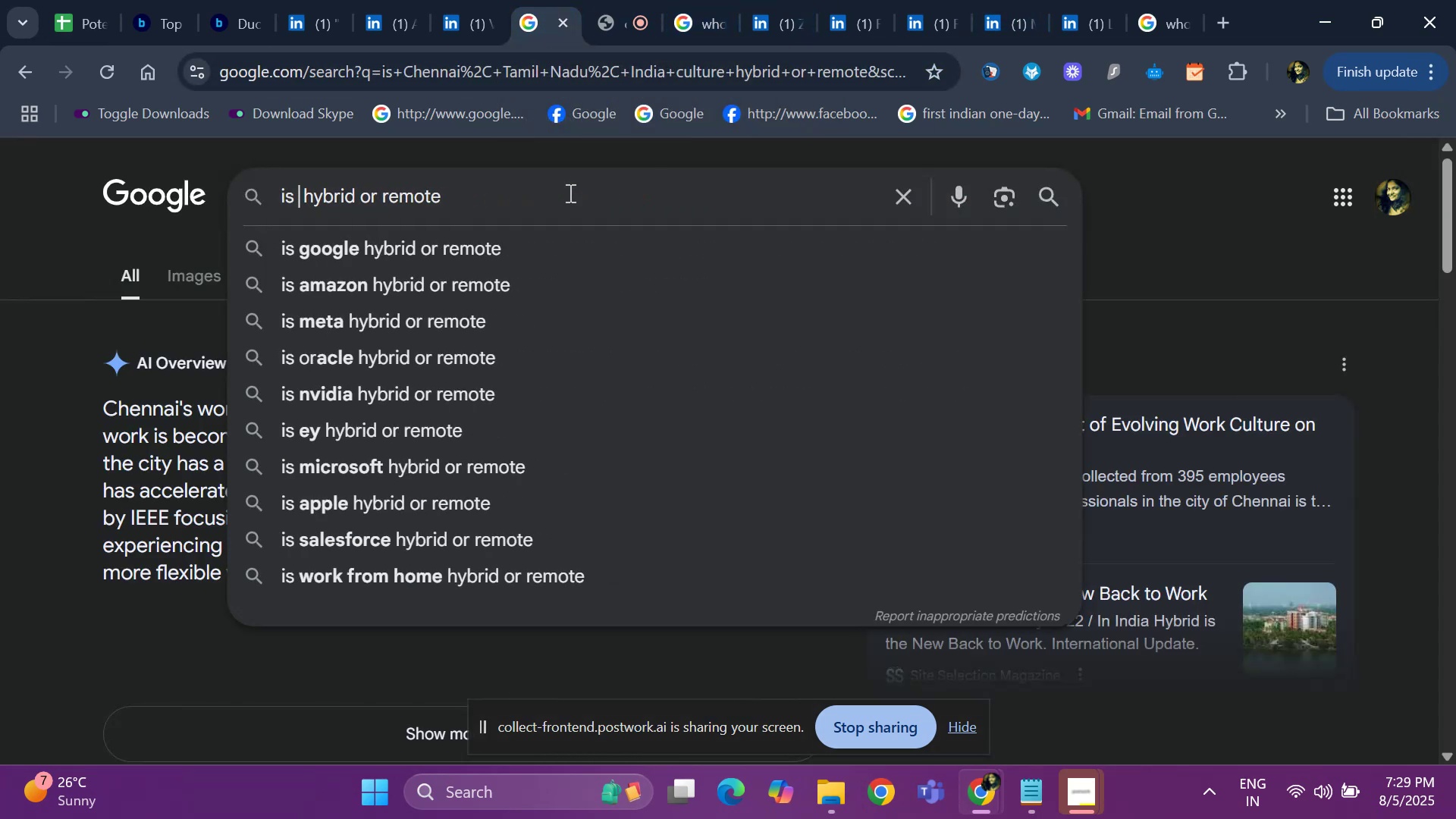 
key(Control+V)
 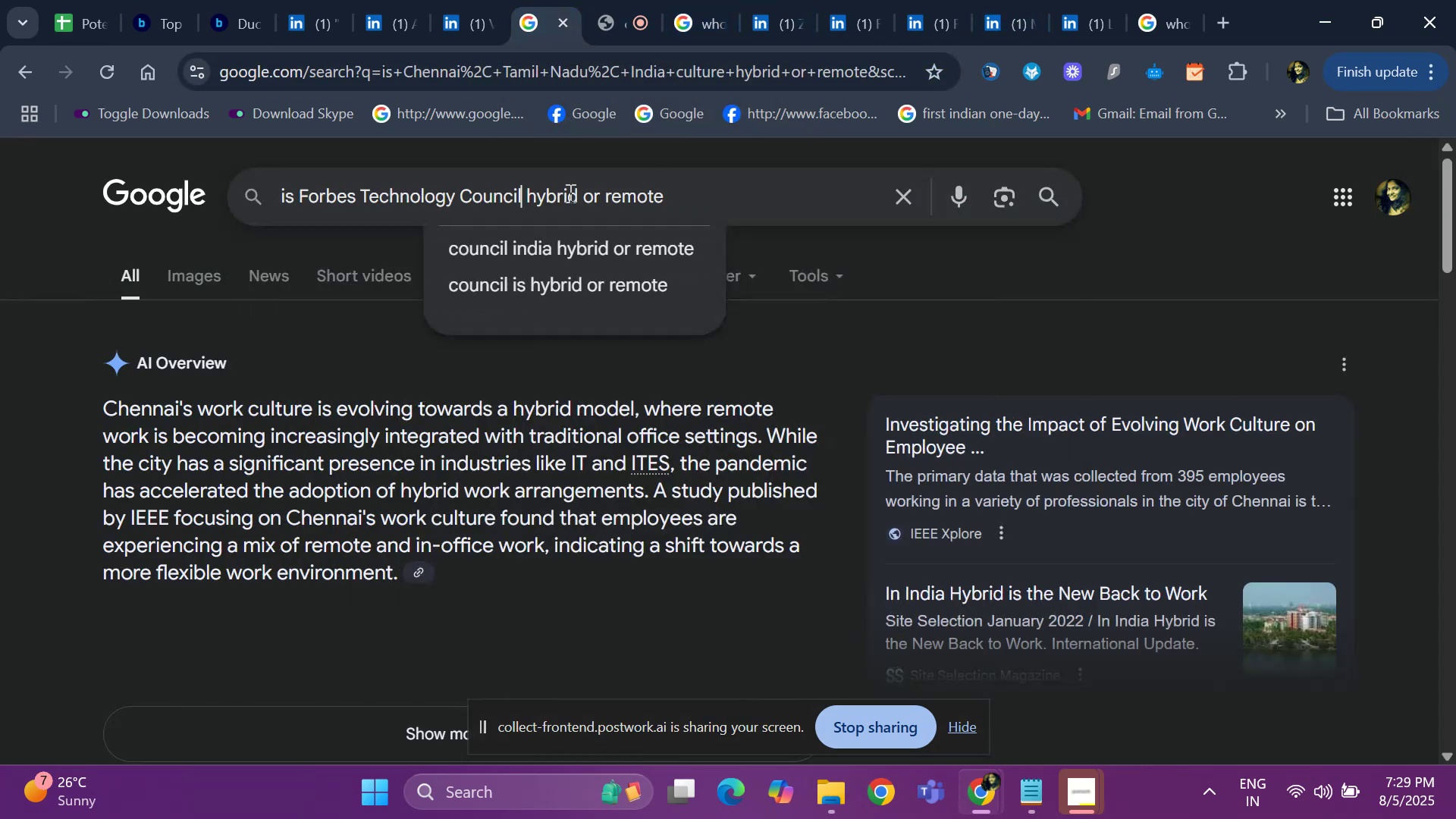 
key(Space)
 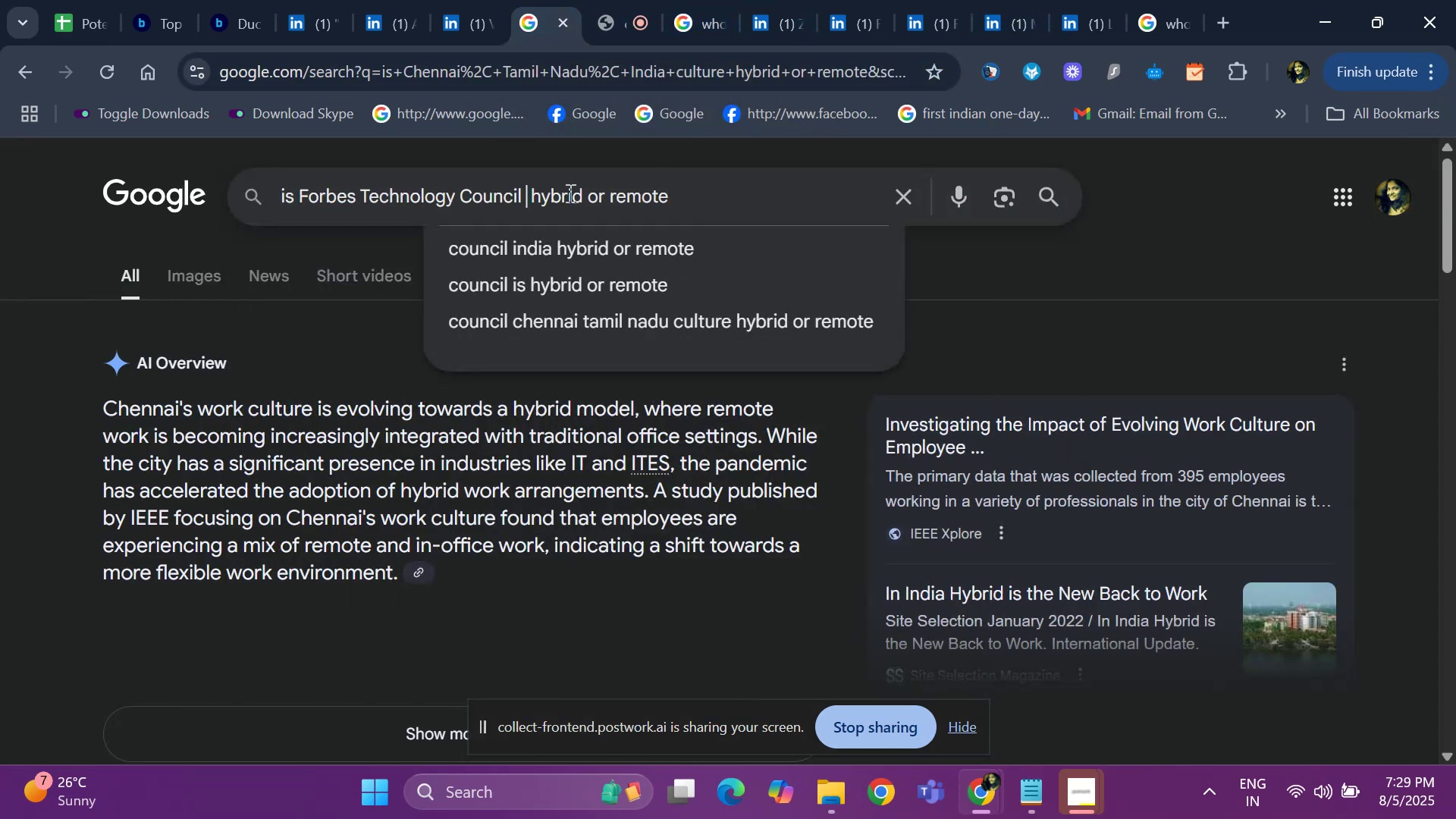 
key(Enter)
 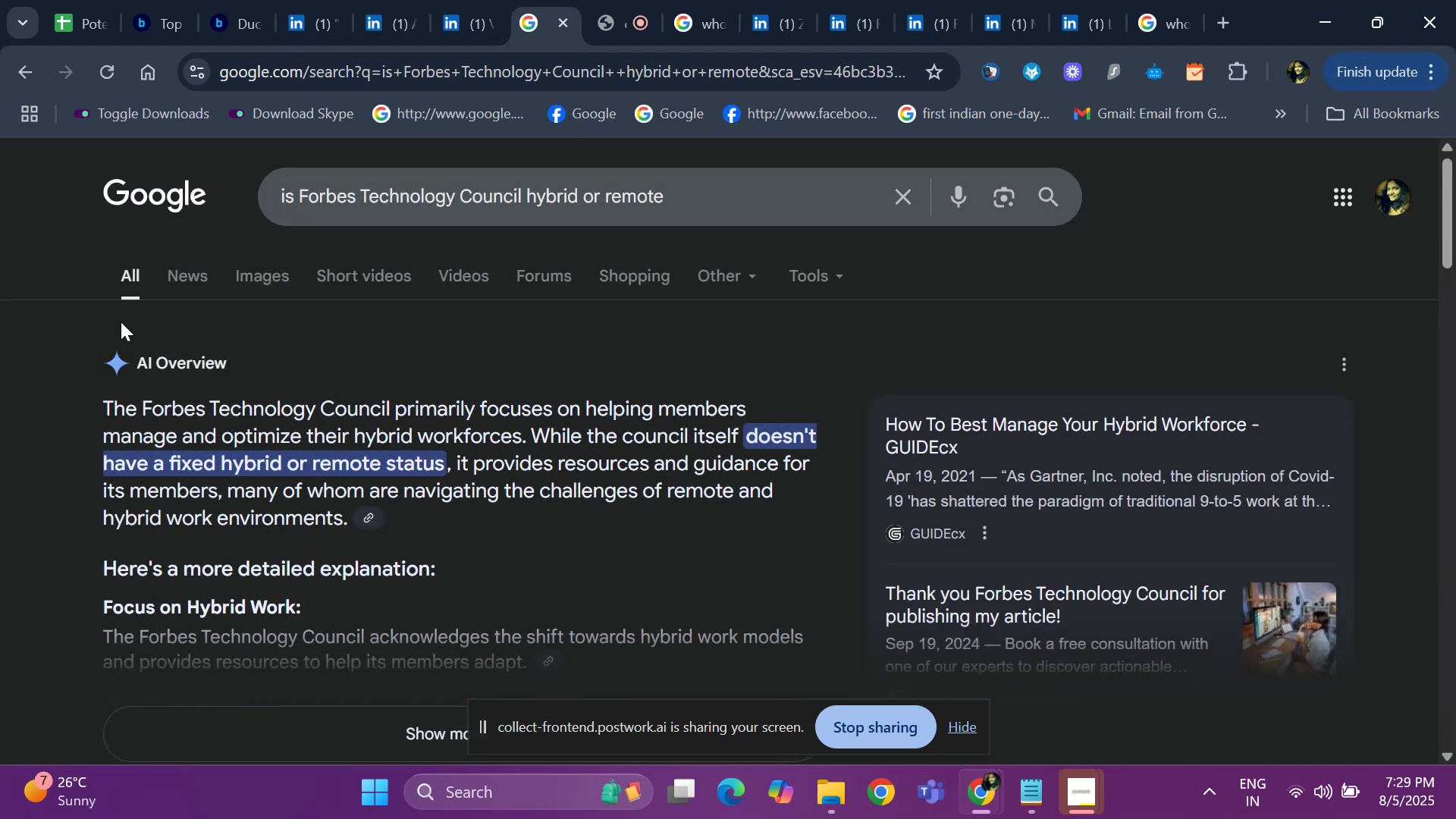 
wait(11.86)
 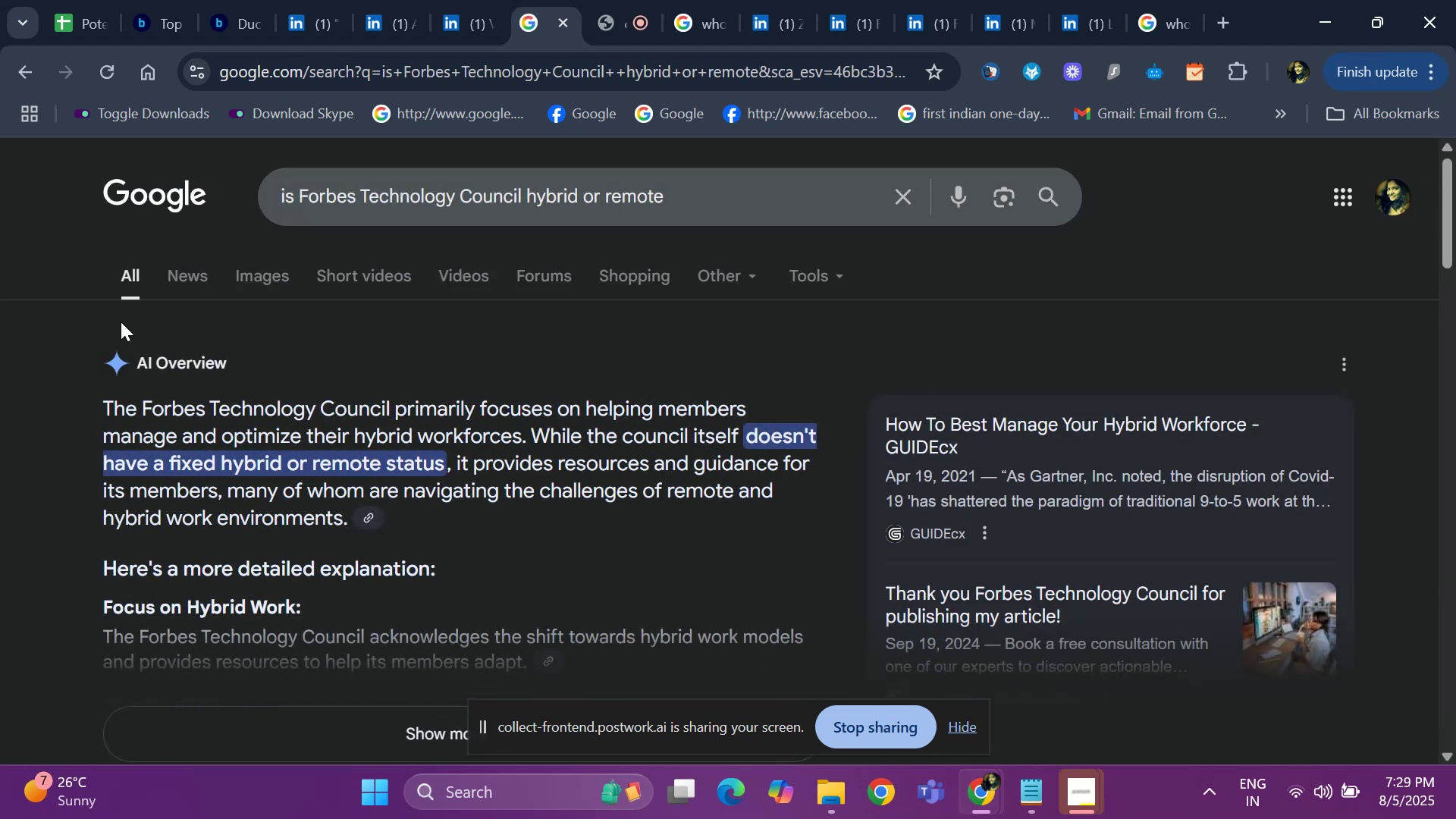 
left_click([74, 11])
 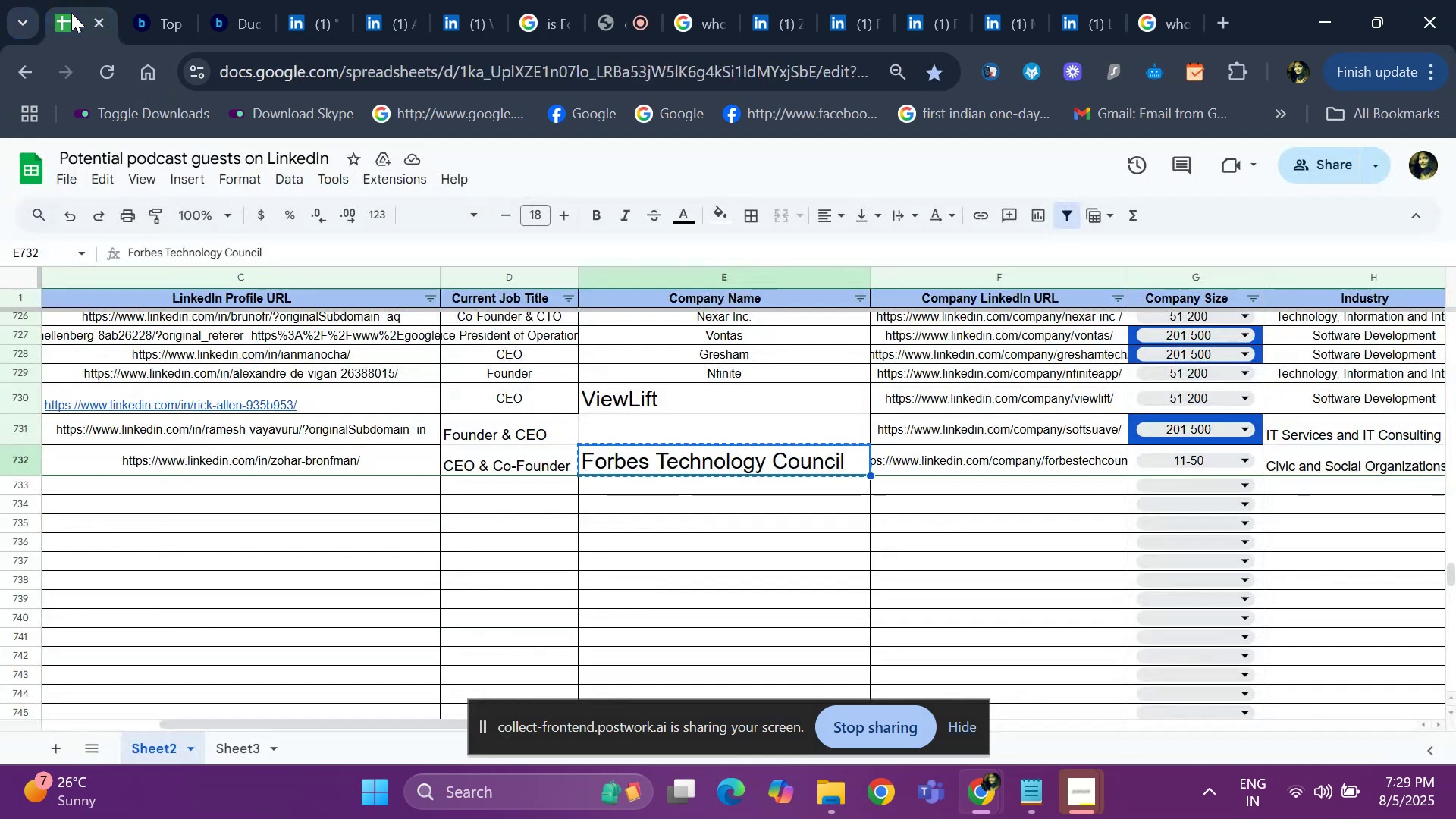 
key(ArrowRight)
 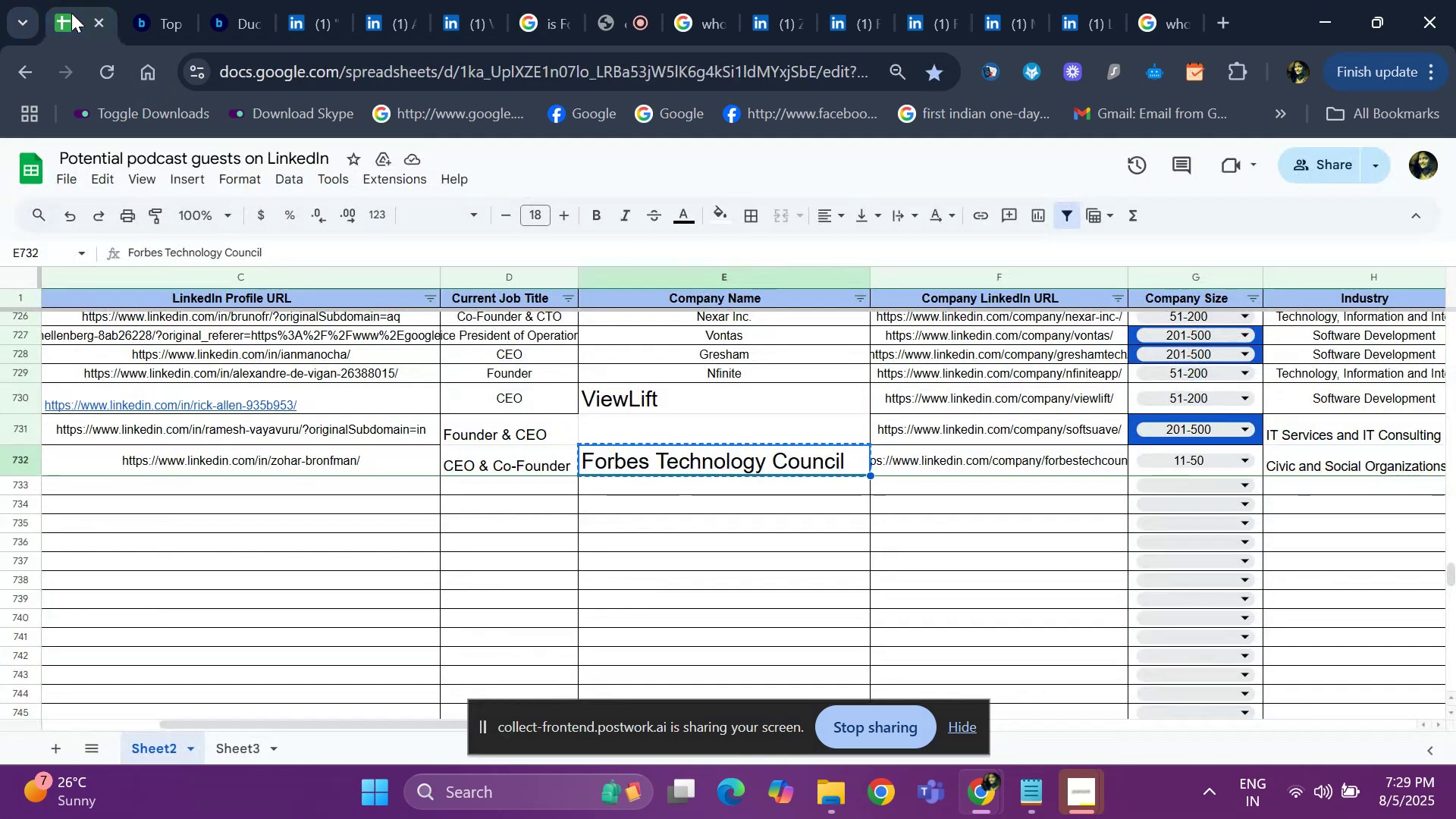 
key(ArrowRight)
 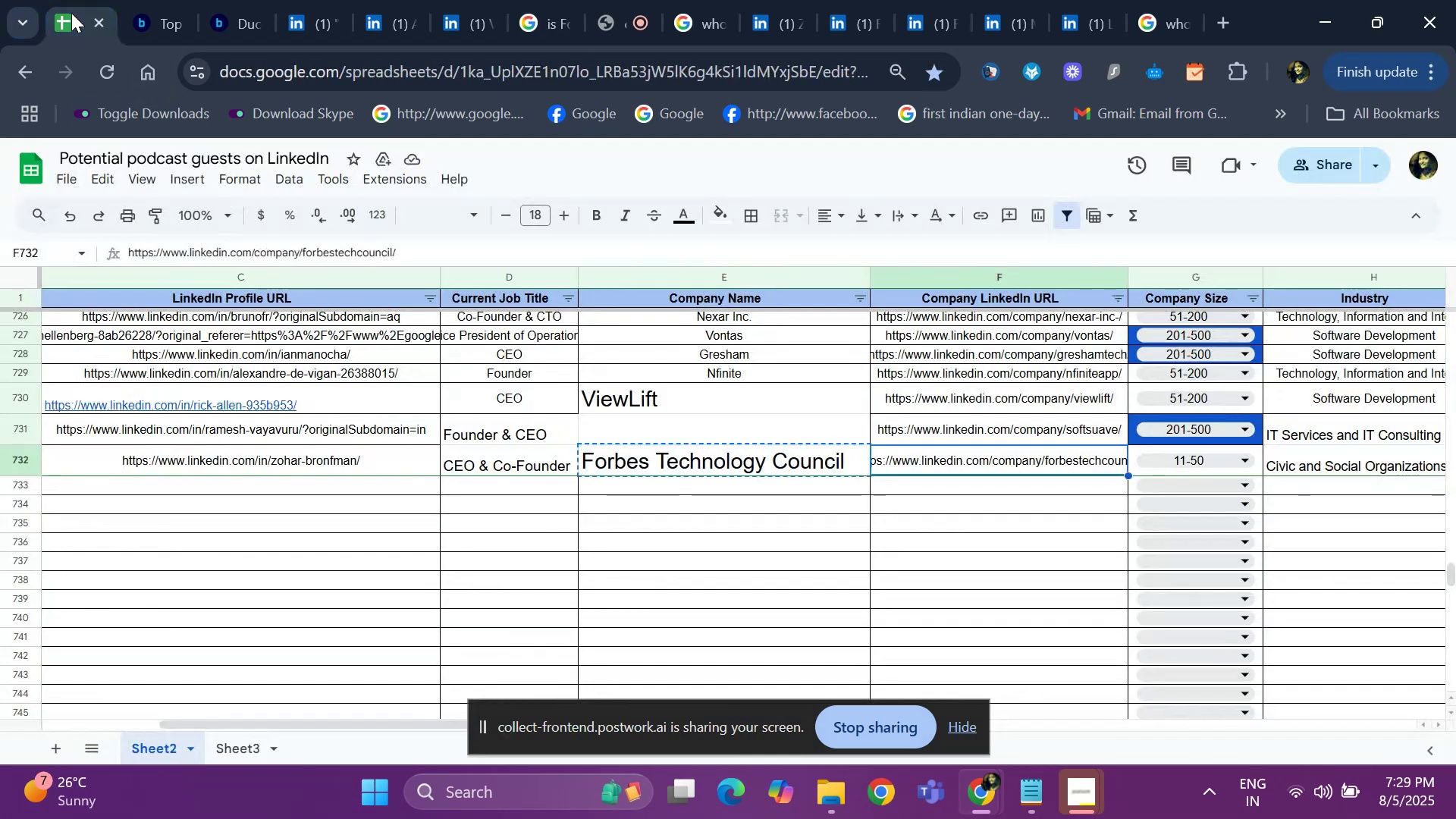 
key(ArrowRight)
 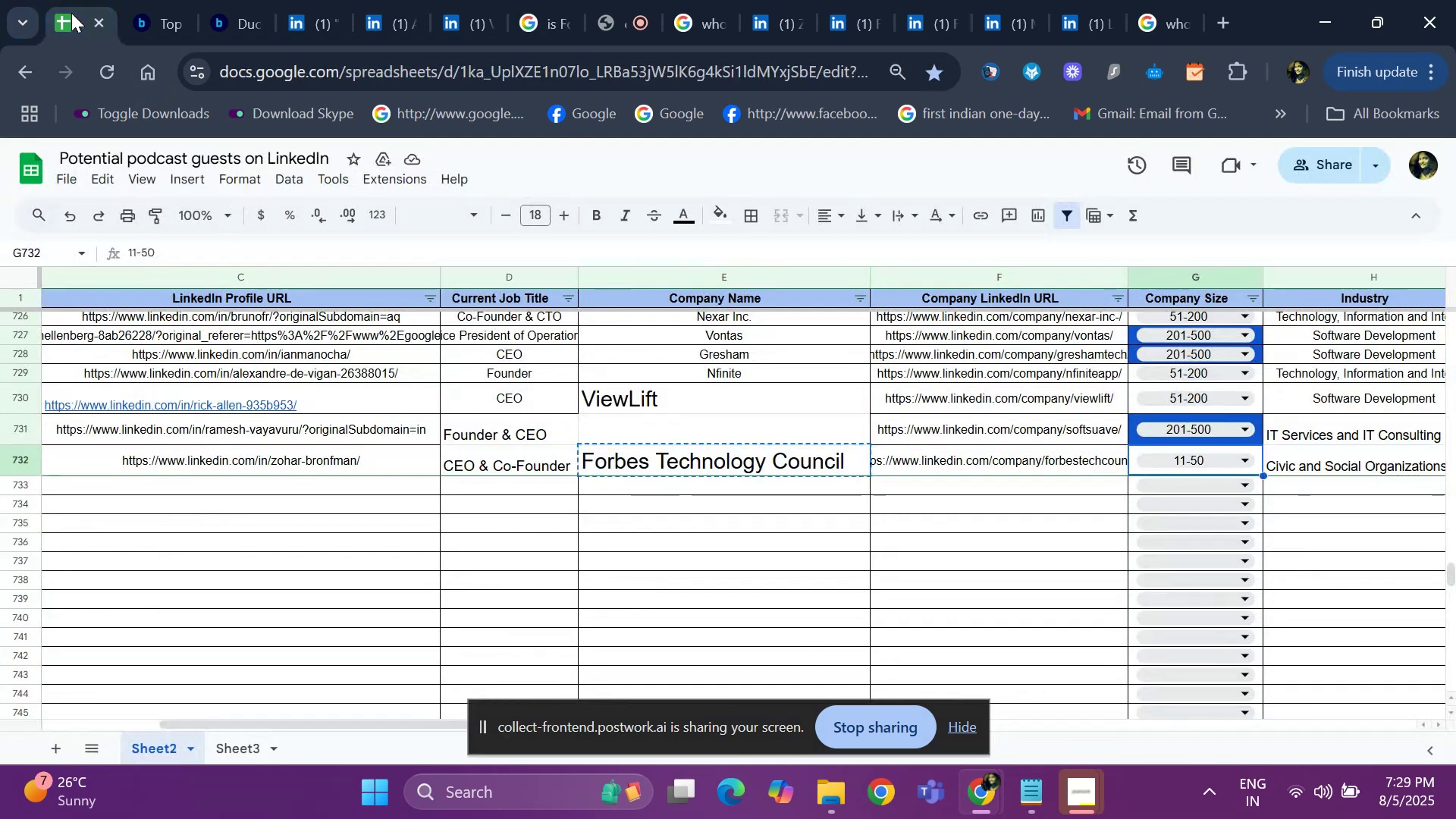 
key(ArrowRight)
 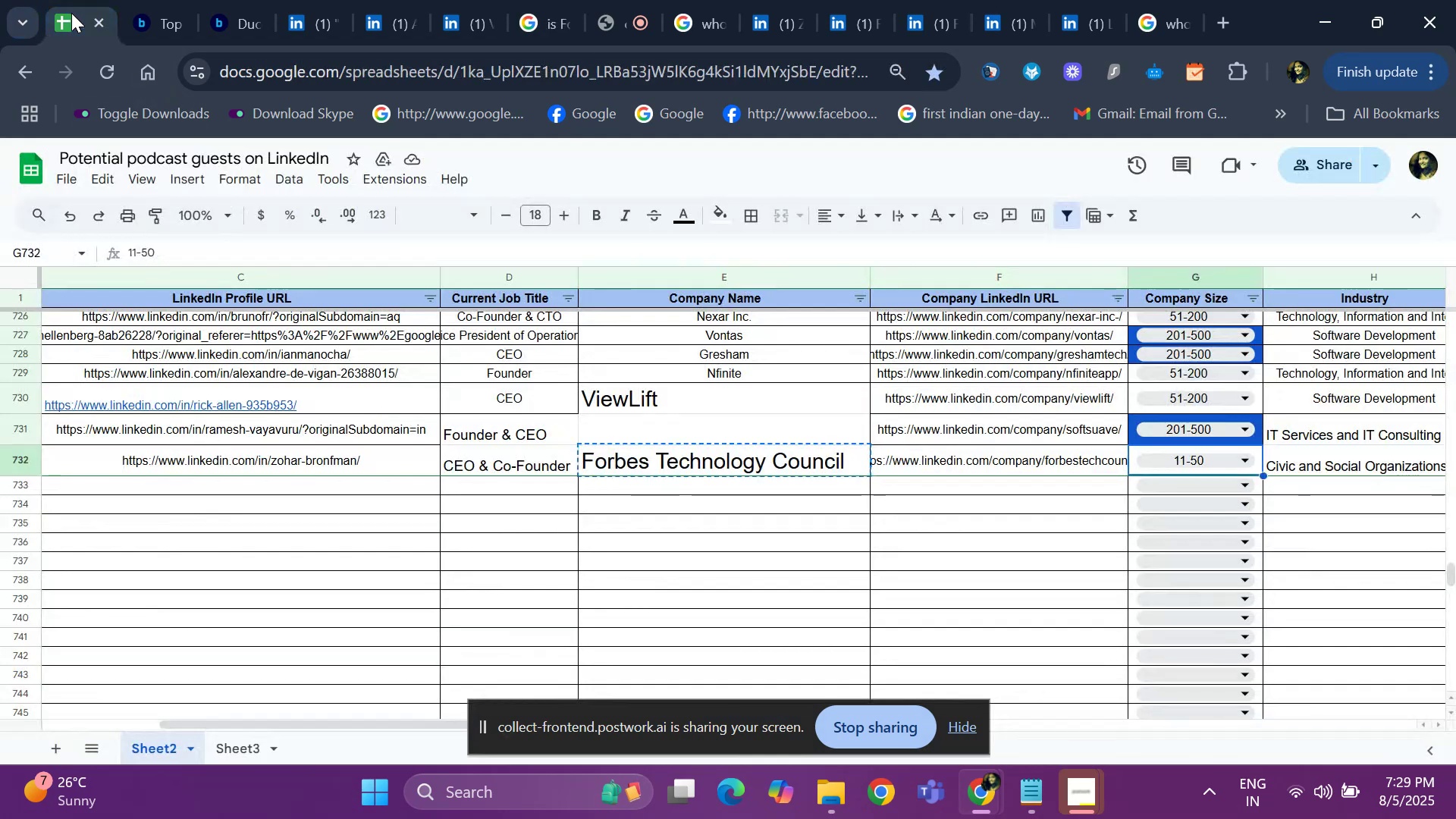 
key(ArrowRight)
 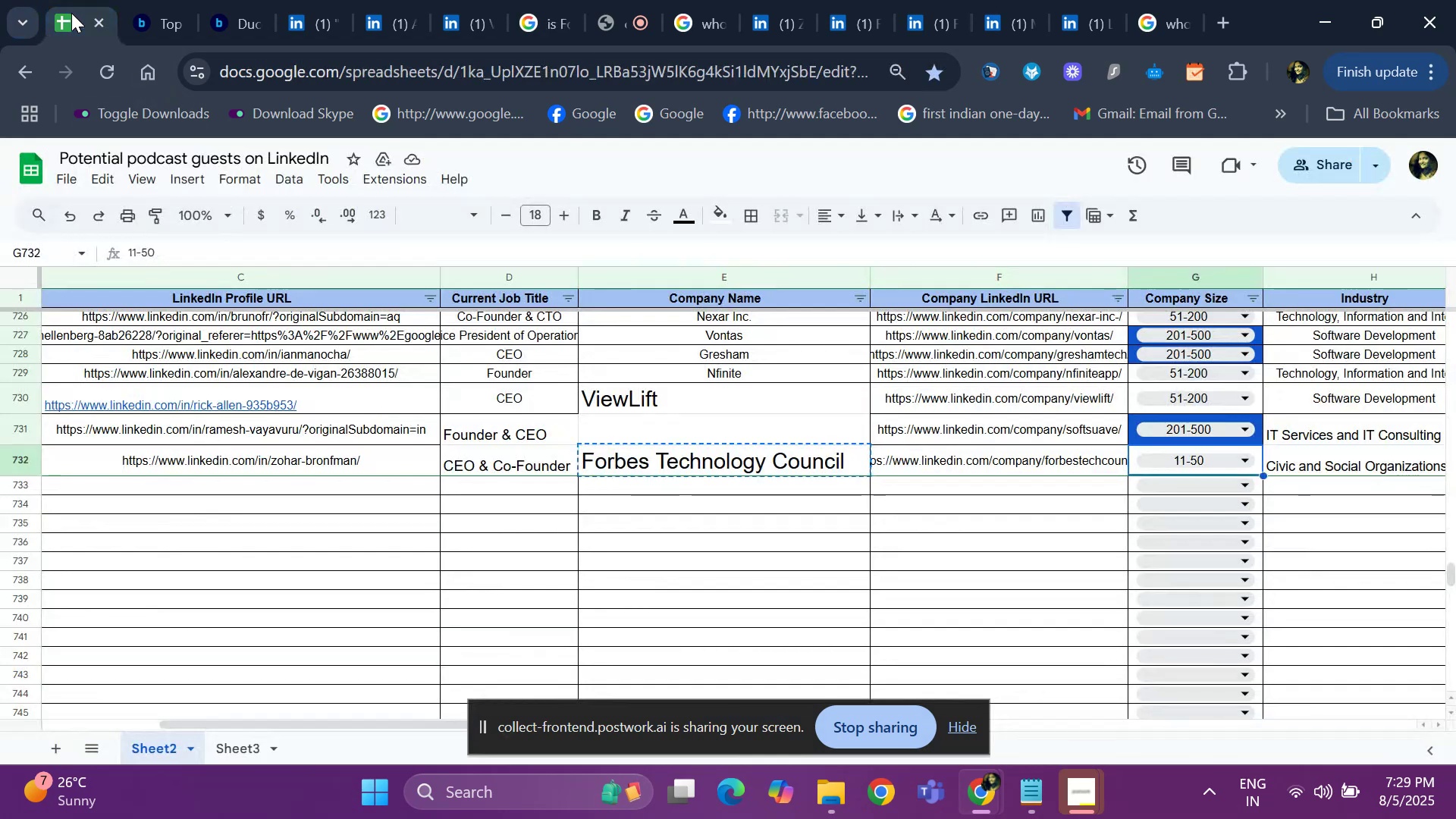 
key(ArrowRight)
 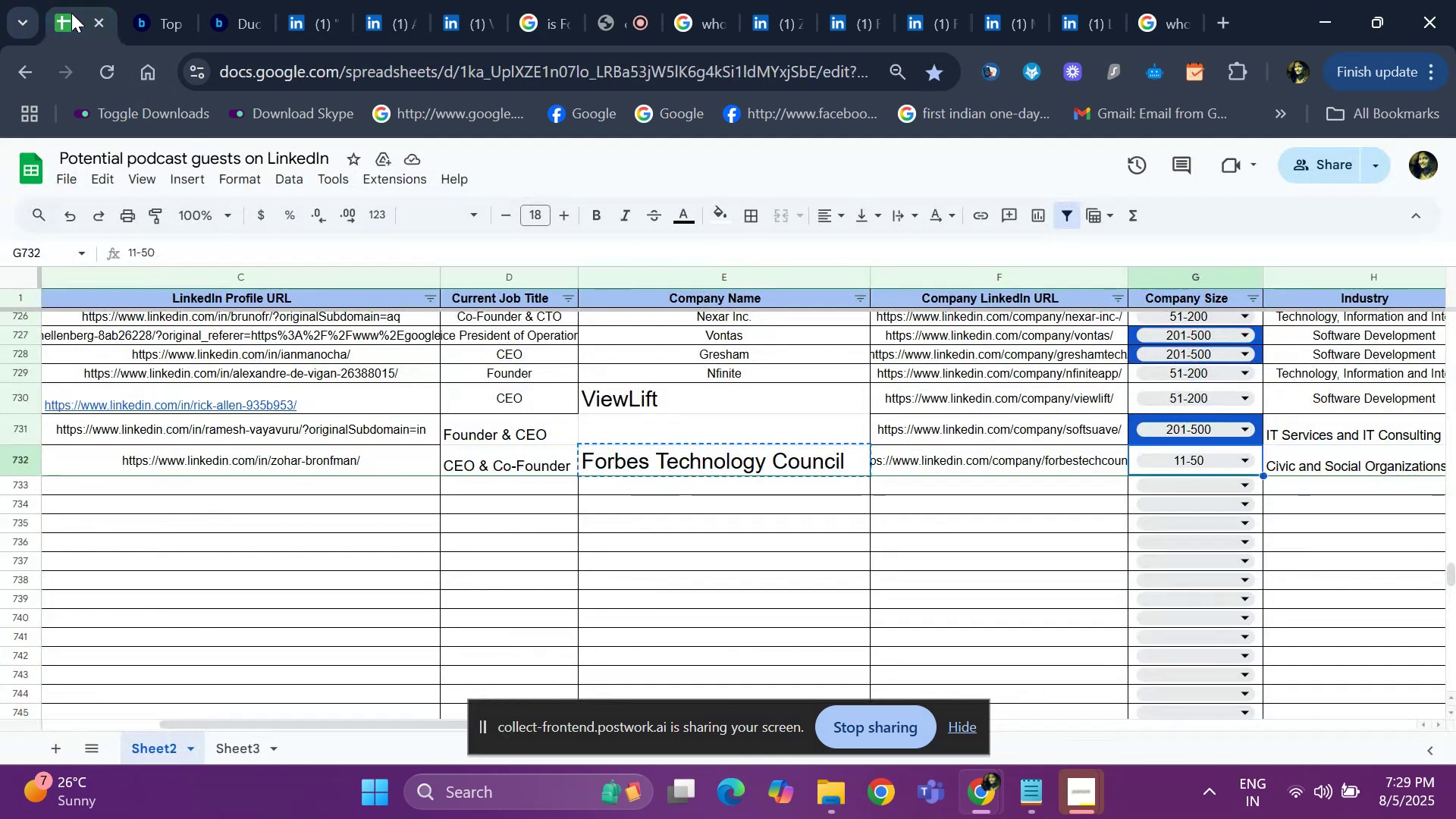 
key(ArrowRight)
 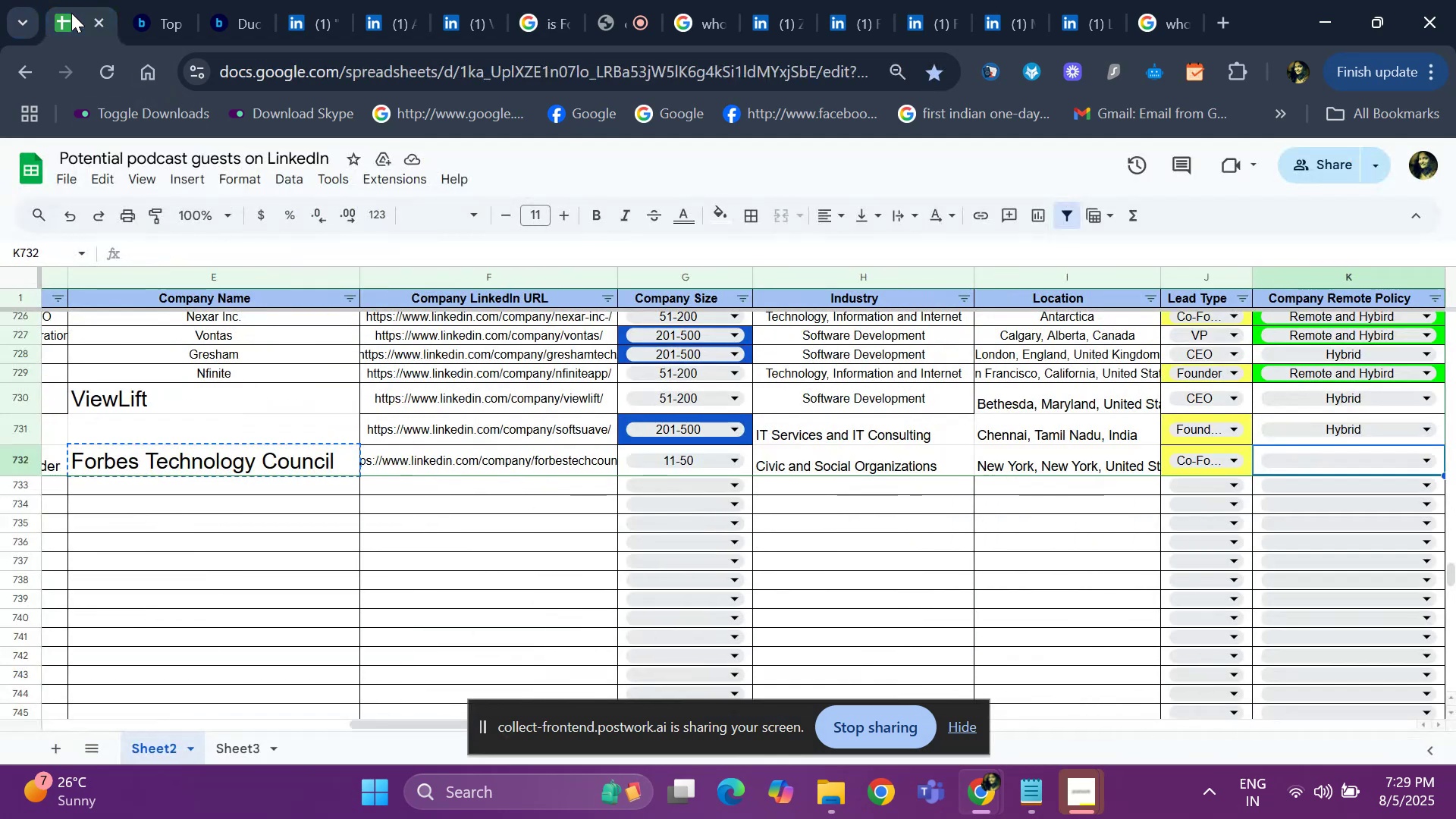 
key(ArrowRight)
 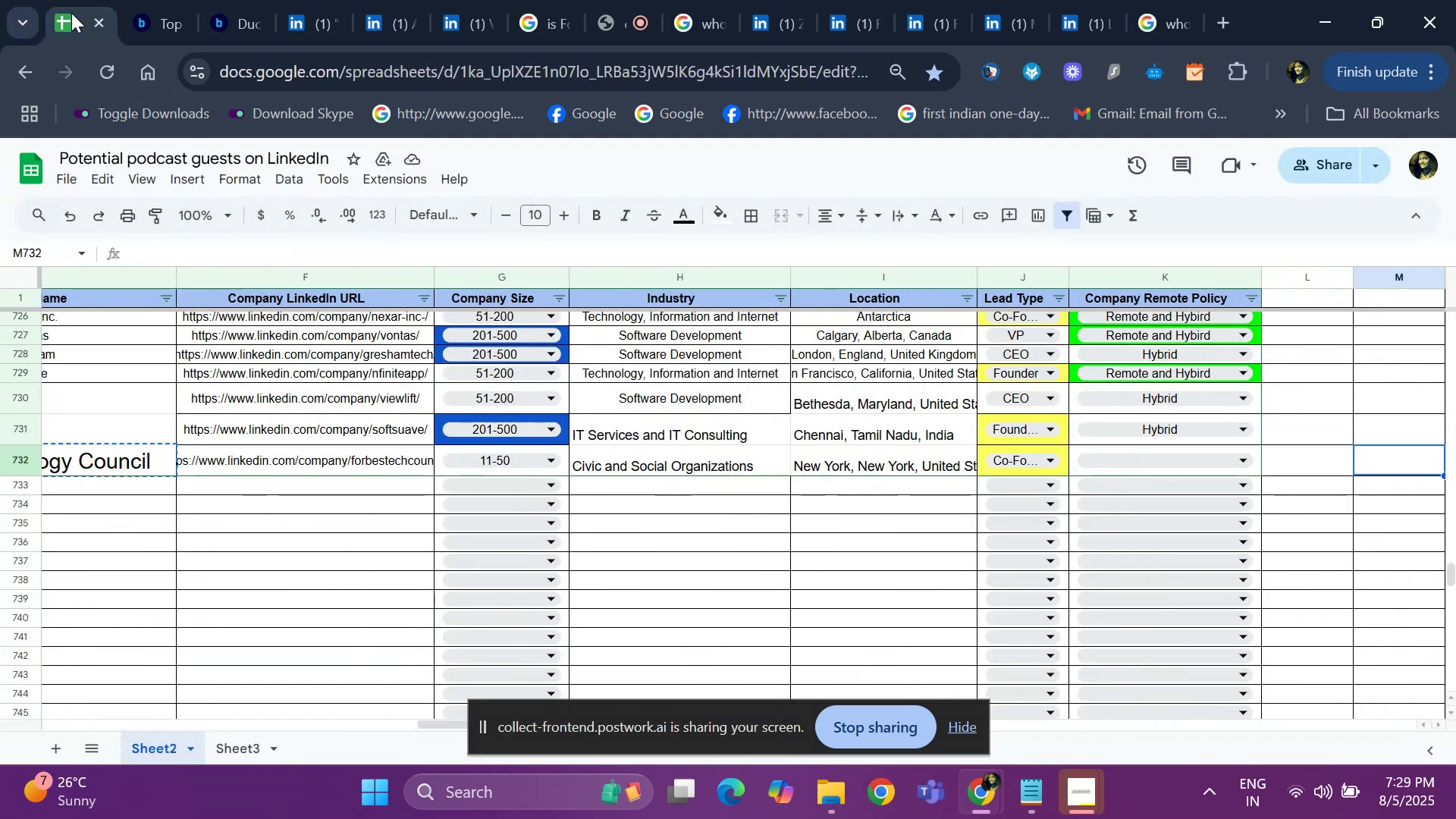 
key(ArrowLeft)
 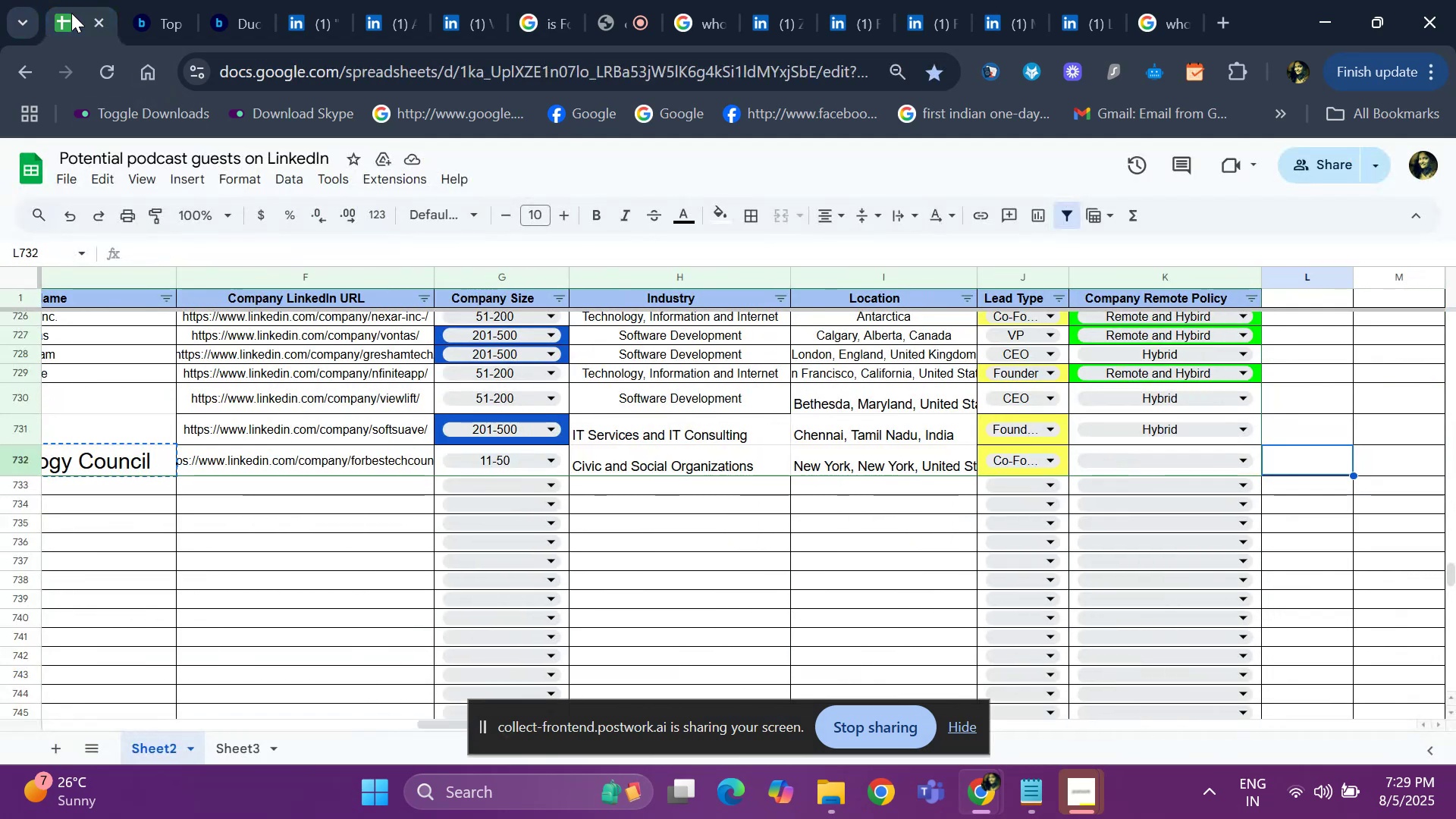 
key(Enter)
 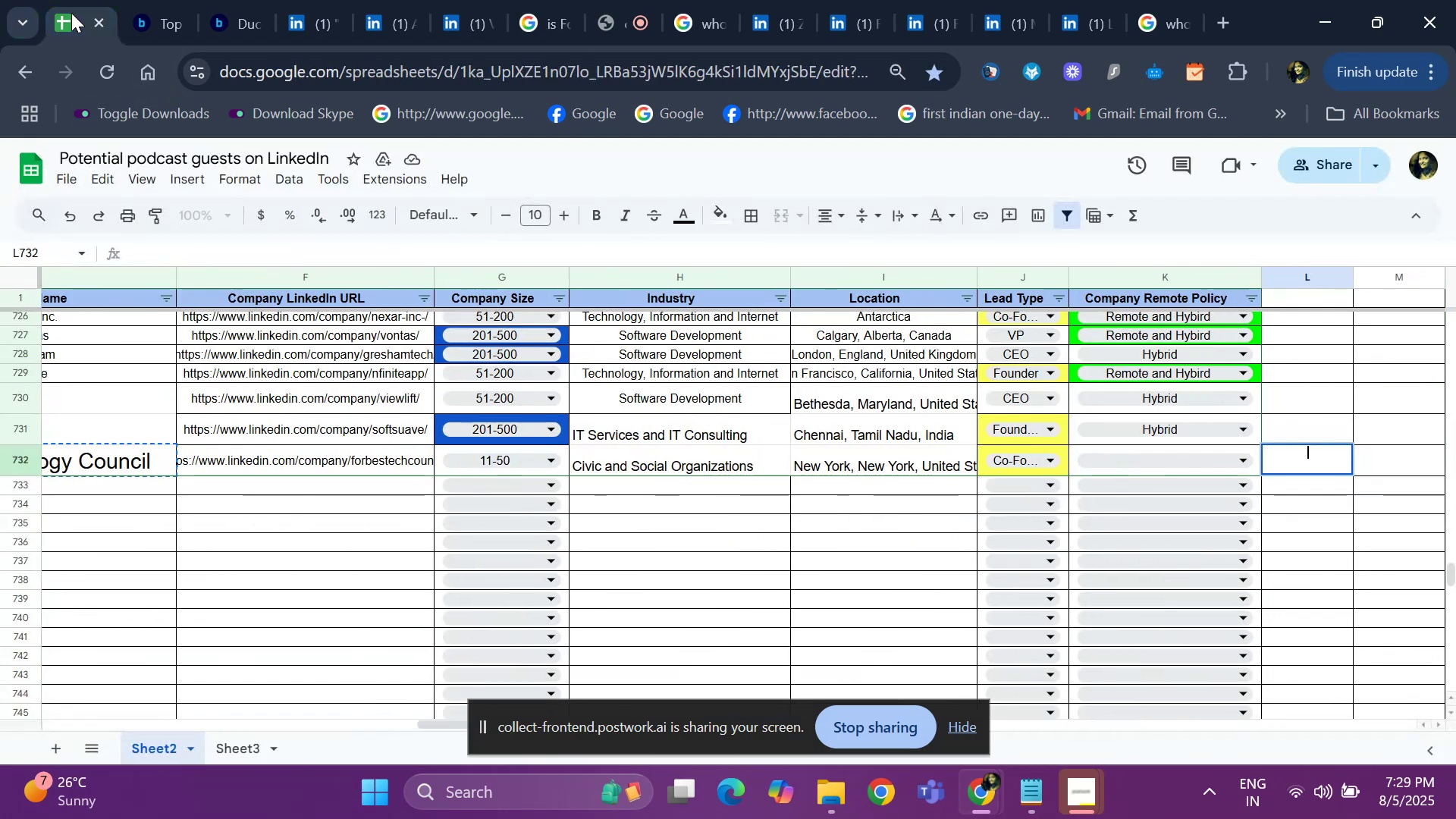 
key(ArrowLeft)
 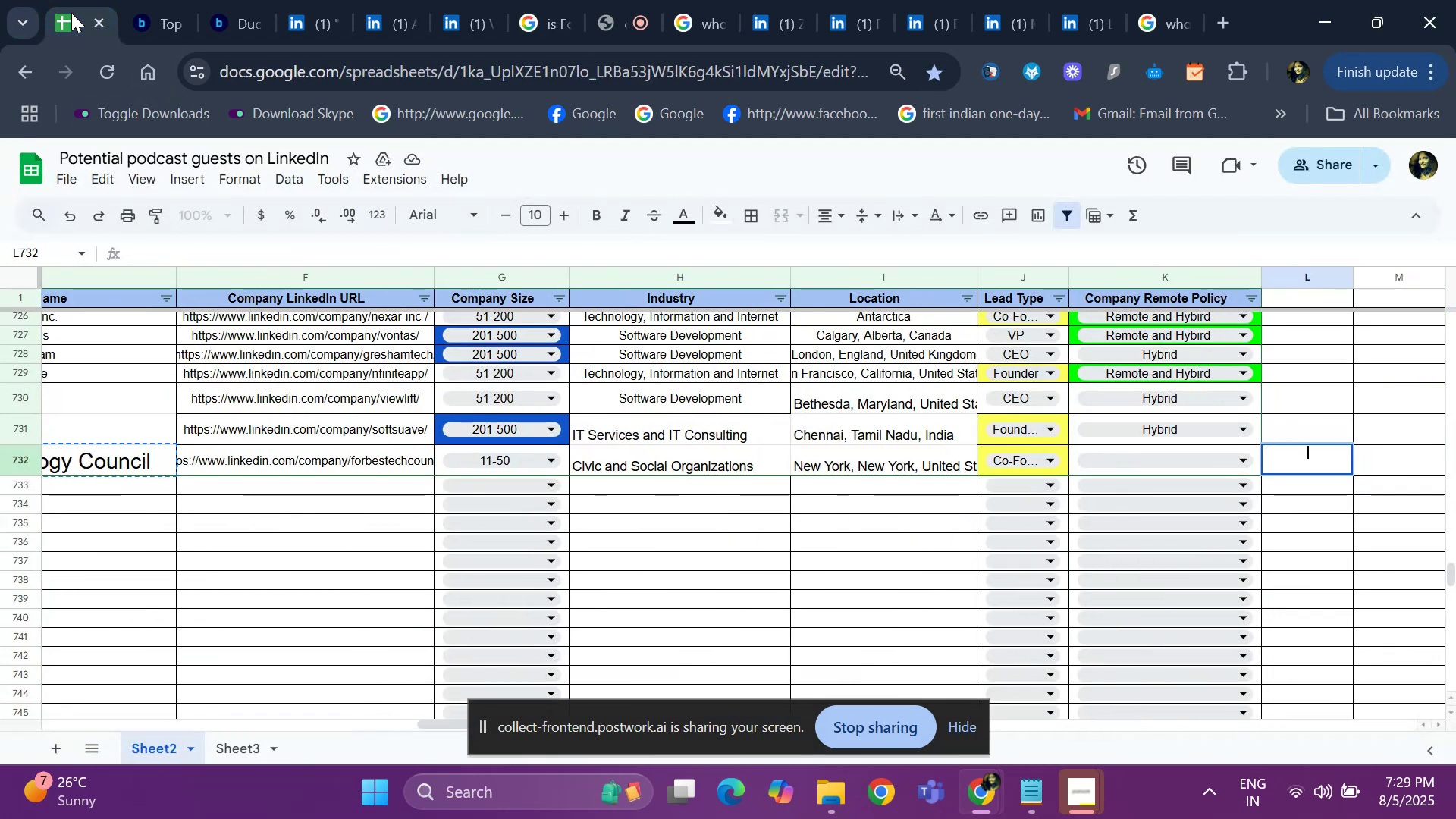 
key(Escape)
 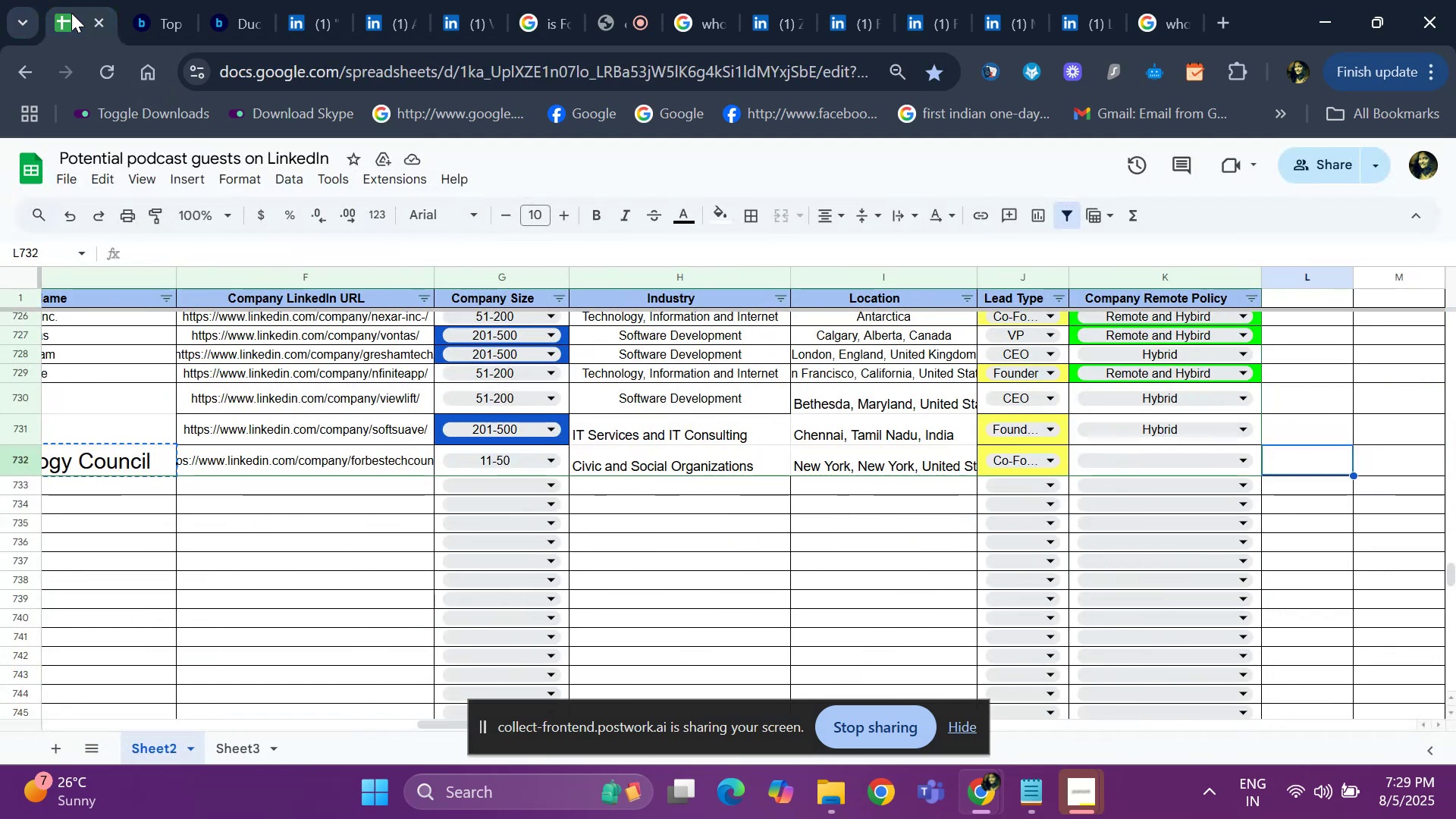 
key(ArrowLeft)
 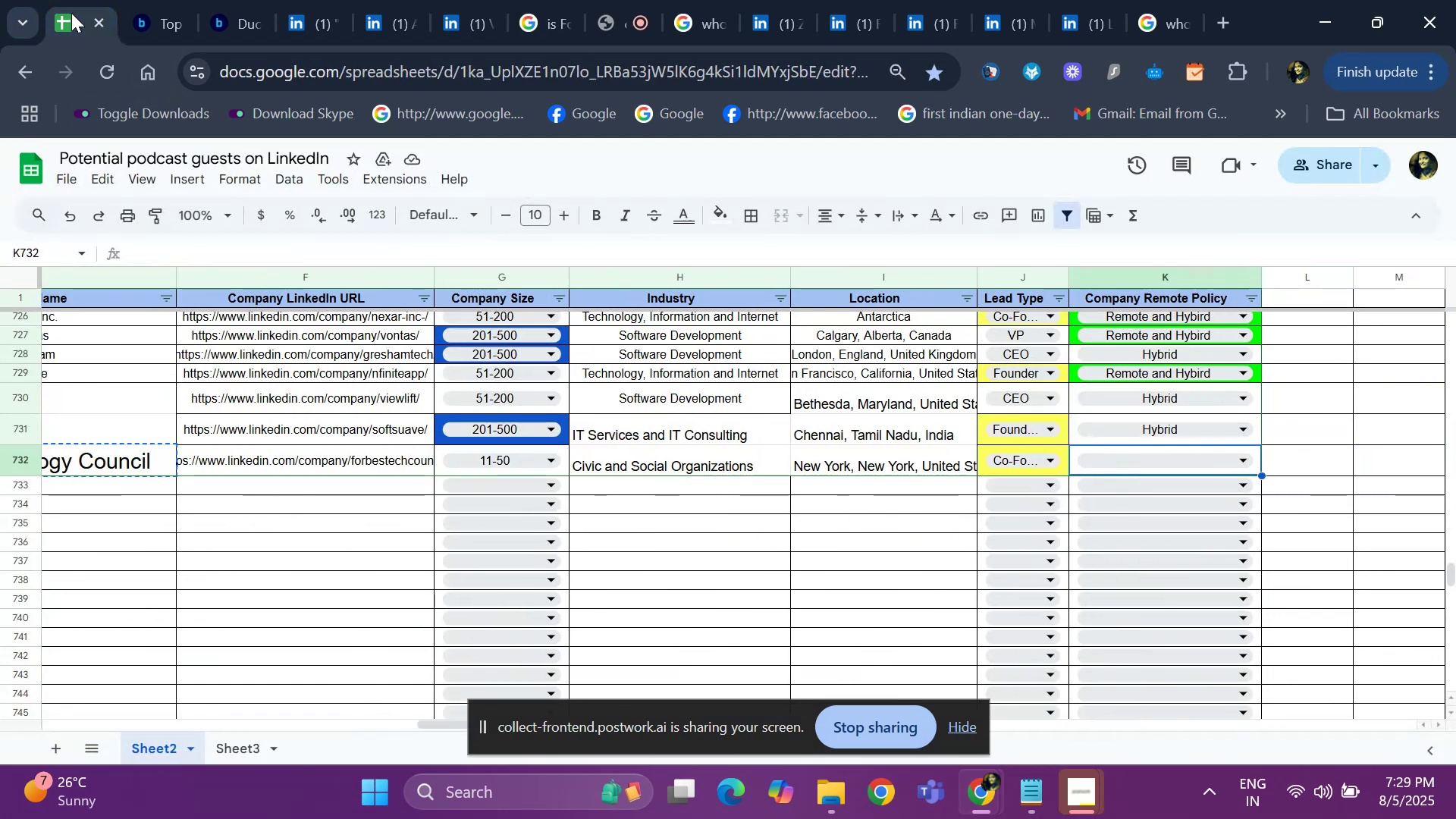 
key(Enter)
 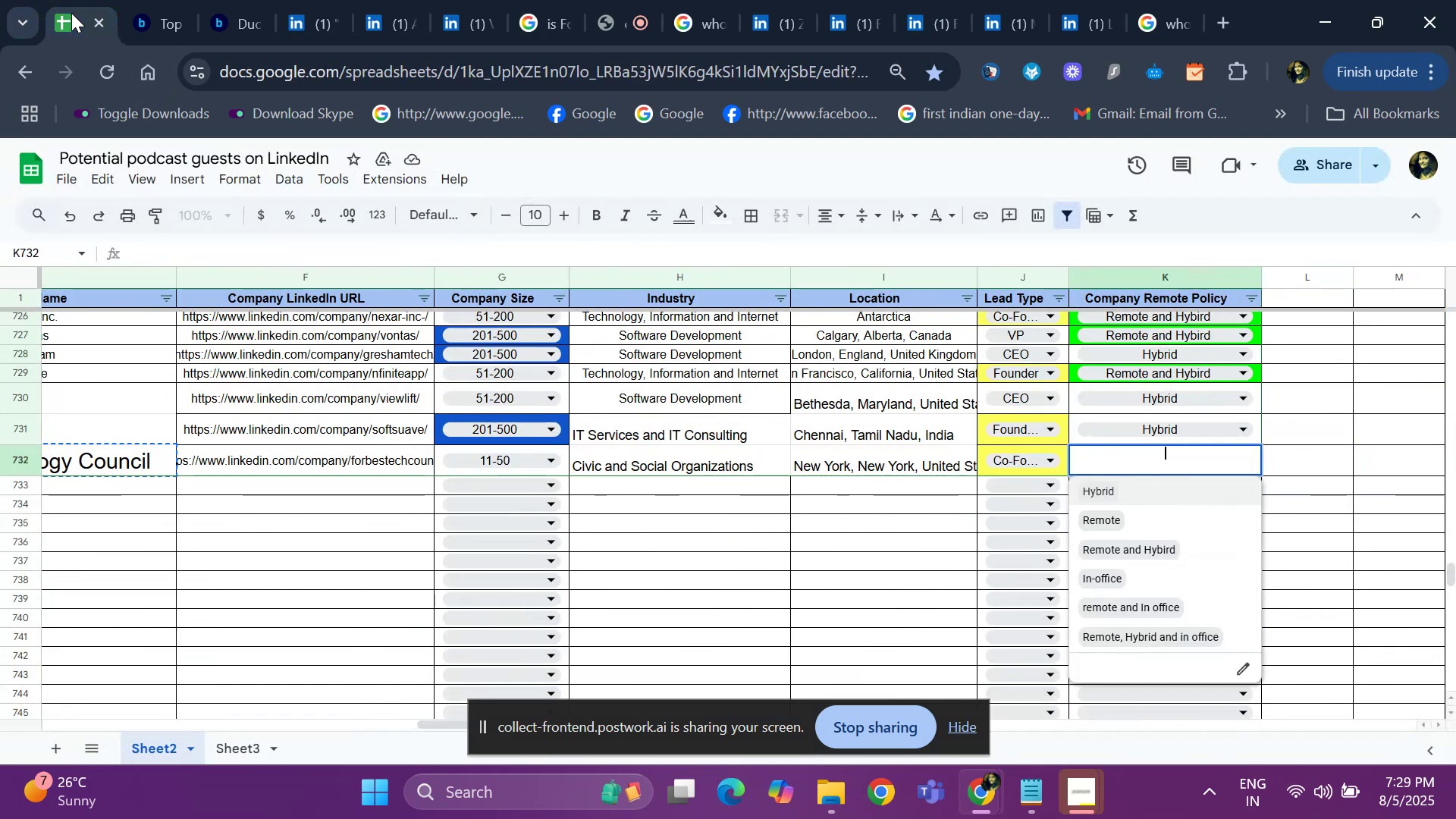 
key(ArrowDown)
 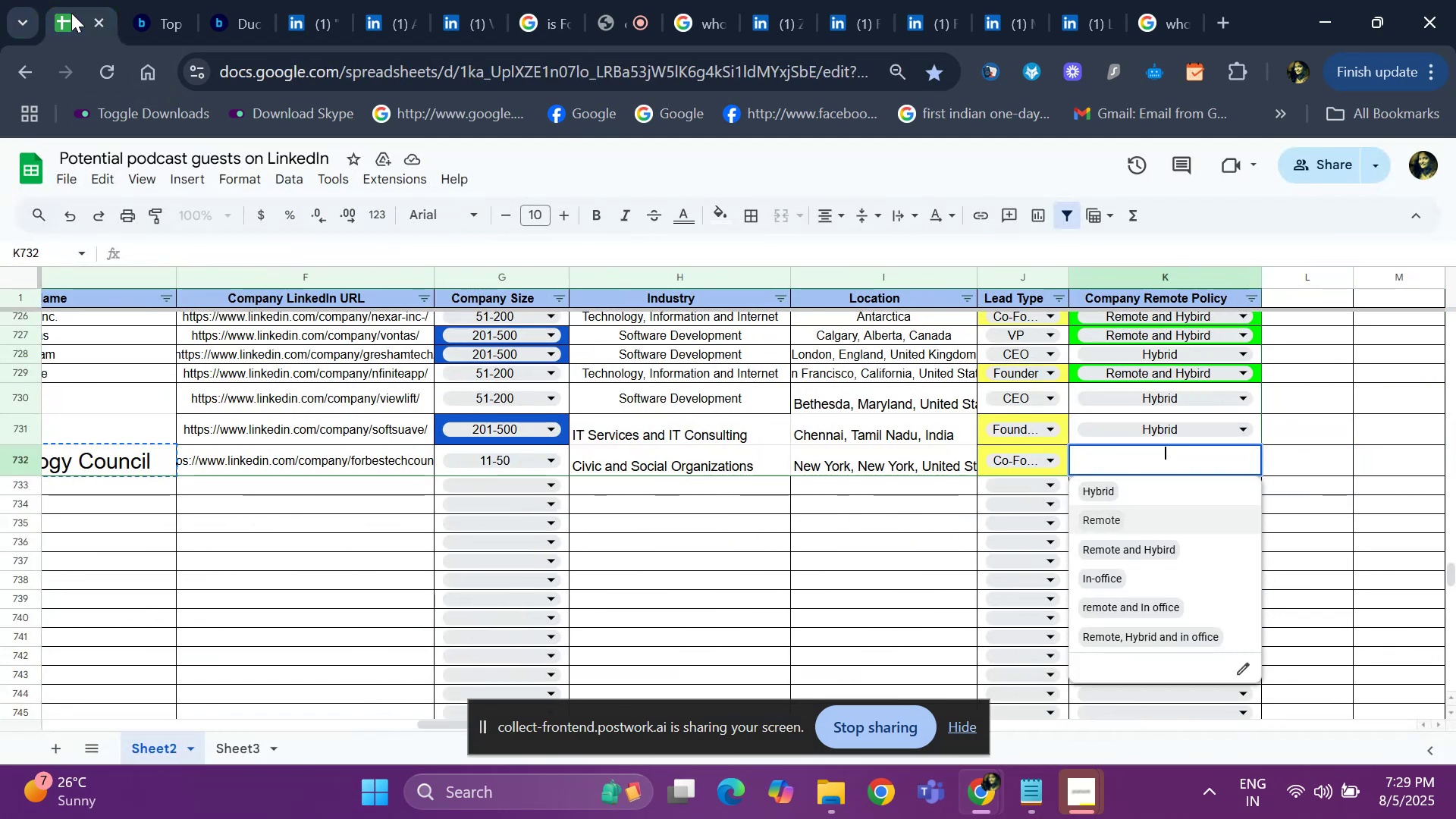 
key(ArrowUp)
 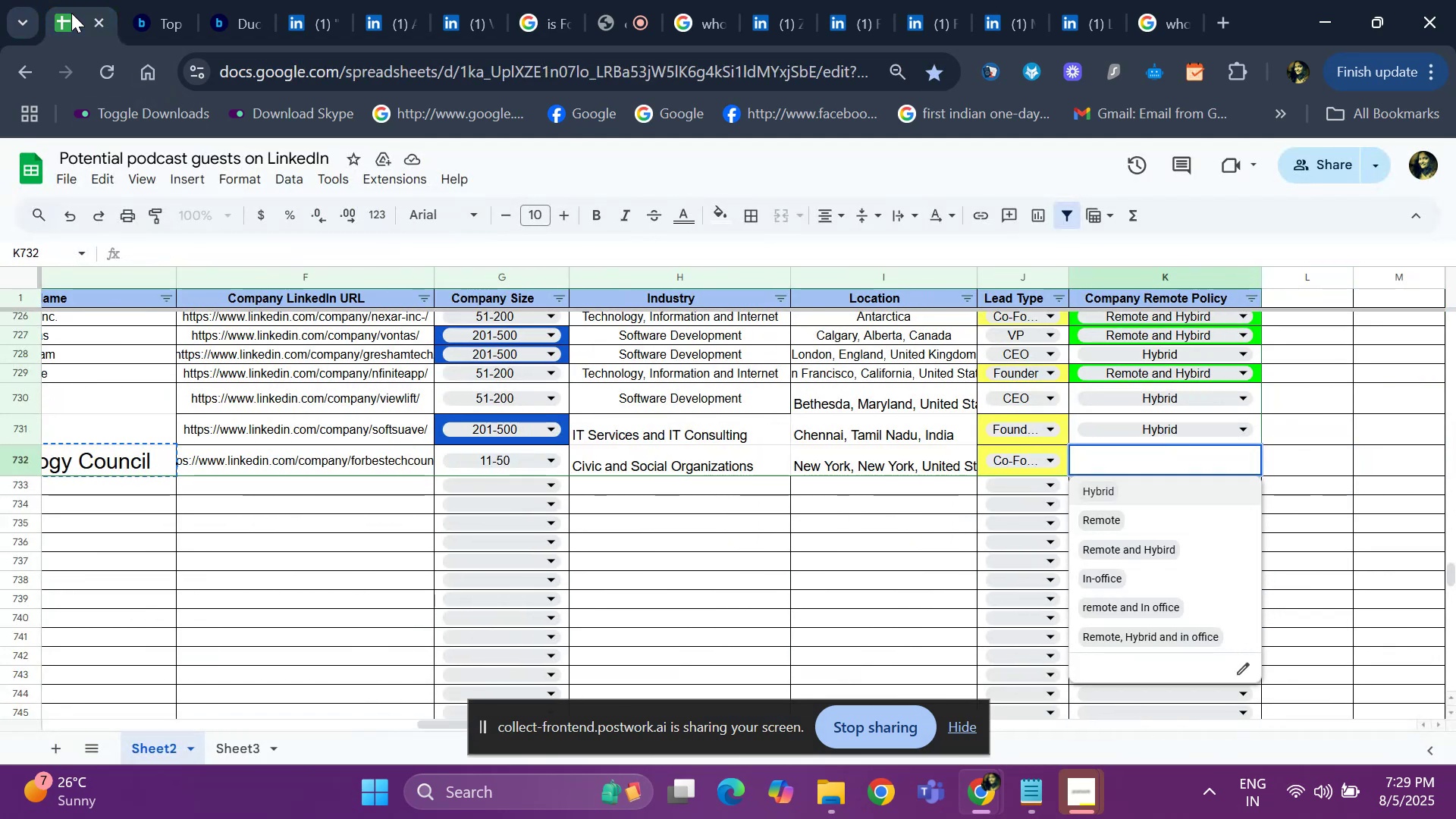 
key(Enter)
 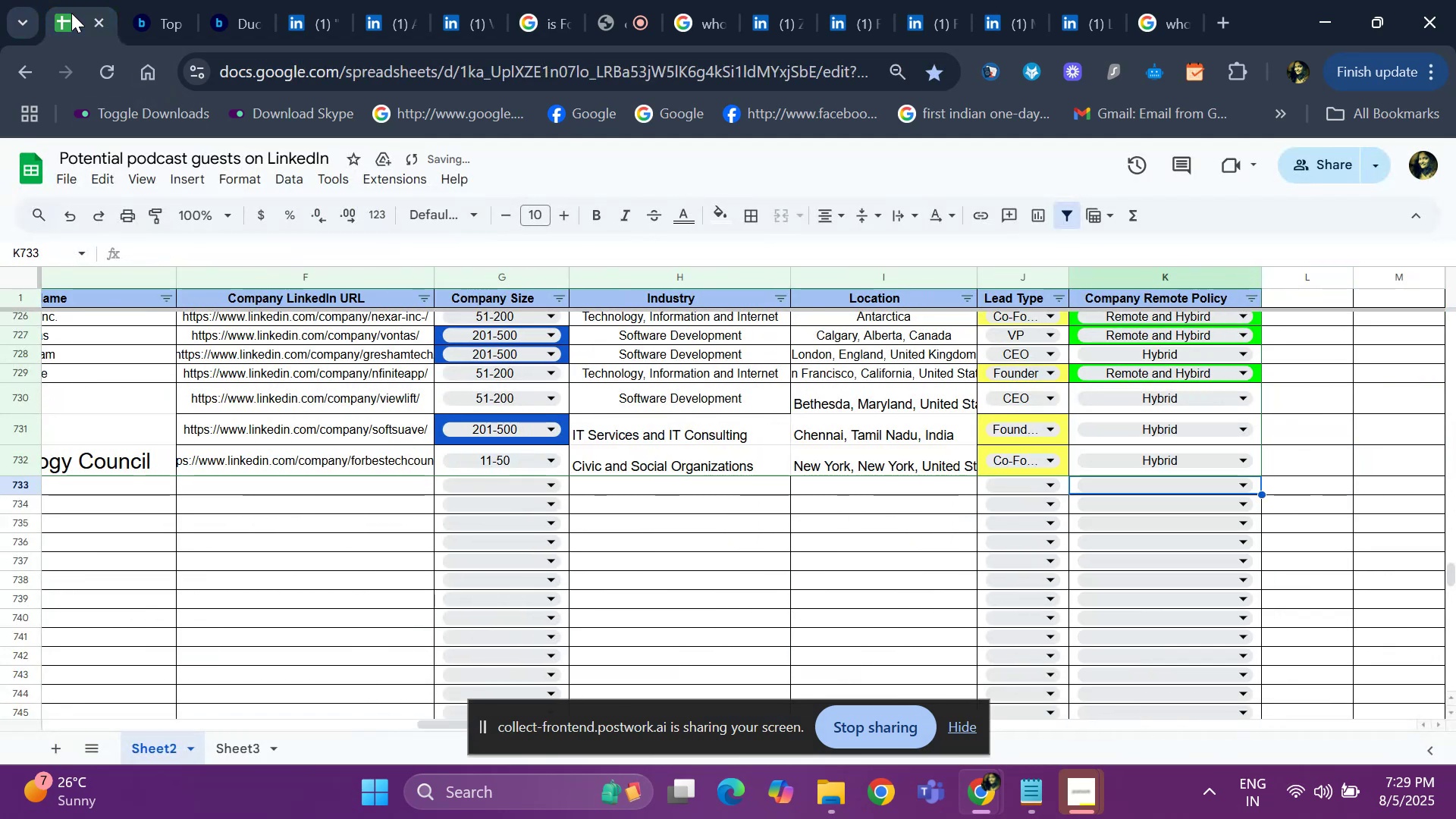 
hold_key(key=ArrowLeft, duration=1.06)
 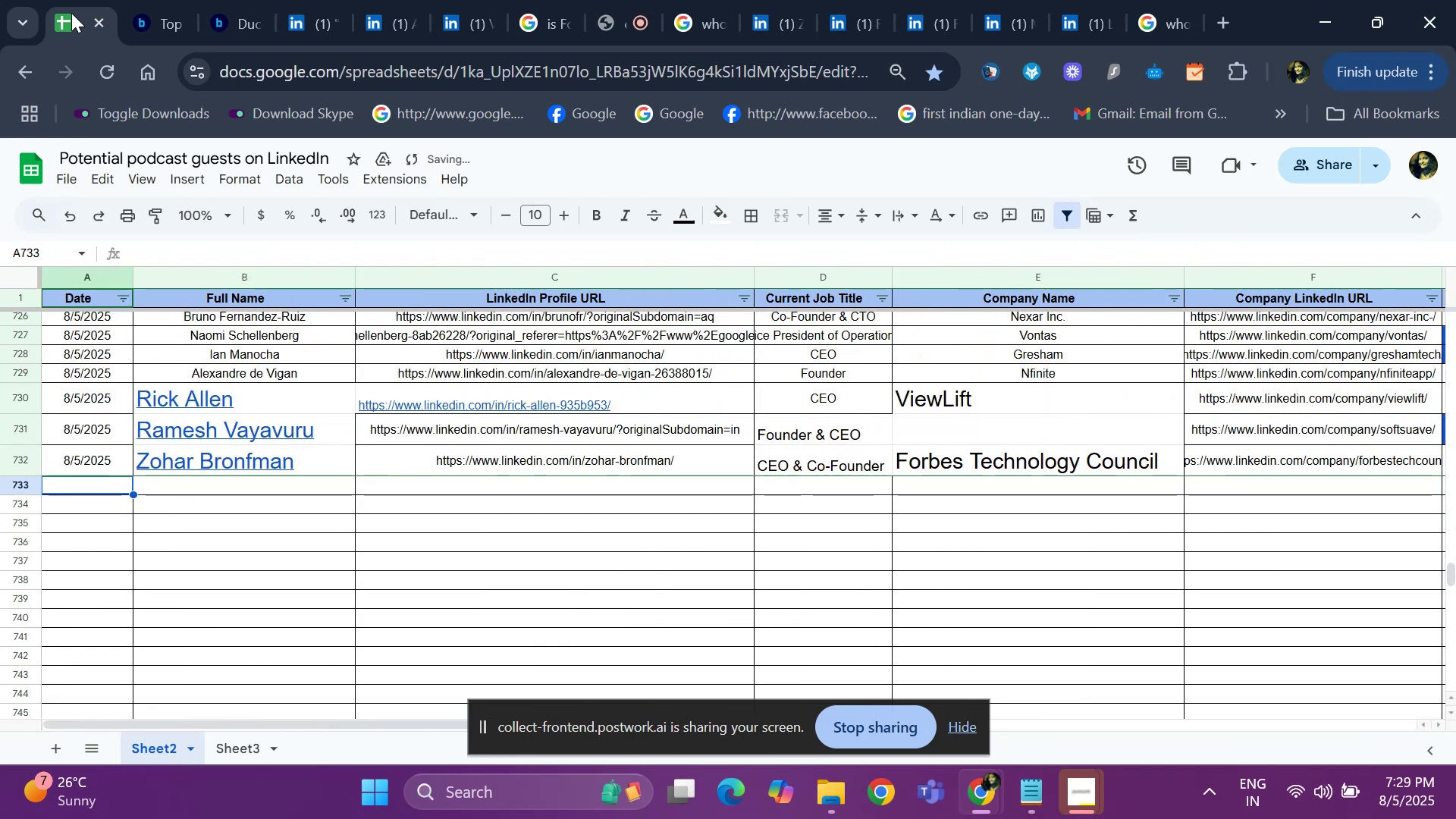 
key(Control+D)
 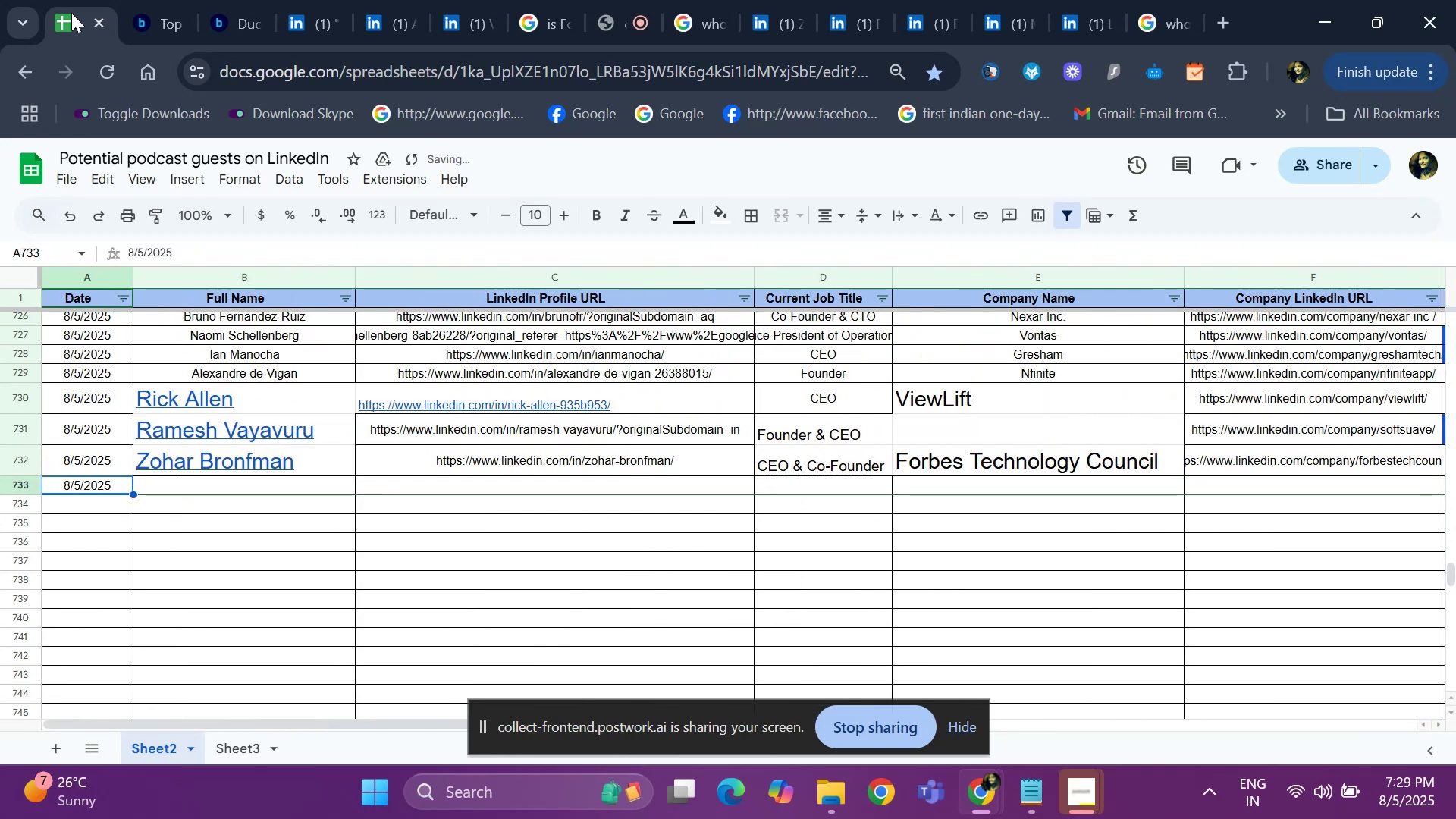 
key(ArrowRight)
 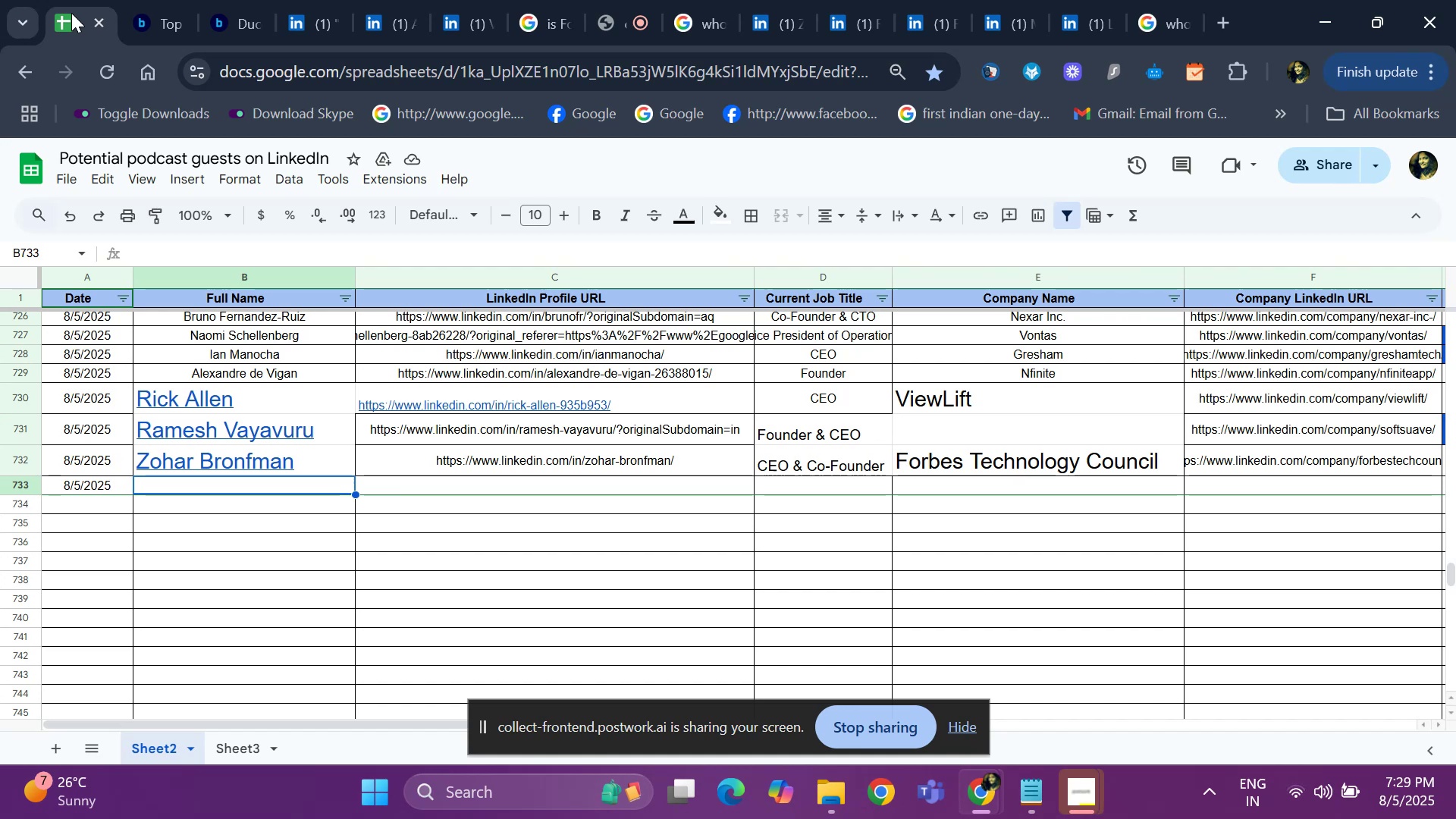 
wait(14.78)
 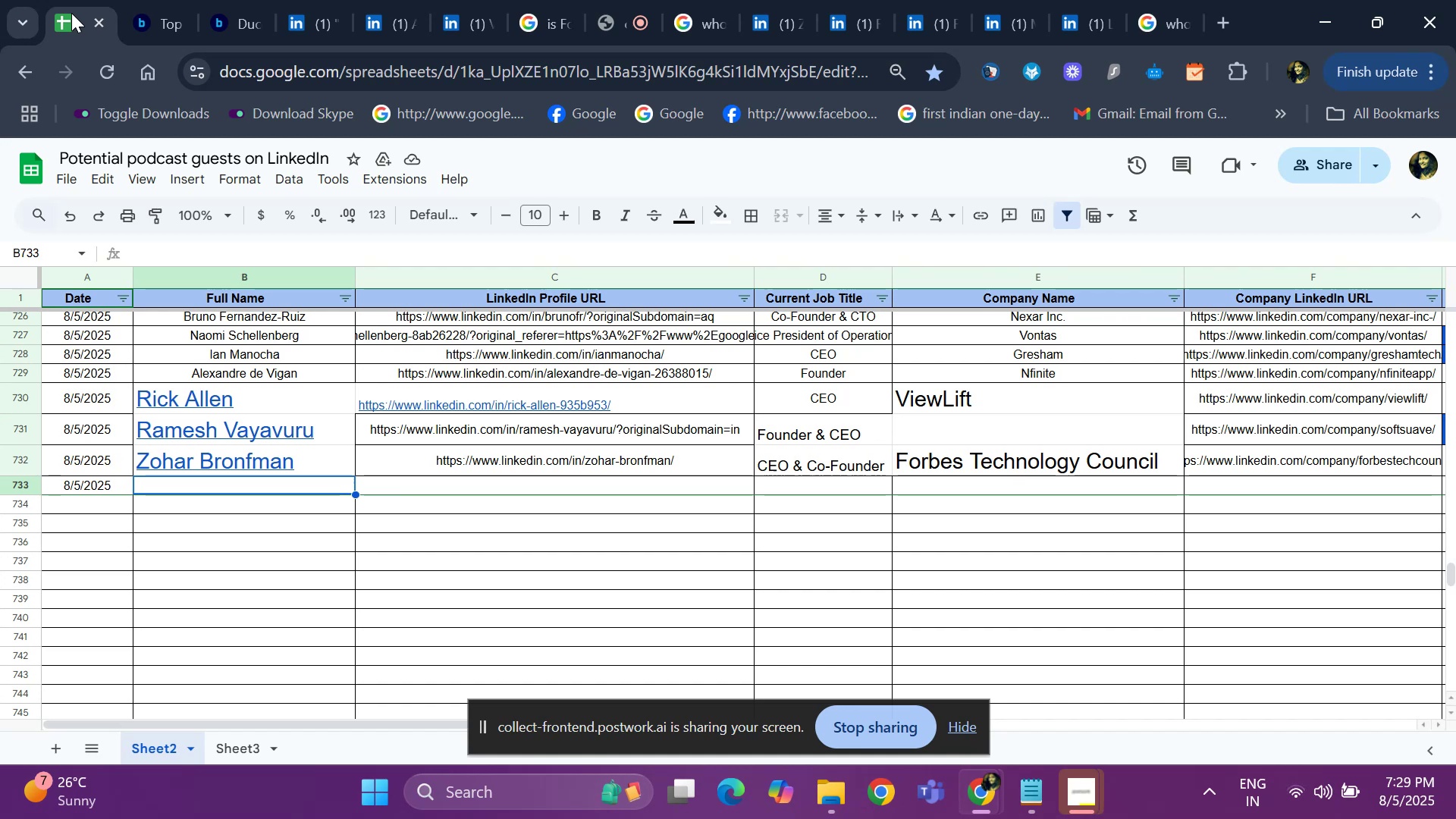 
left_click([146, 23])
 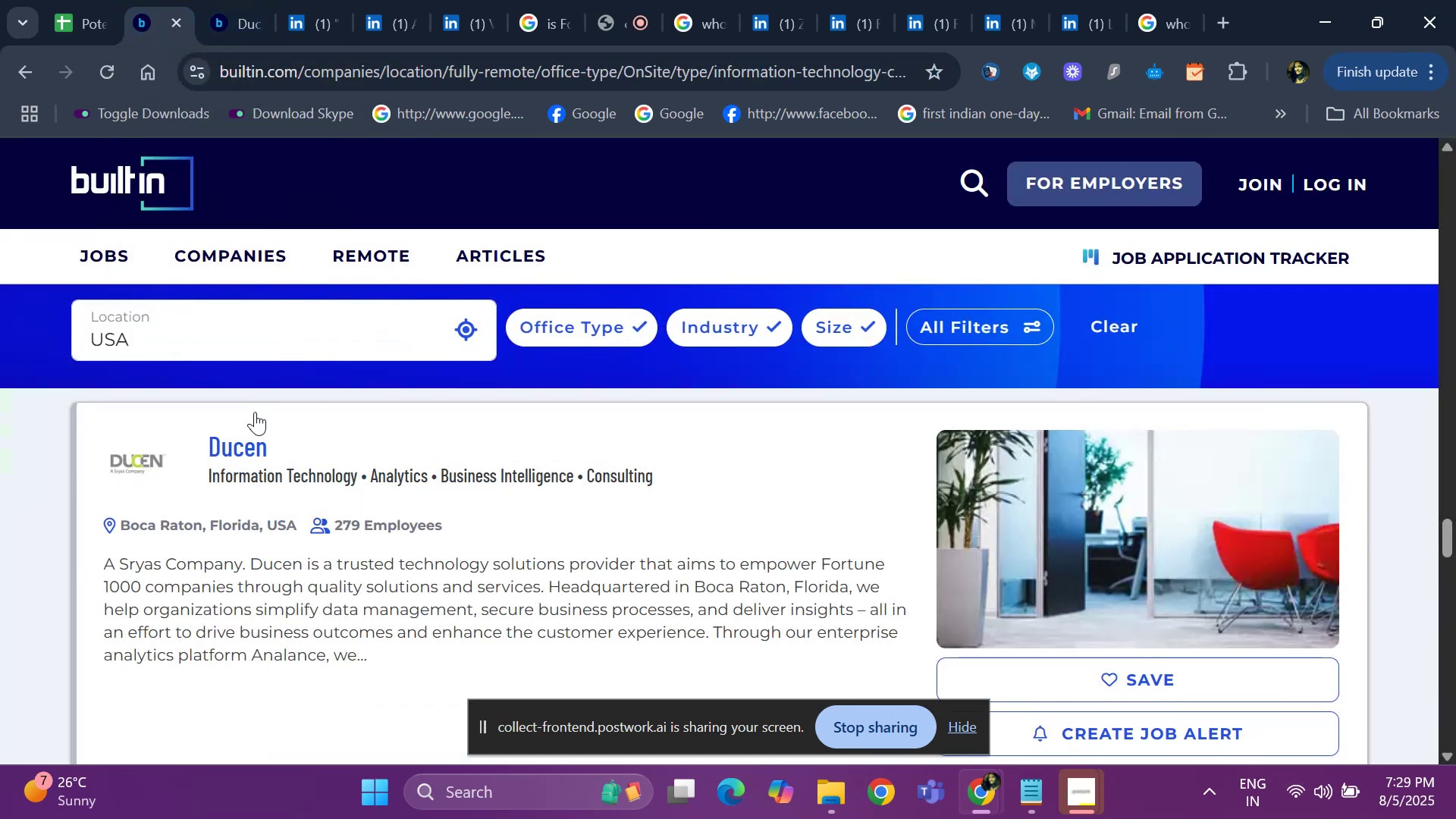 
scroll: coordinate [247, 532], scroll_direction: down, amount: 7.0
 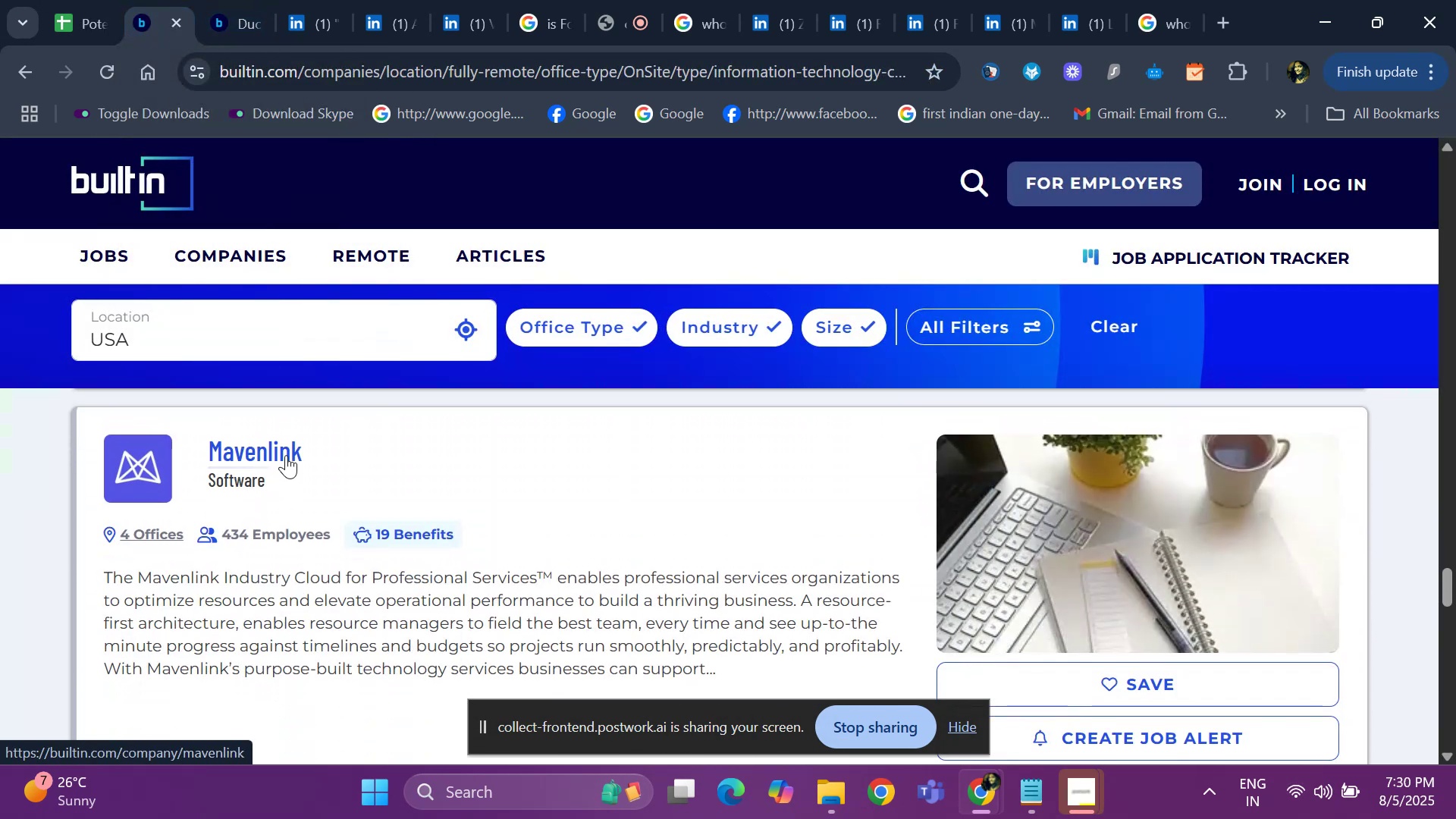 
right_click([286, 455])
 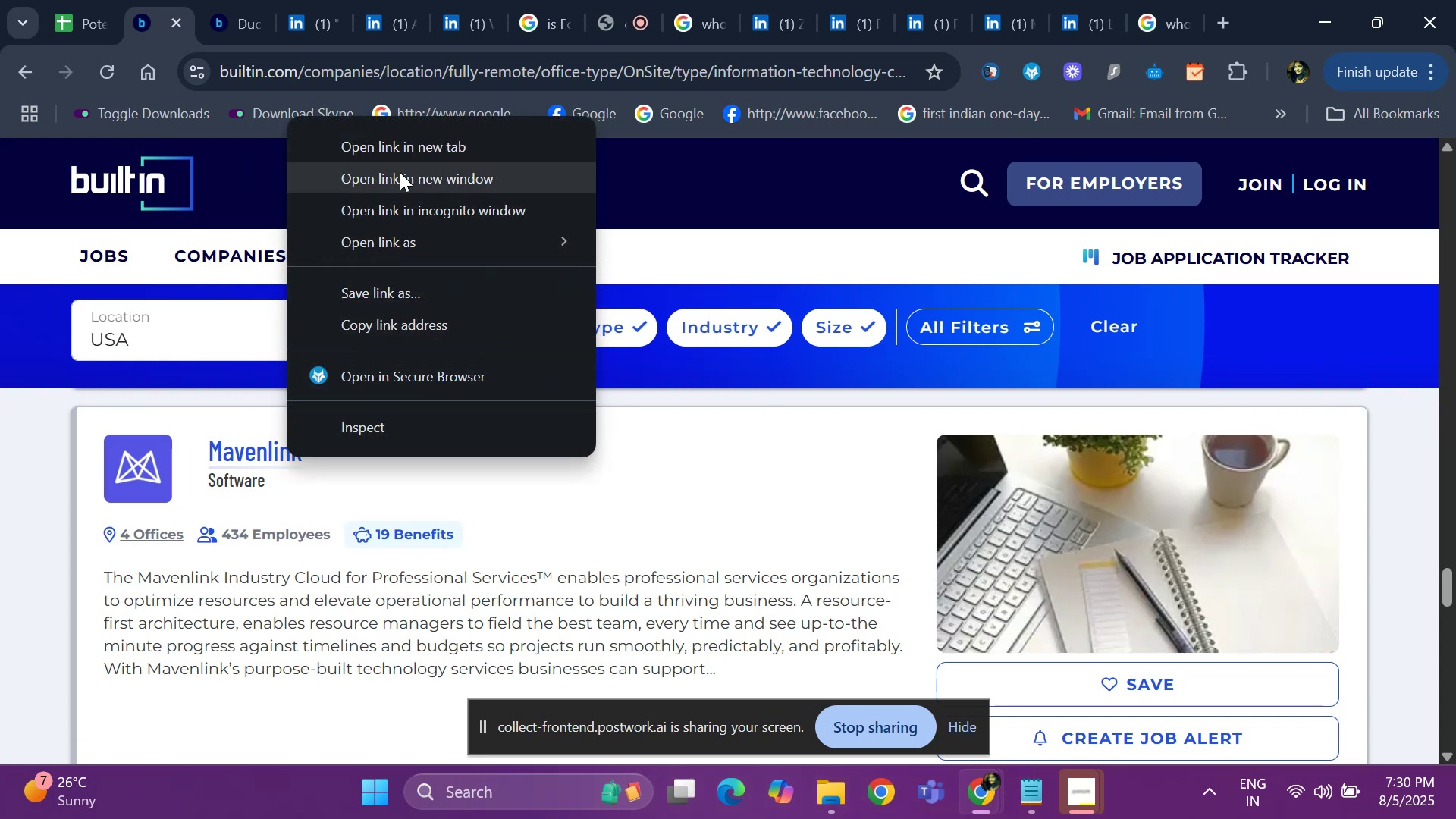 
left_click([408, 147])
 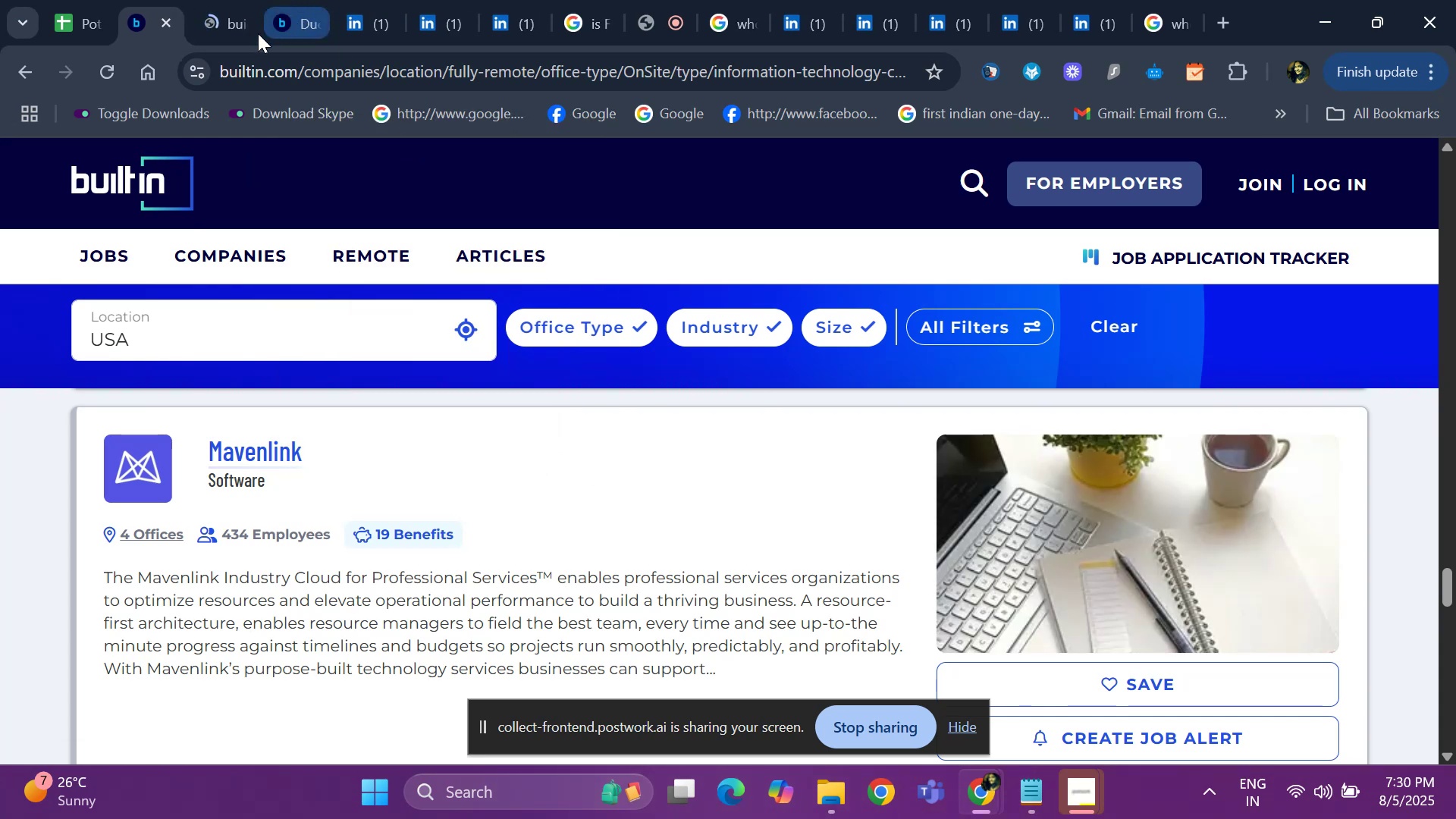 
left_click([231, 27])
 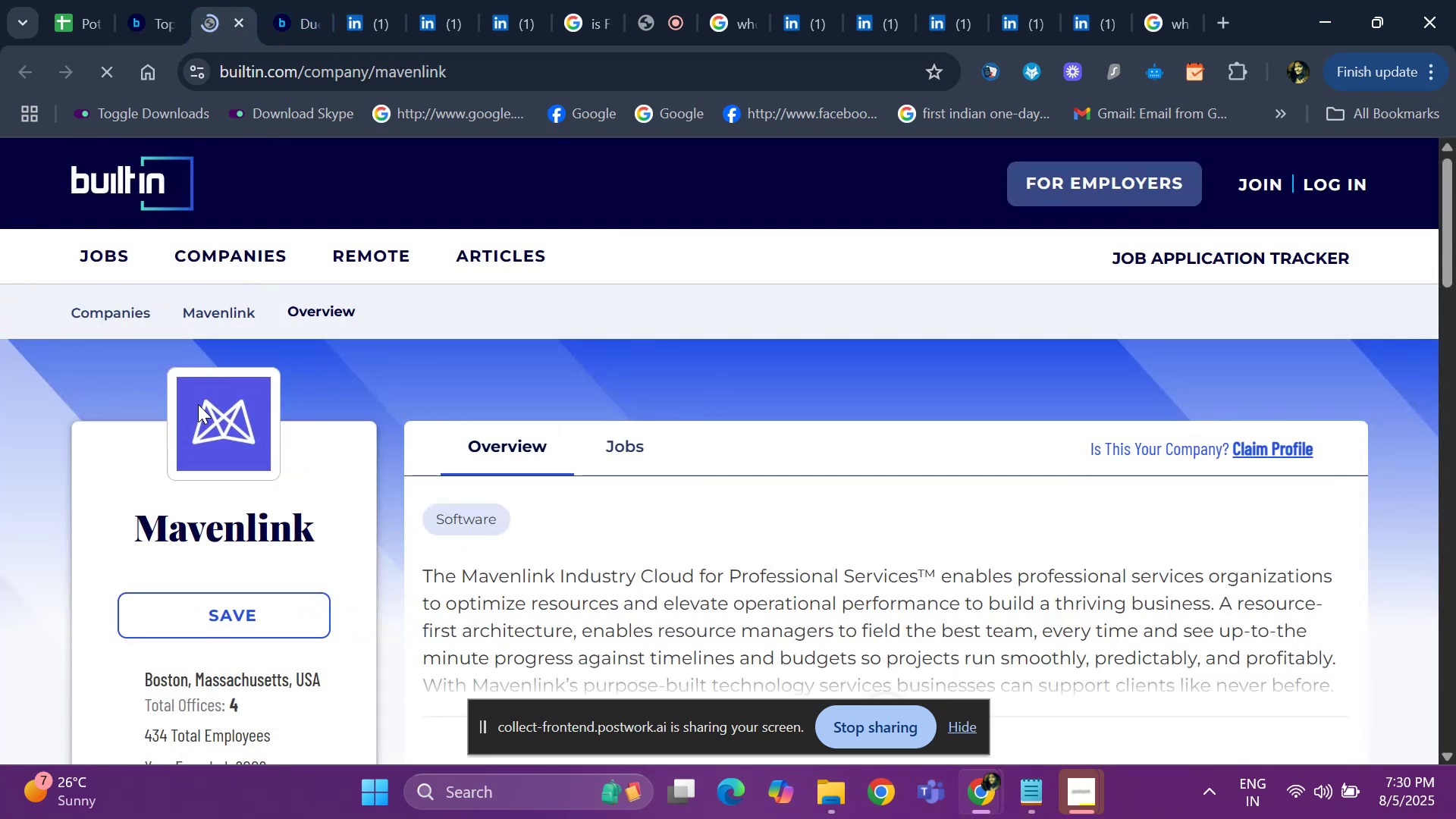 
left_click_drag(start_coordinate=[133, 513], to_coordinate=[331, 535])
 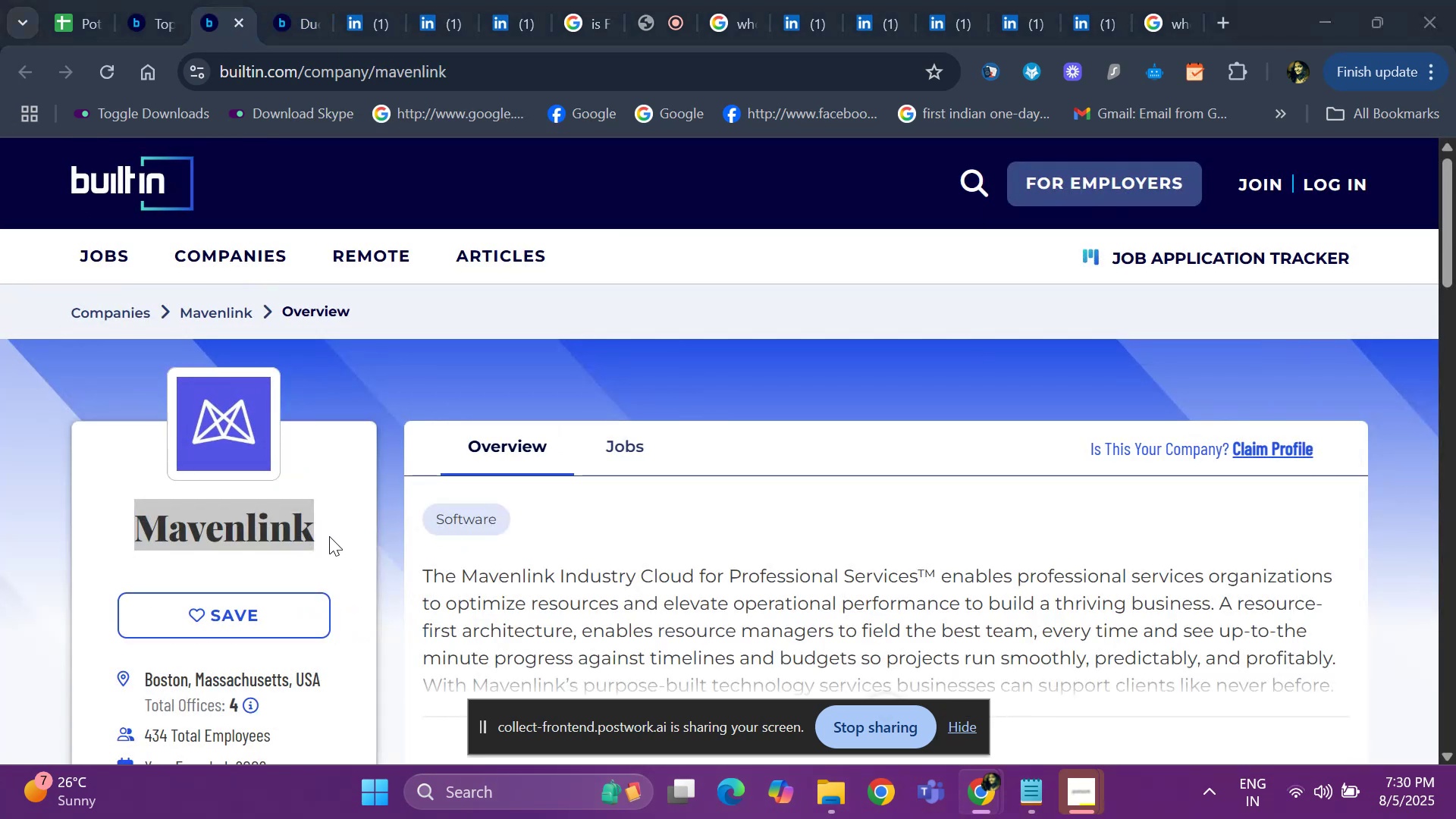 
key(Control+ControlLeft)
 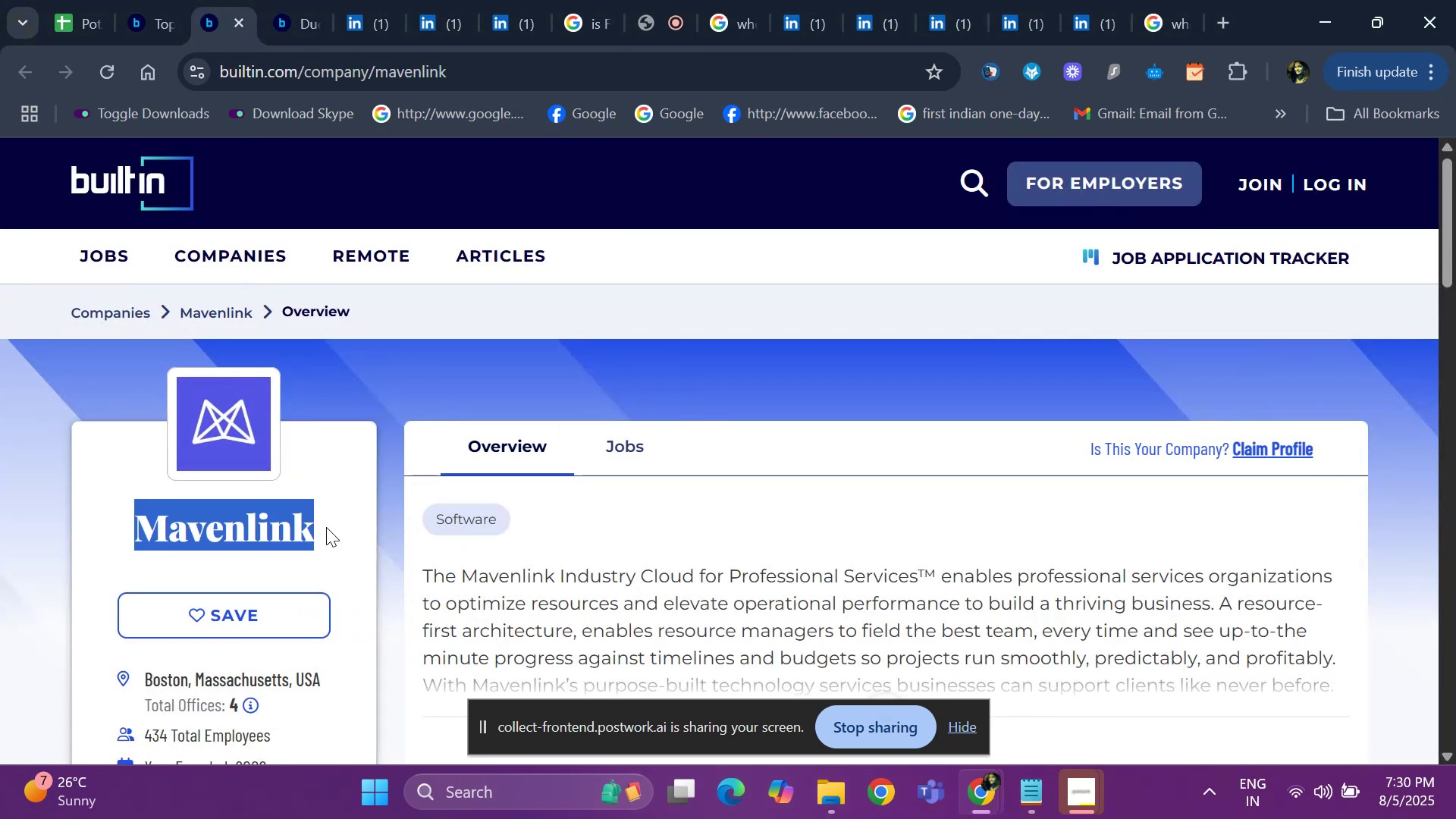 
key(Control+C)
 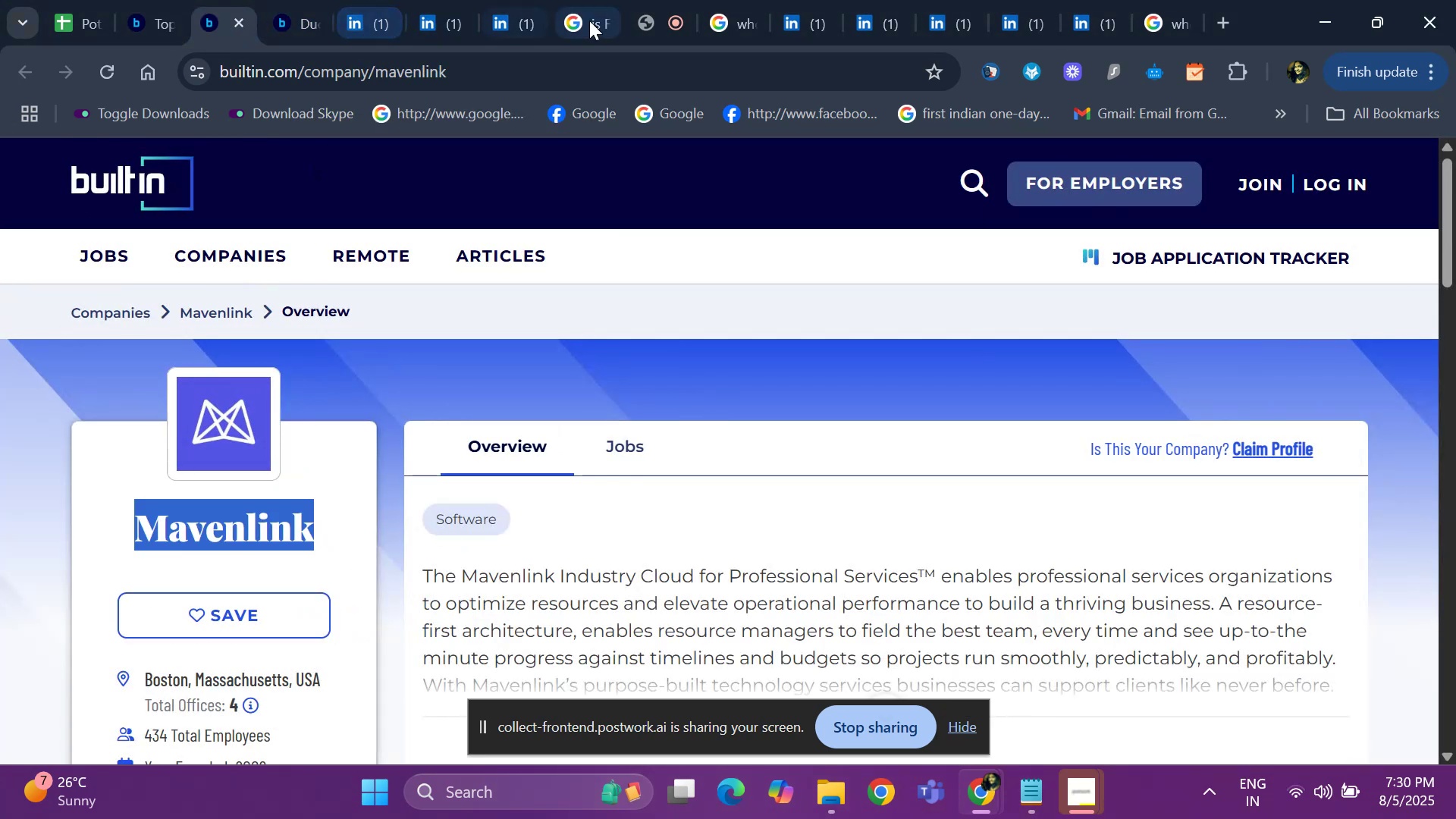 
left_click([591, 20])
 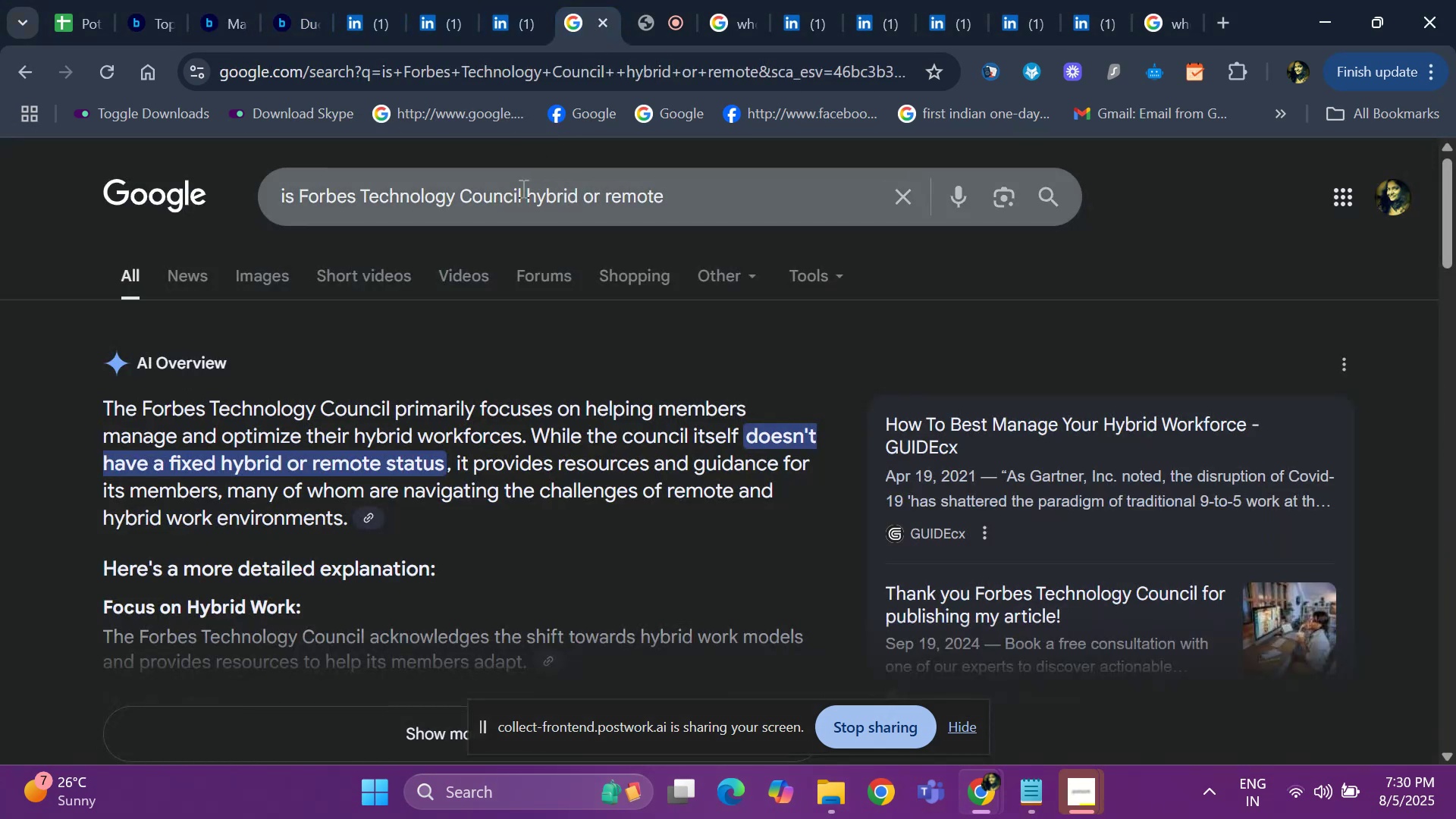 
left_click_drag(start_coordinate=[522, 198], to_coordinate=[297, 202])
 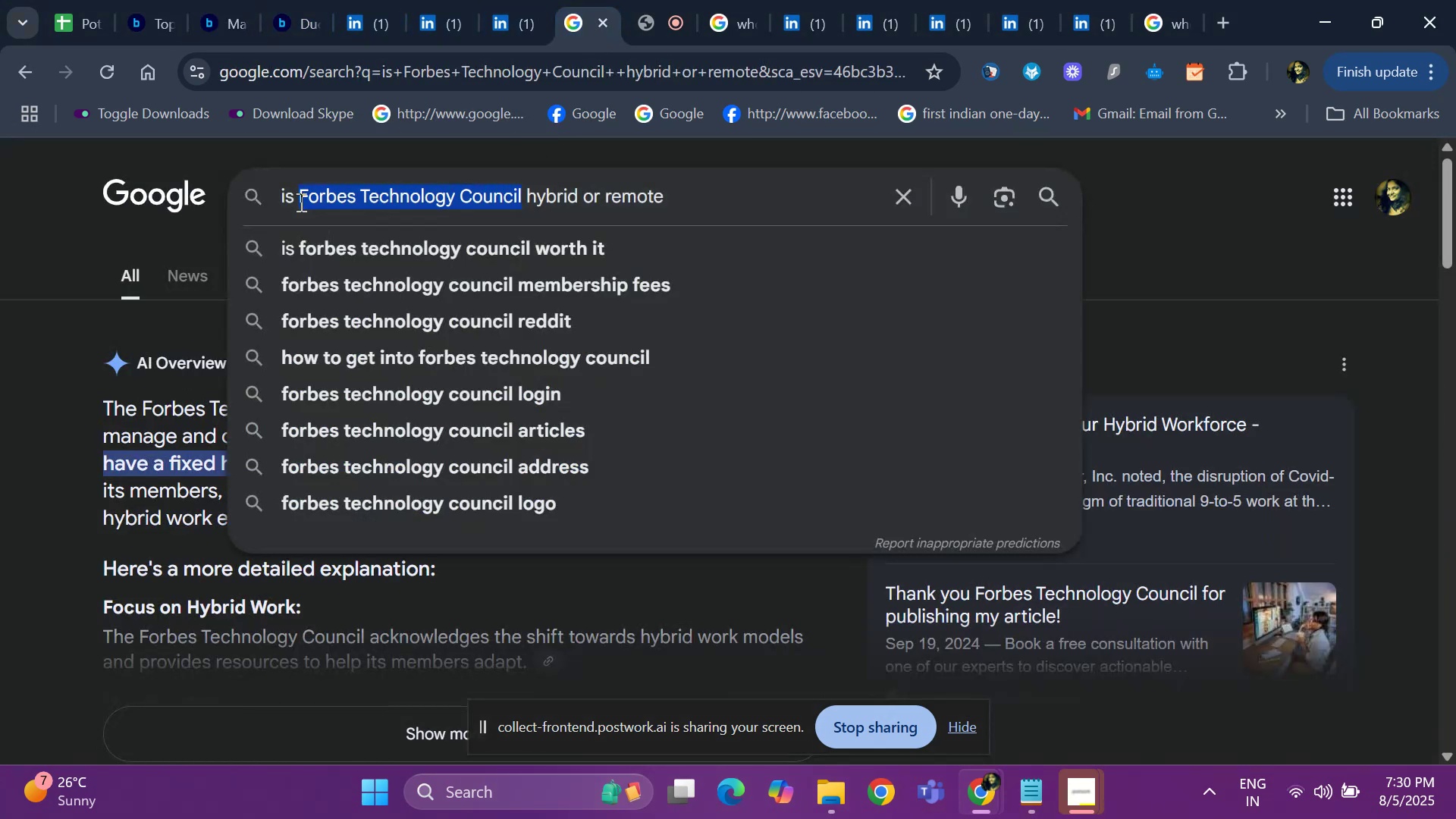 
key(Backspace)
 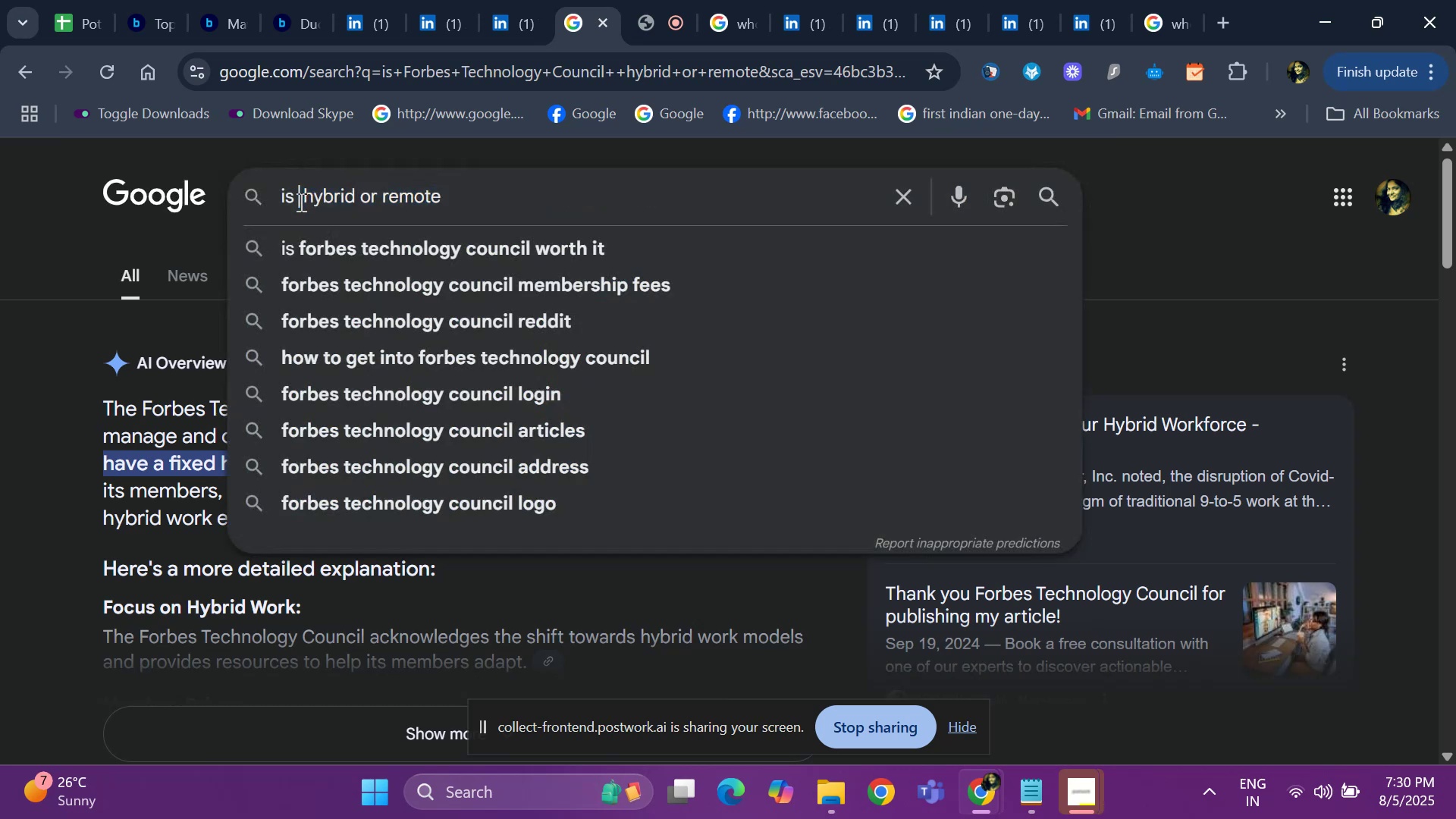 
key(Control+V)
 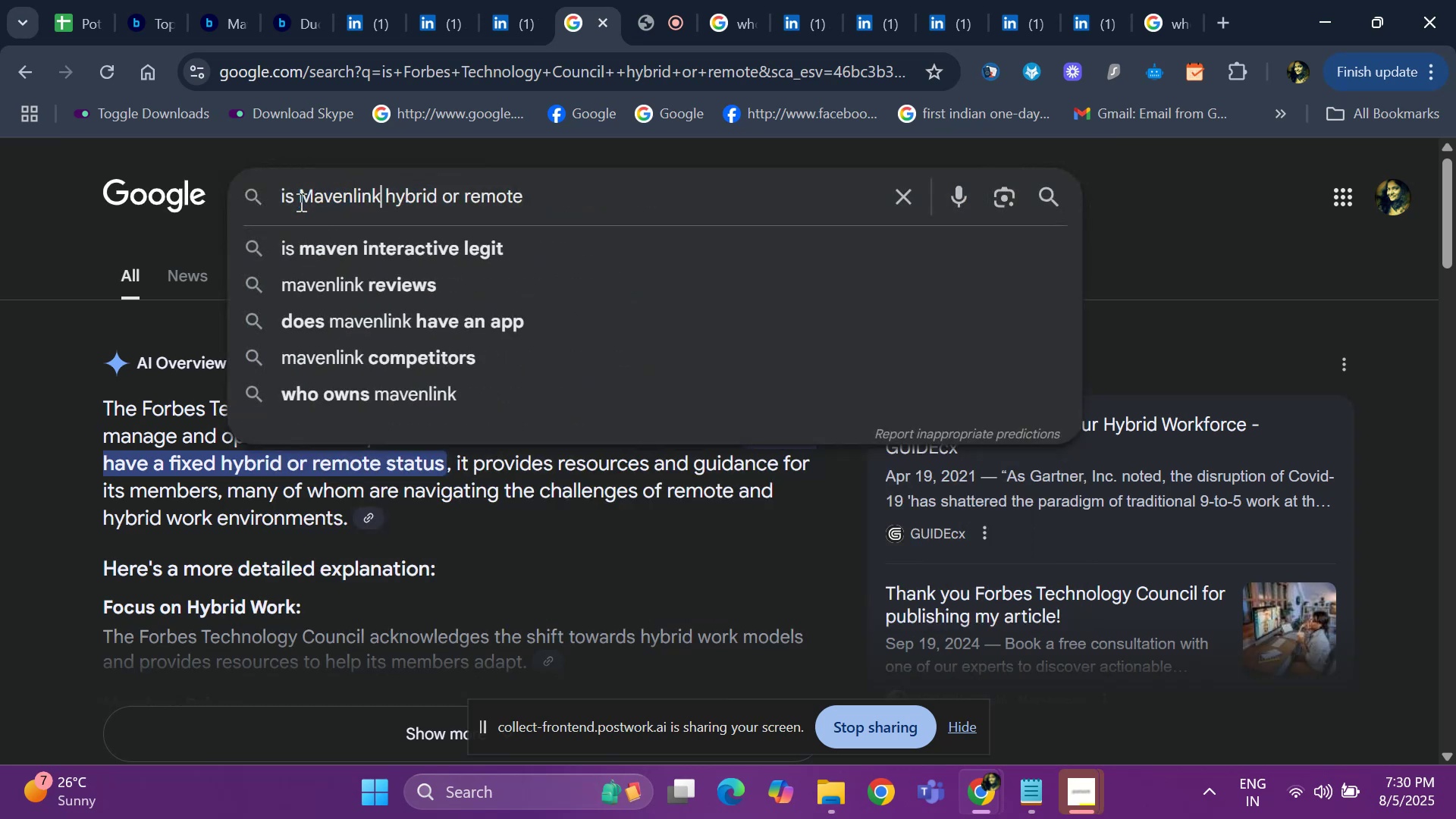 
key(Space)
 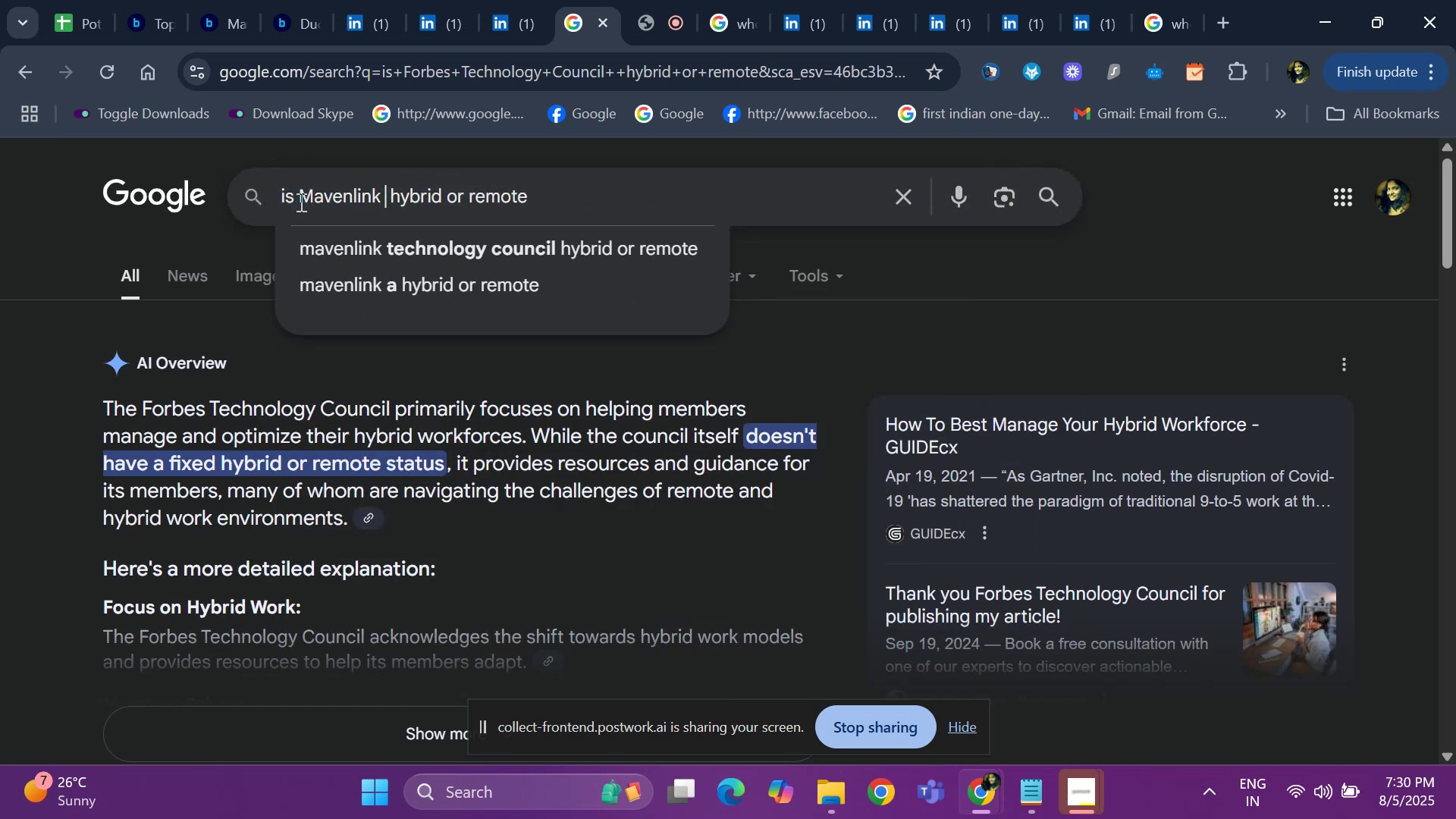 
key(Enter)
 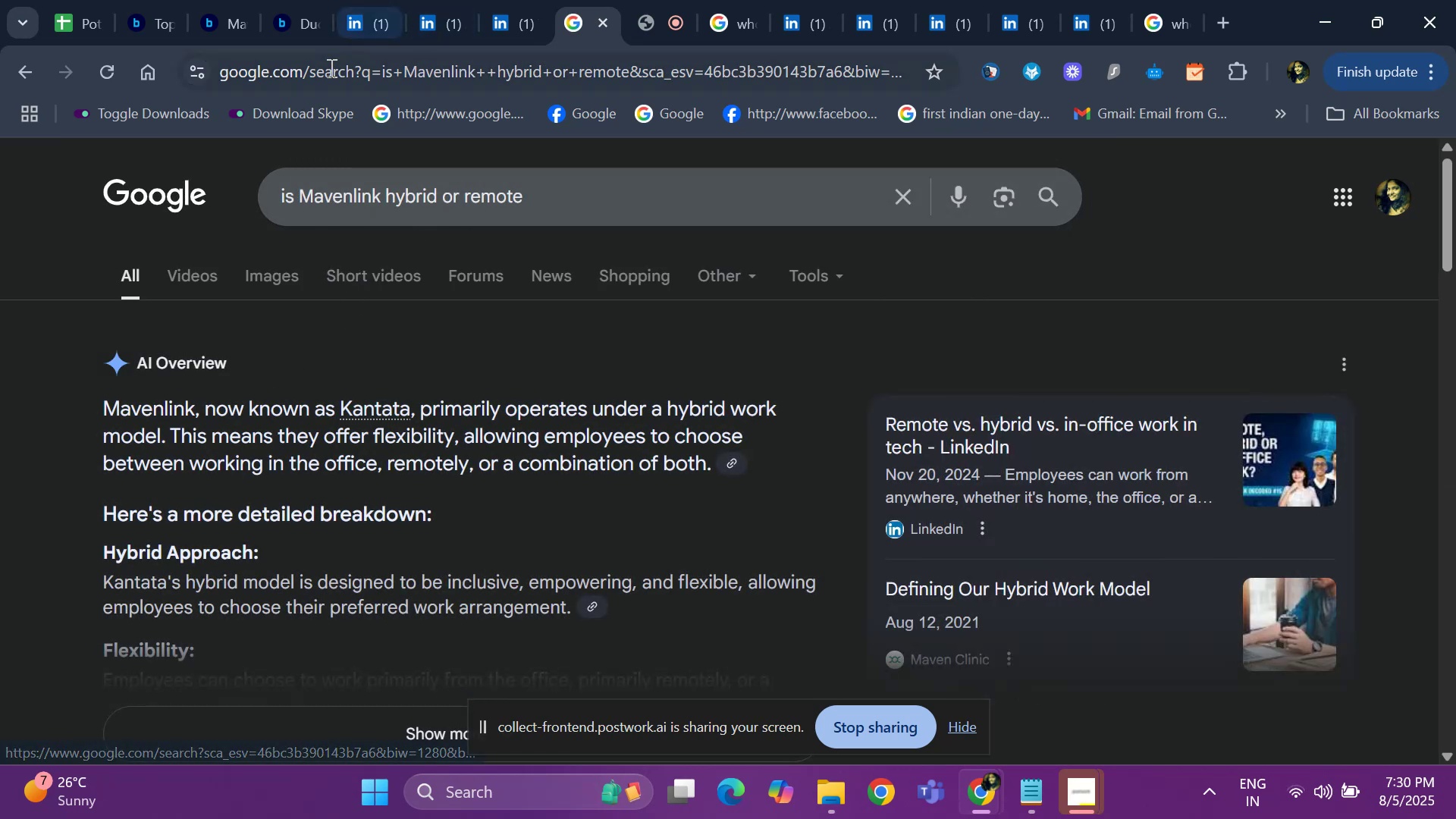 
wait(6.59)
 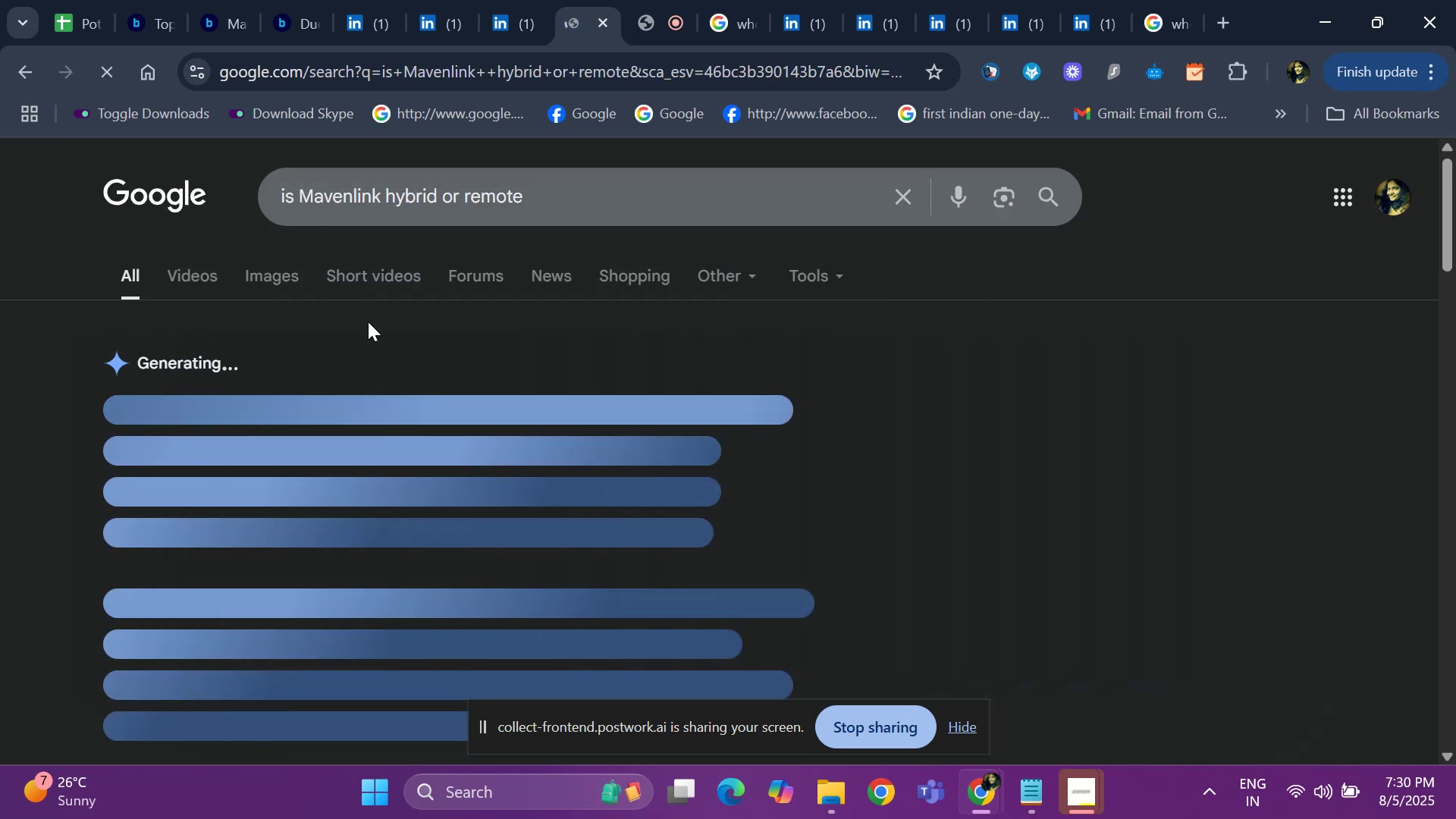 
mouse_move([488, -1])
 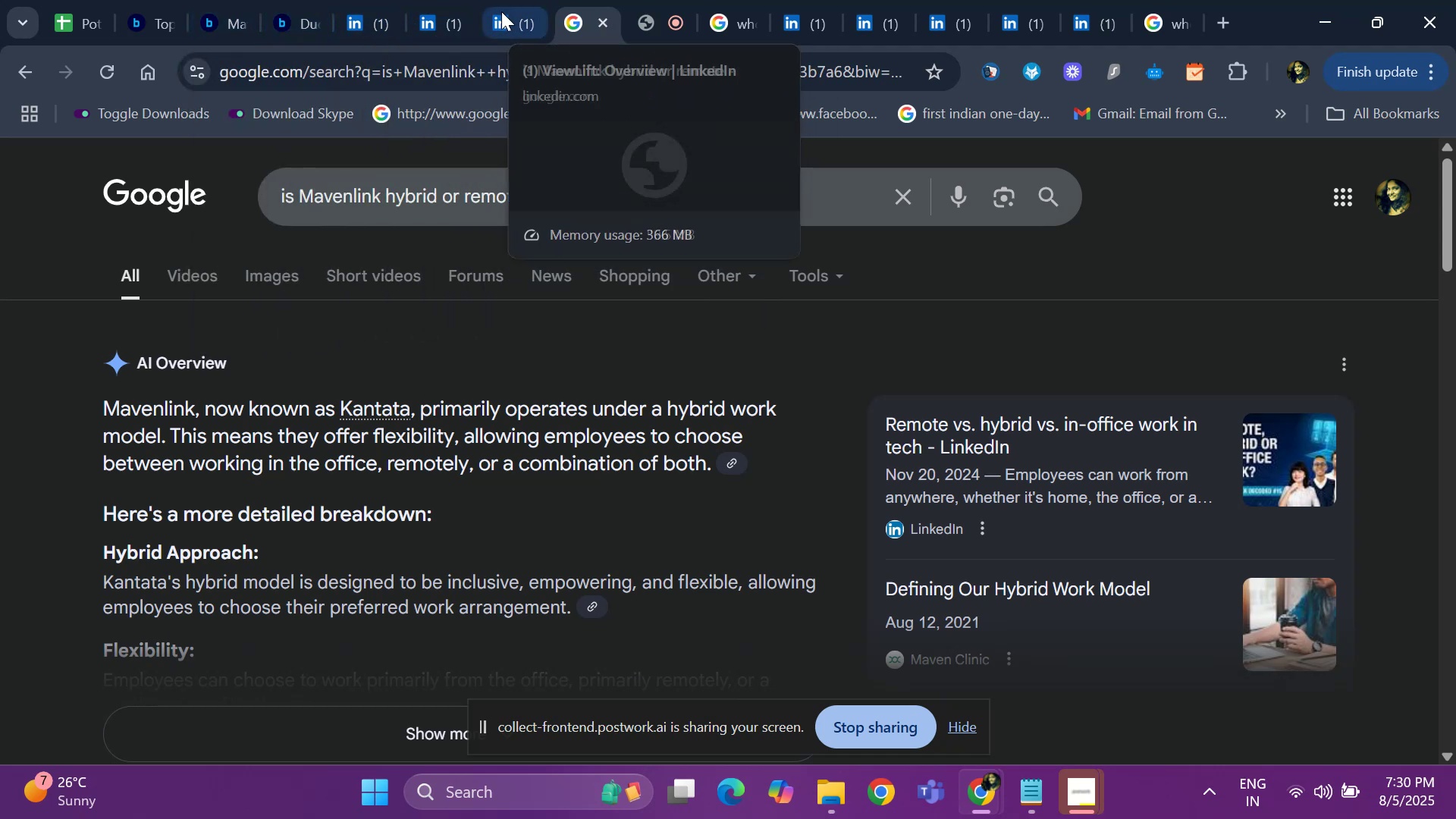 
left_click([731, 21])
 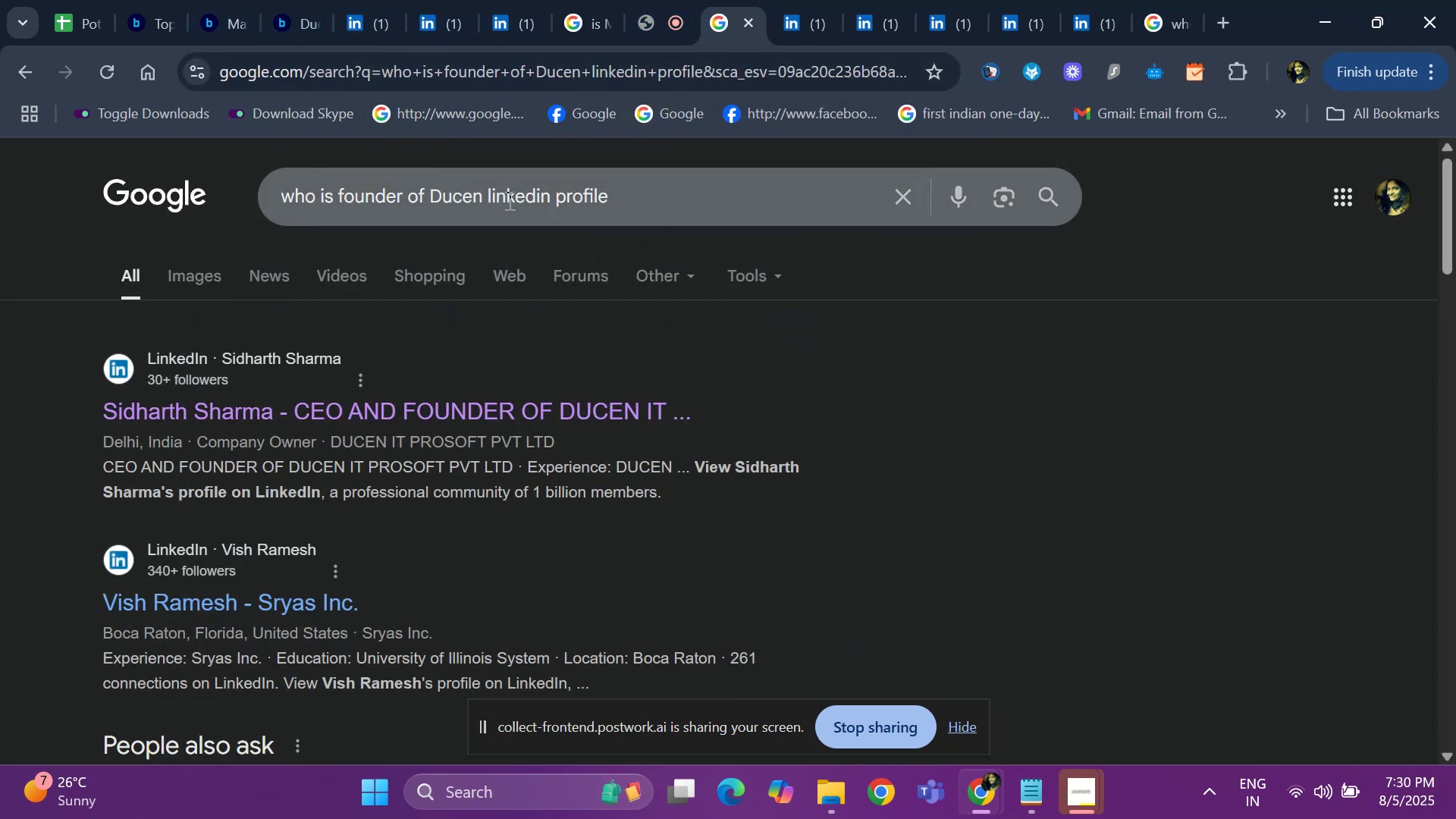 
left_click_drag(start_coordinate=[480, 197], to_coordinate=[434, 201])
 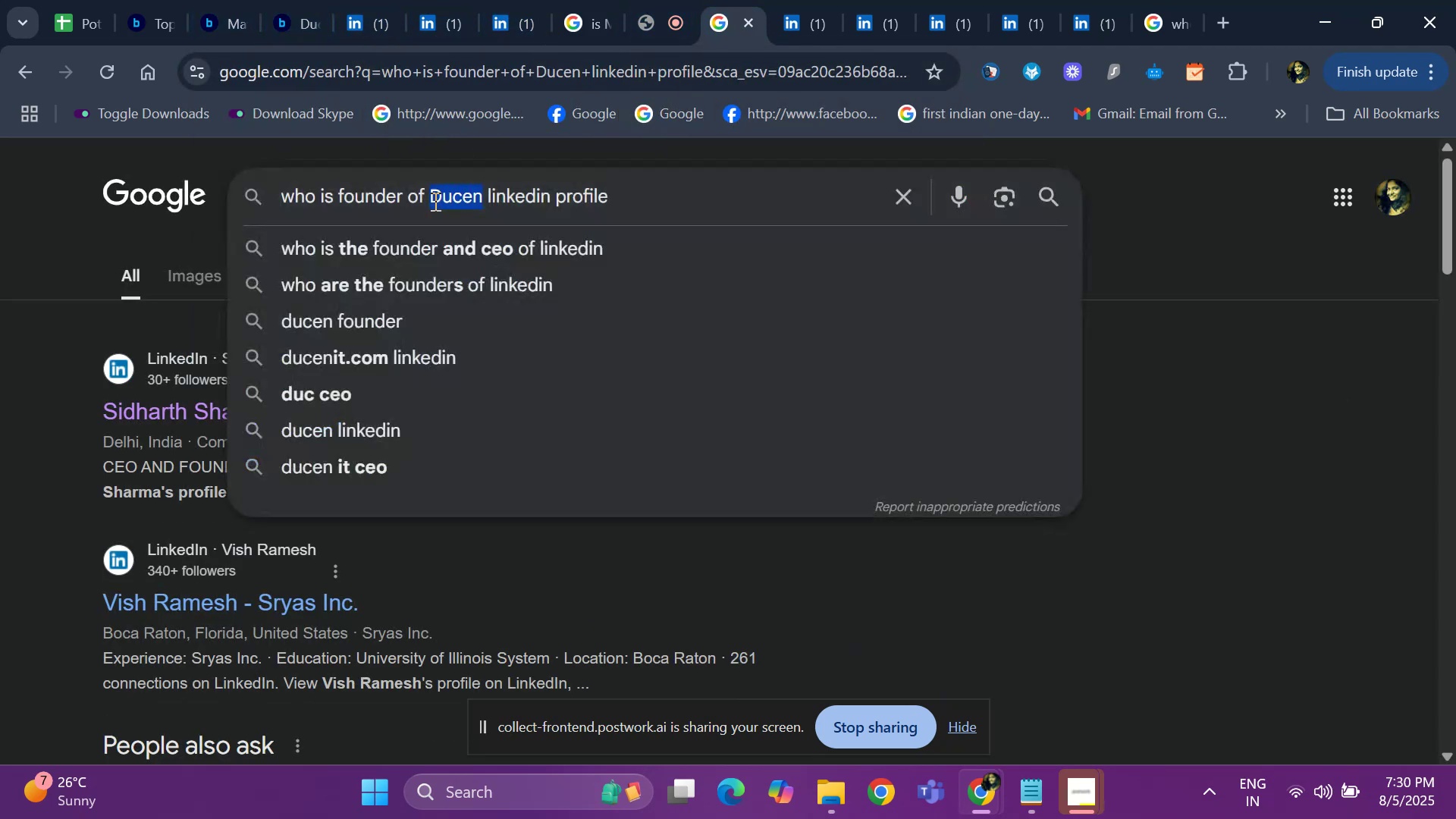 
key(Backspace)
 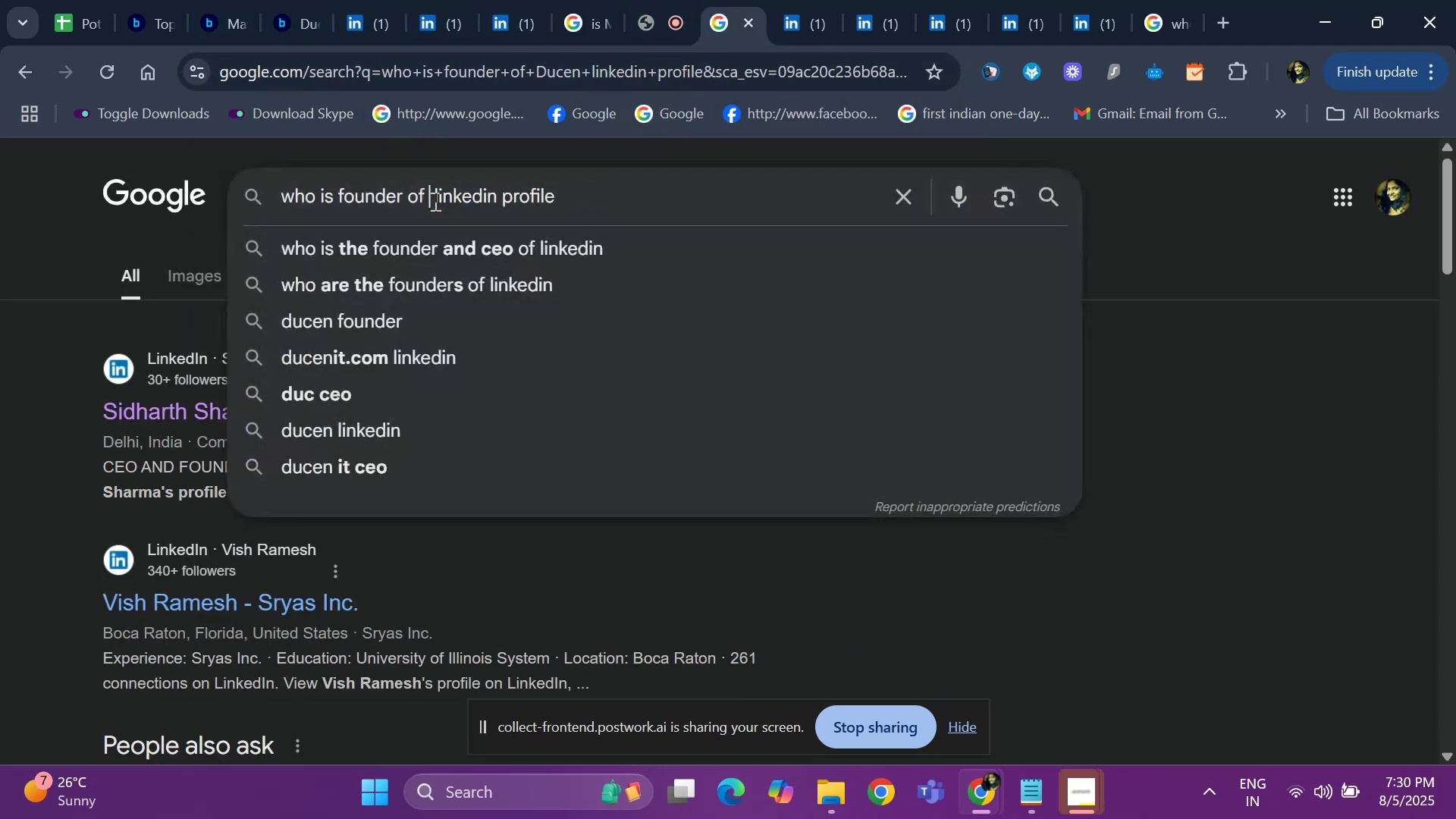 
key(Control+ControlLeft)
 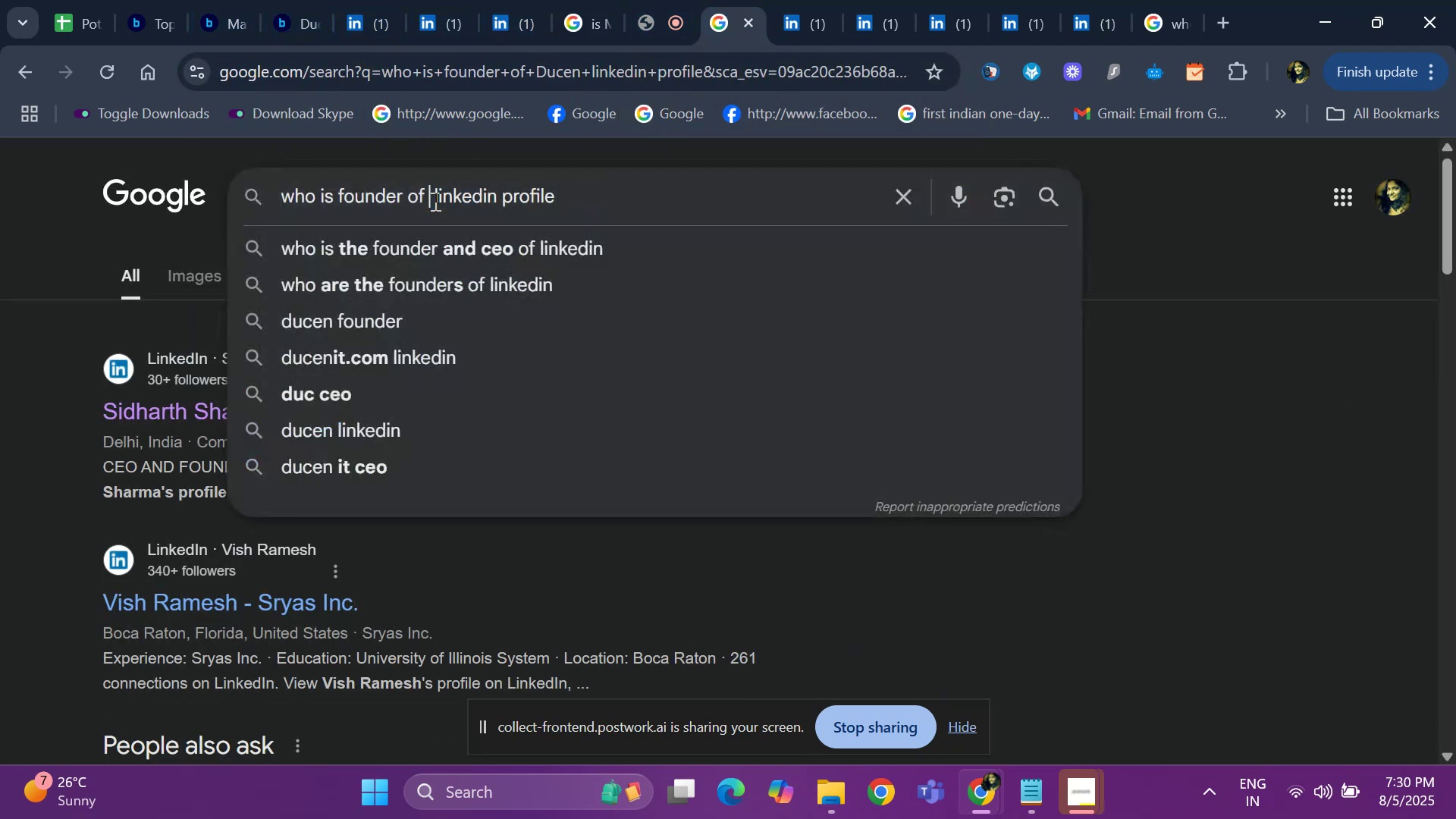 
key(Control+V)
 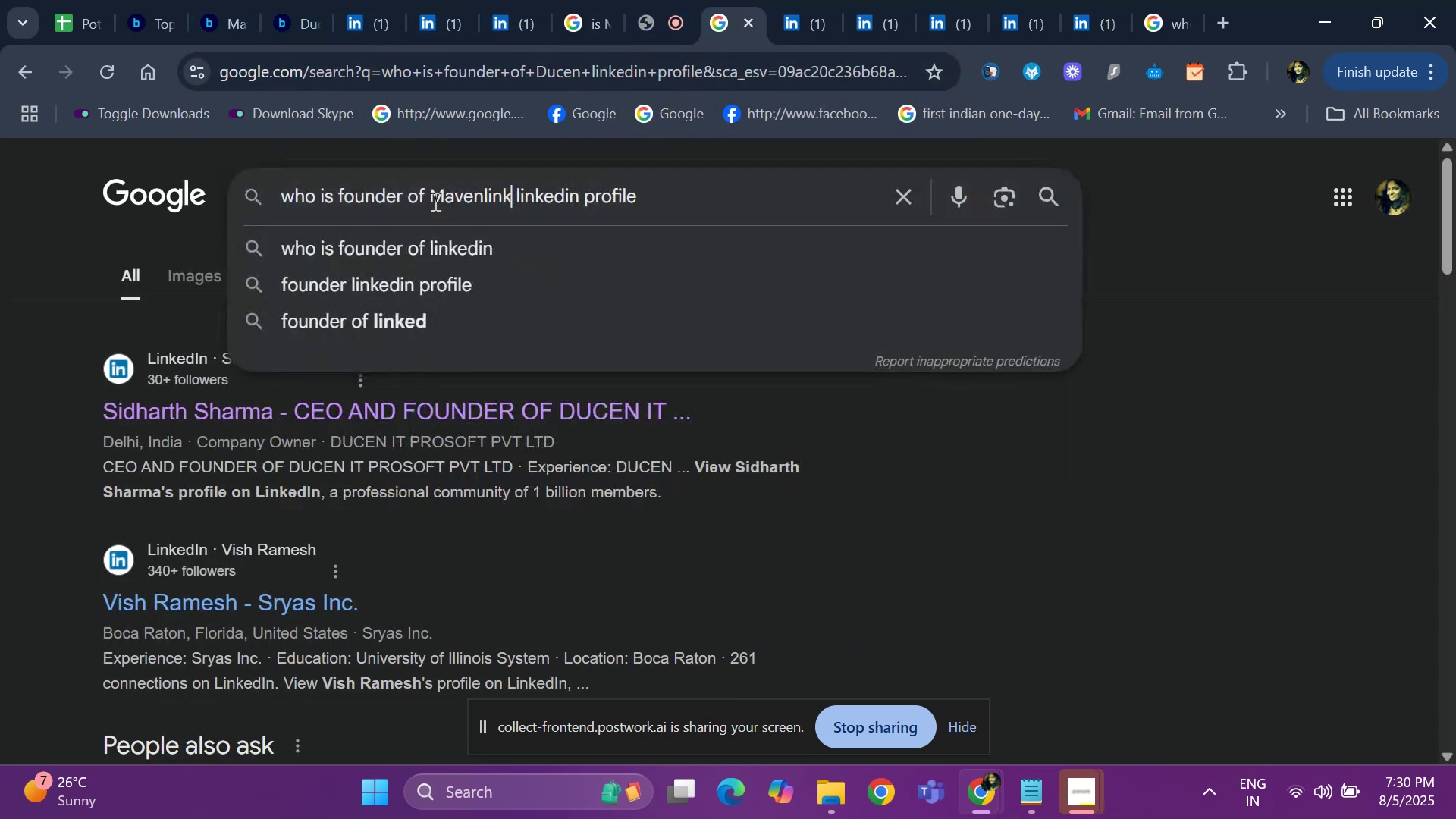 
key(Space)
 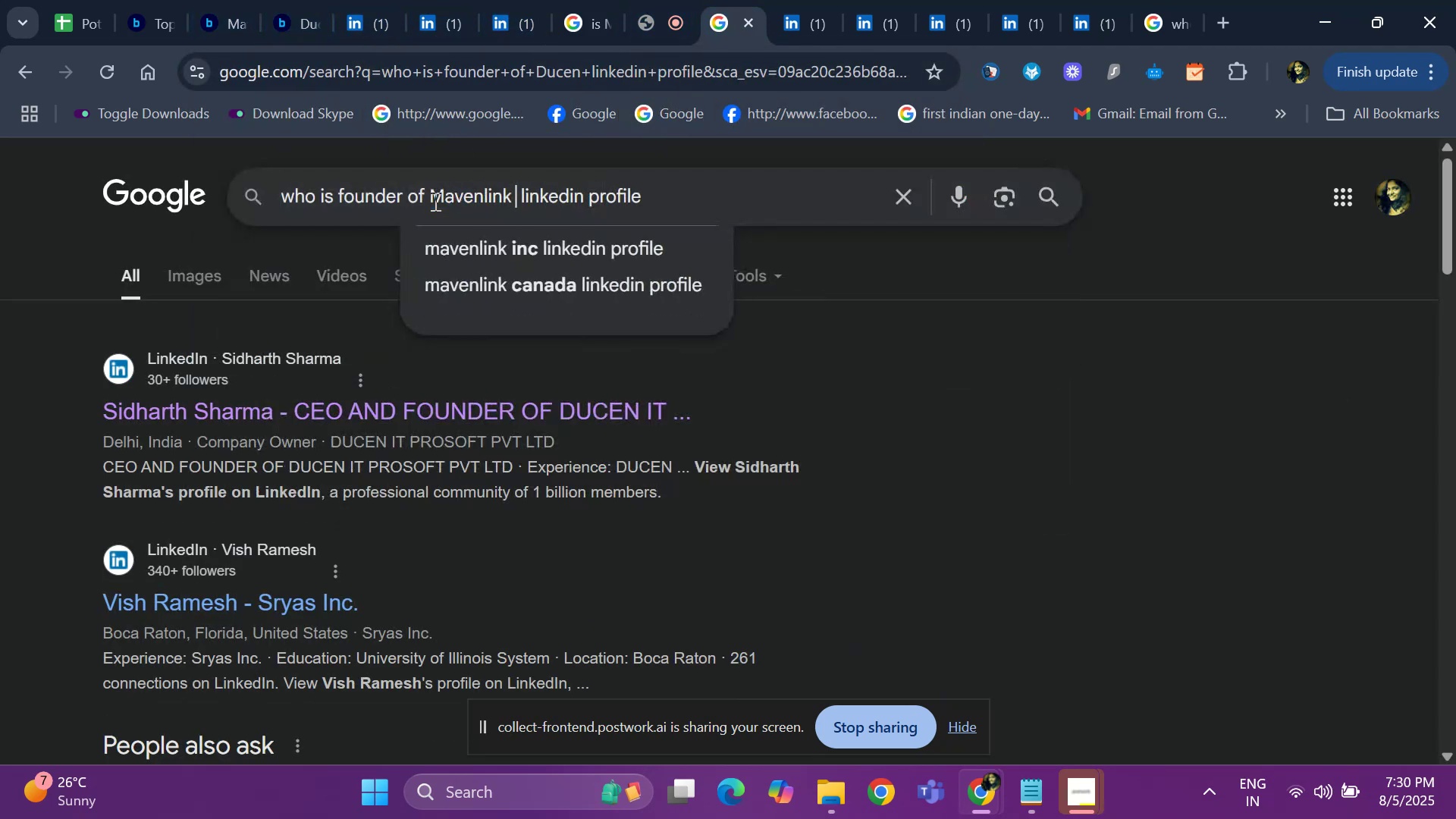 
key(Enter)
 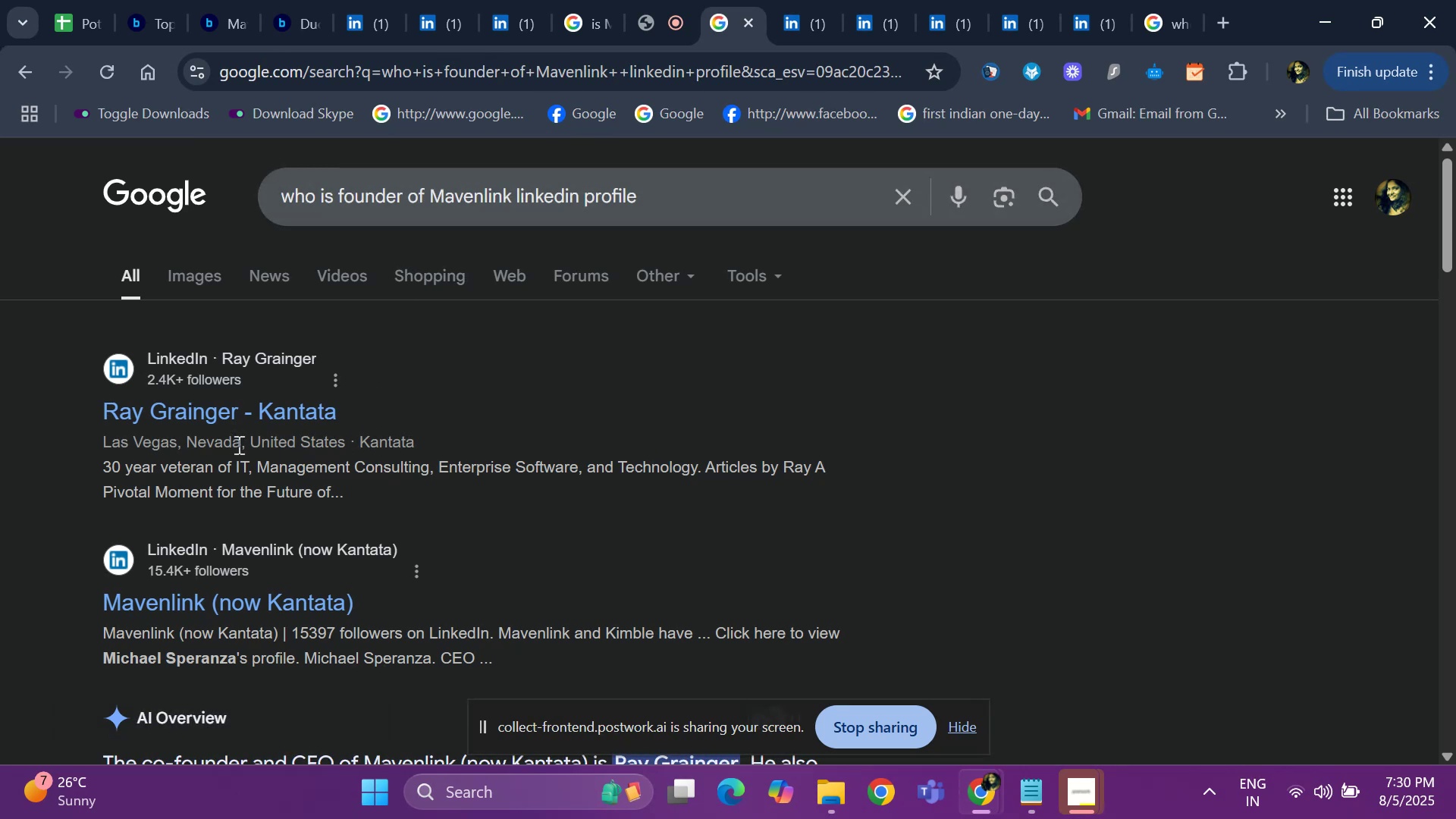 
scroll: coordinate [221, 438], scroll_direction: down, amount: 3.0
 